 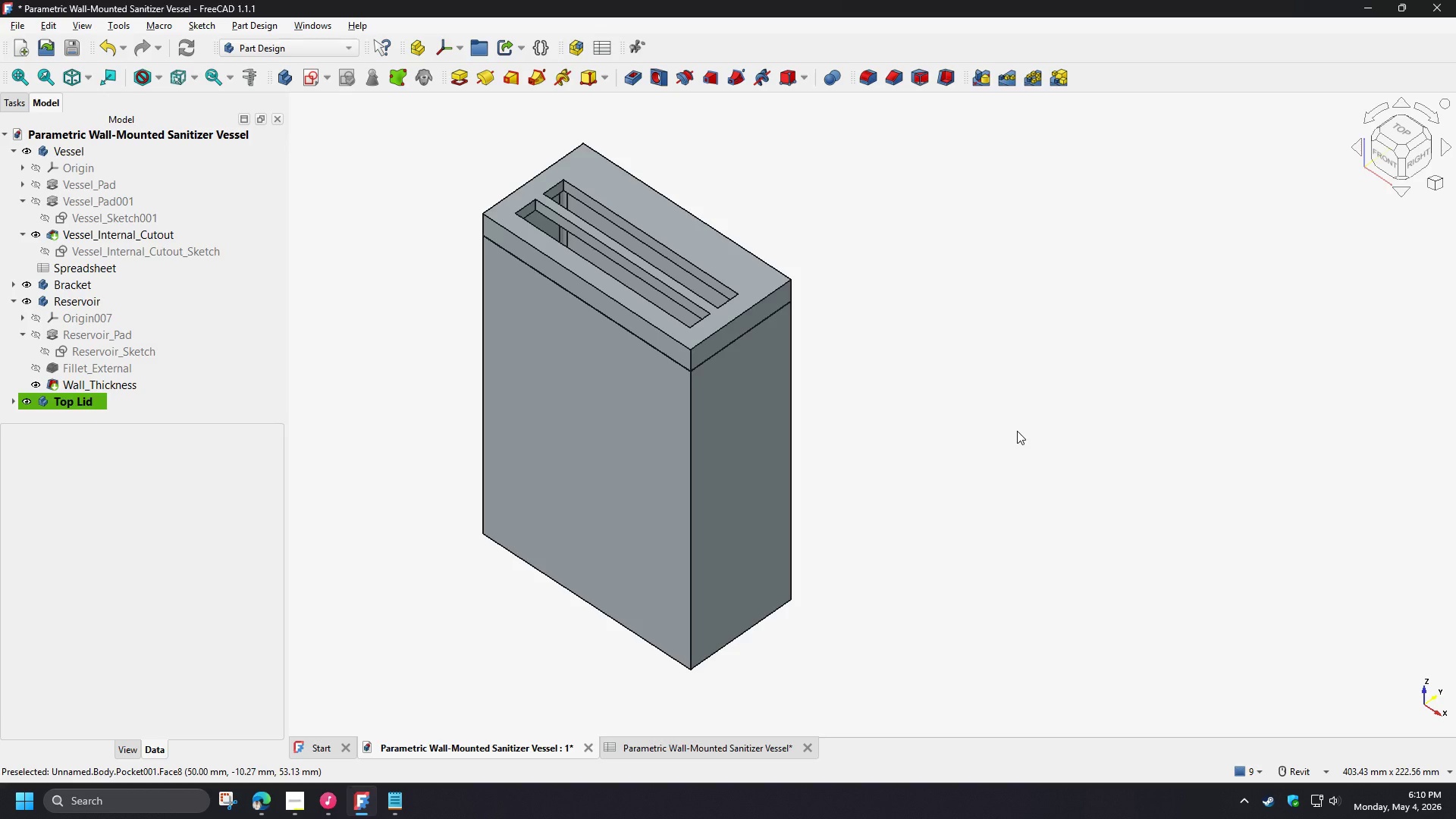 
left_click([10, 301])
 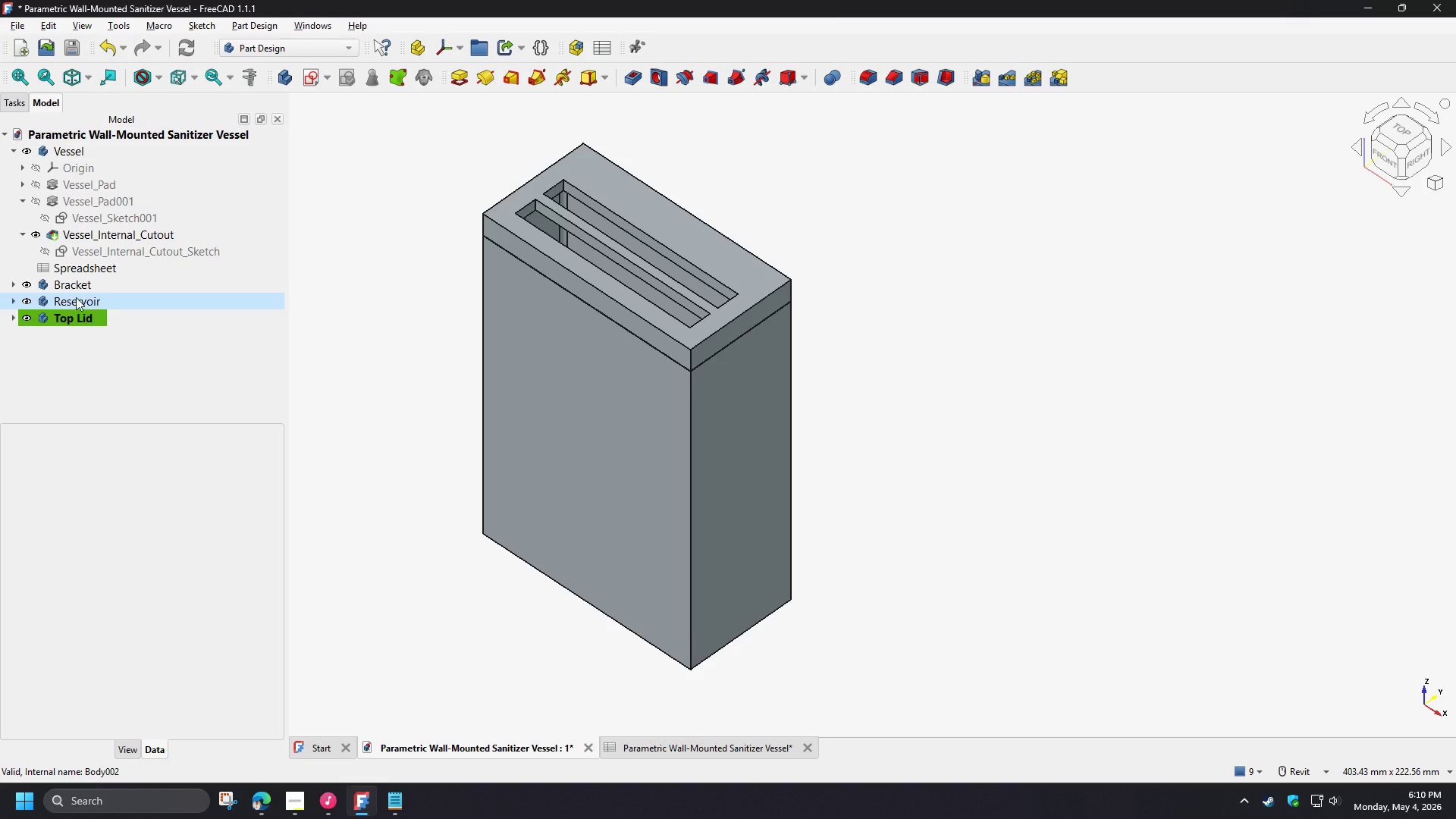 
double_click([30, 304])
 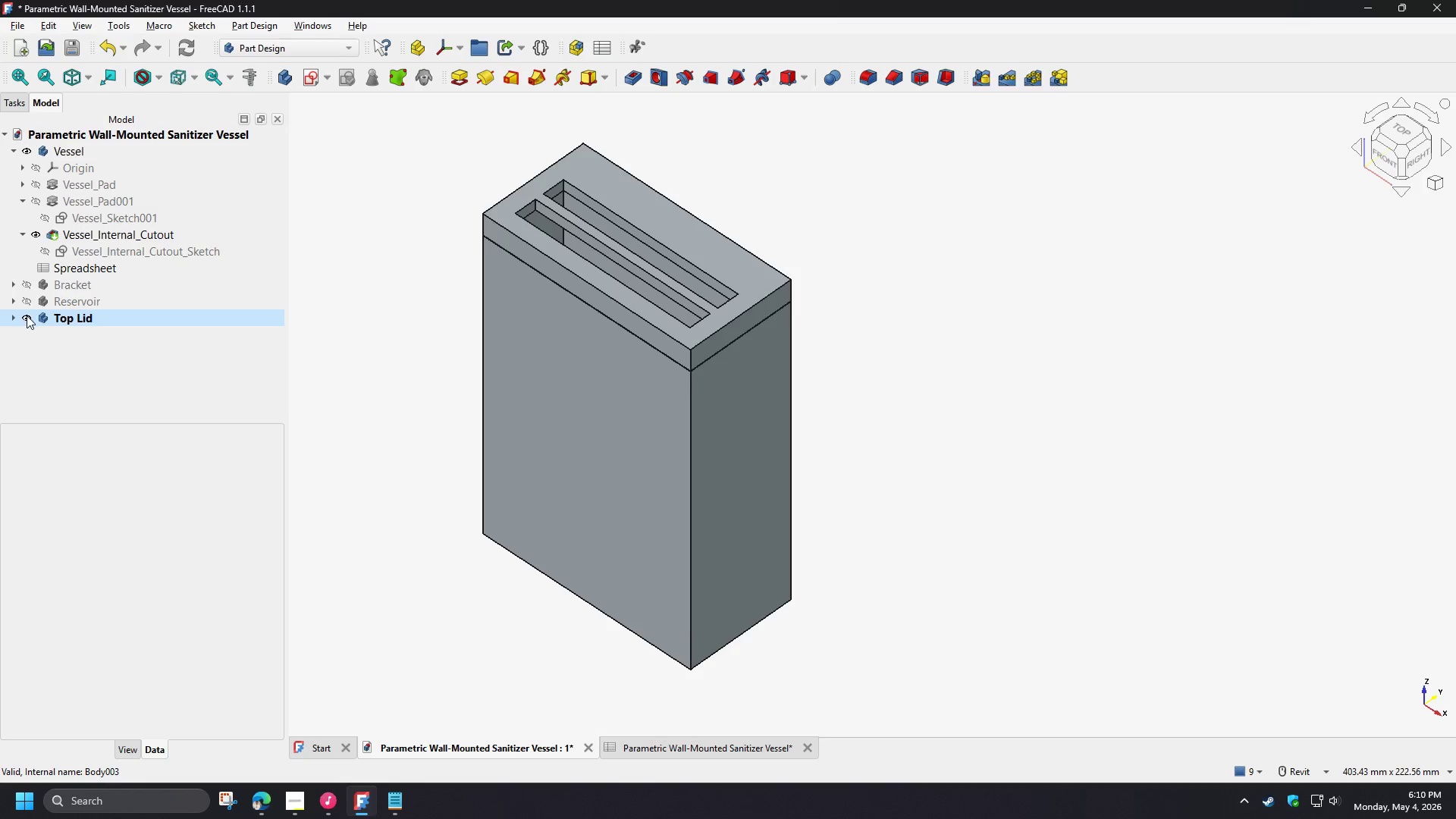 
triple_click([27, 315])
 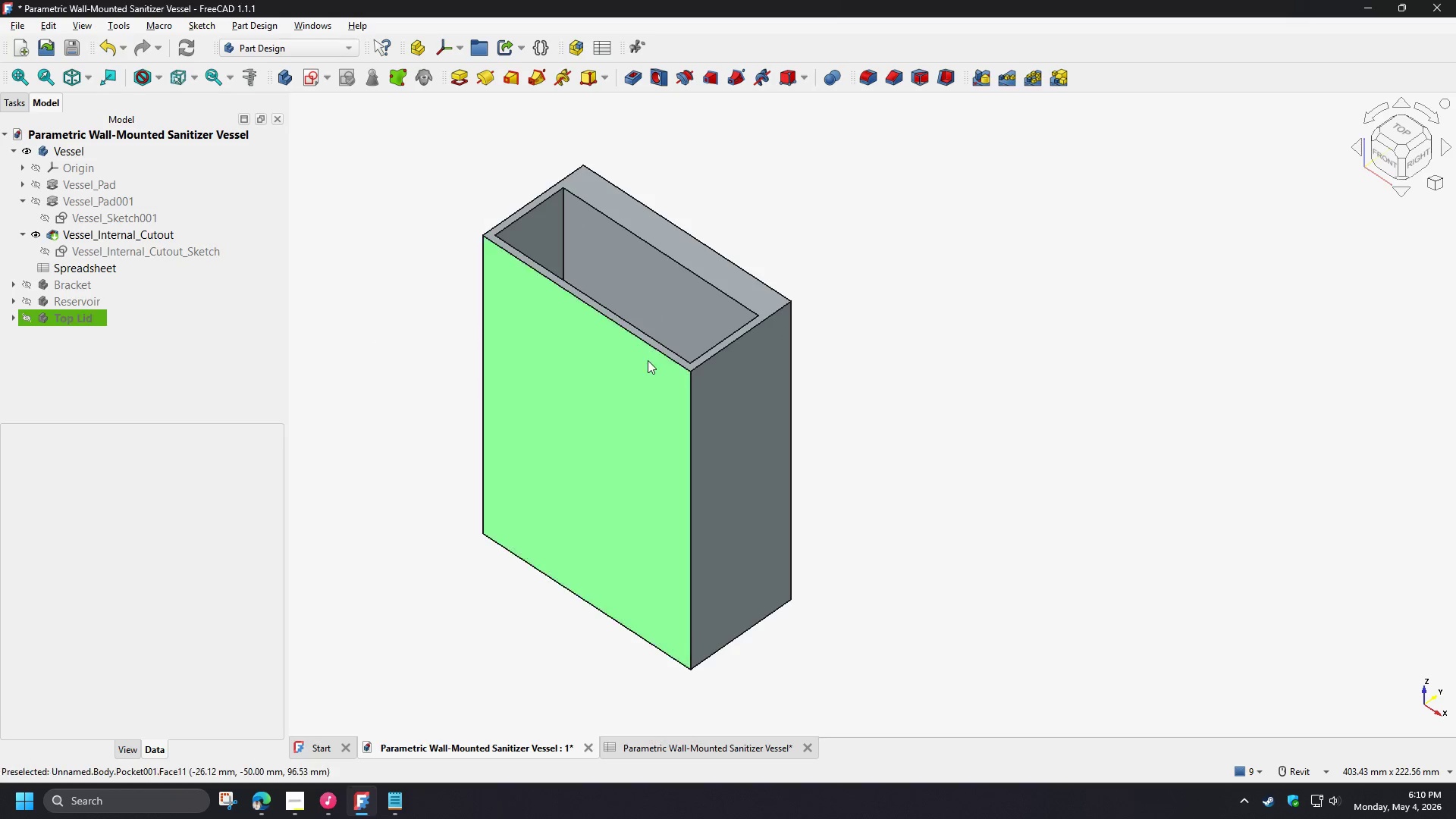 
hold_key(key=ShiftLeft, duration=1.5)
 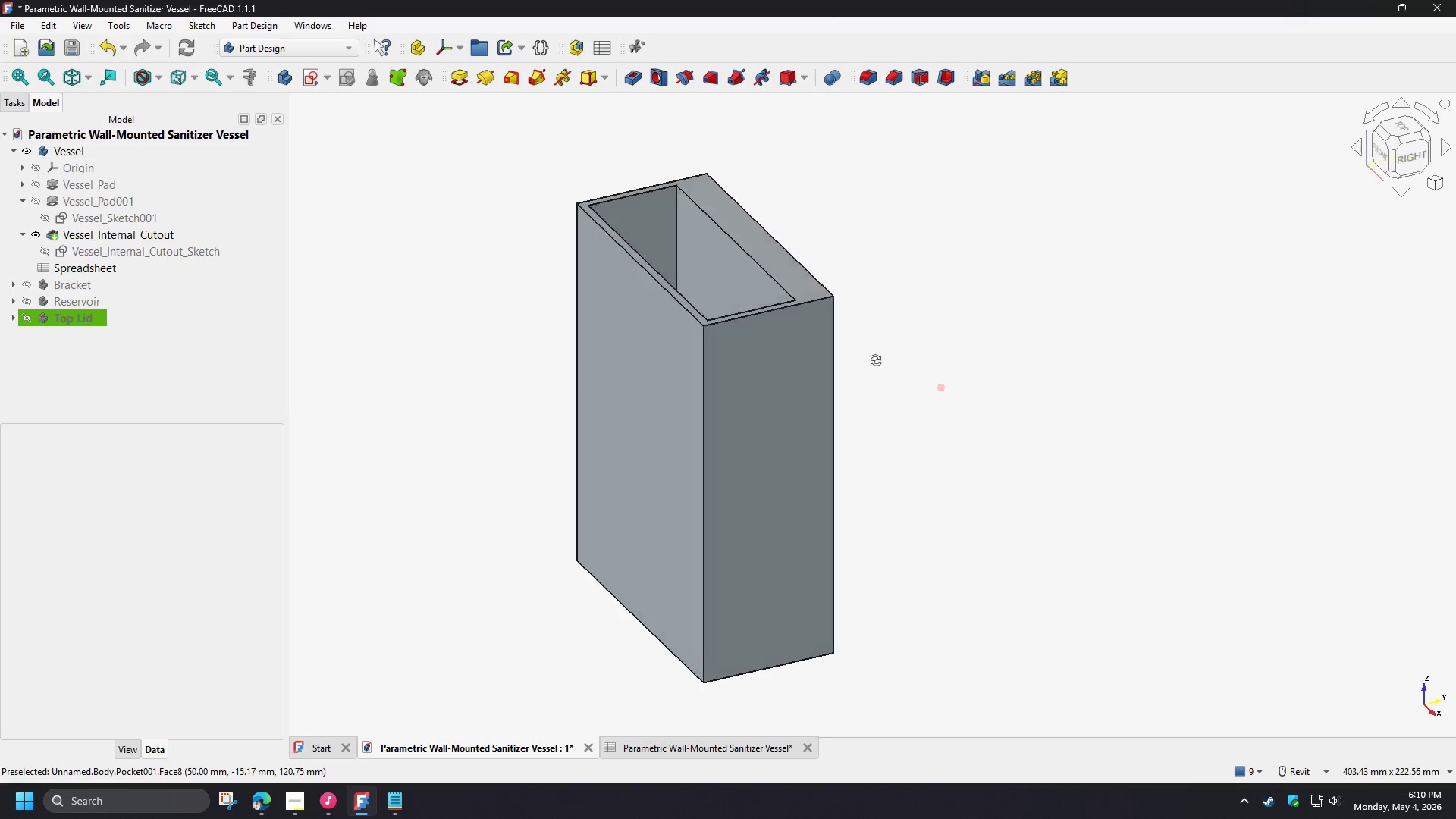 
hold_key(key=ShiftLeft, duration=1.01)
 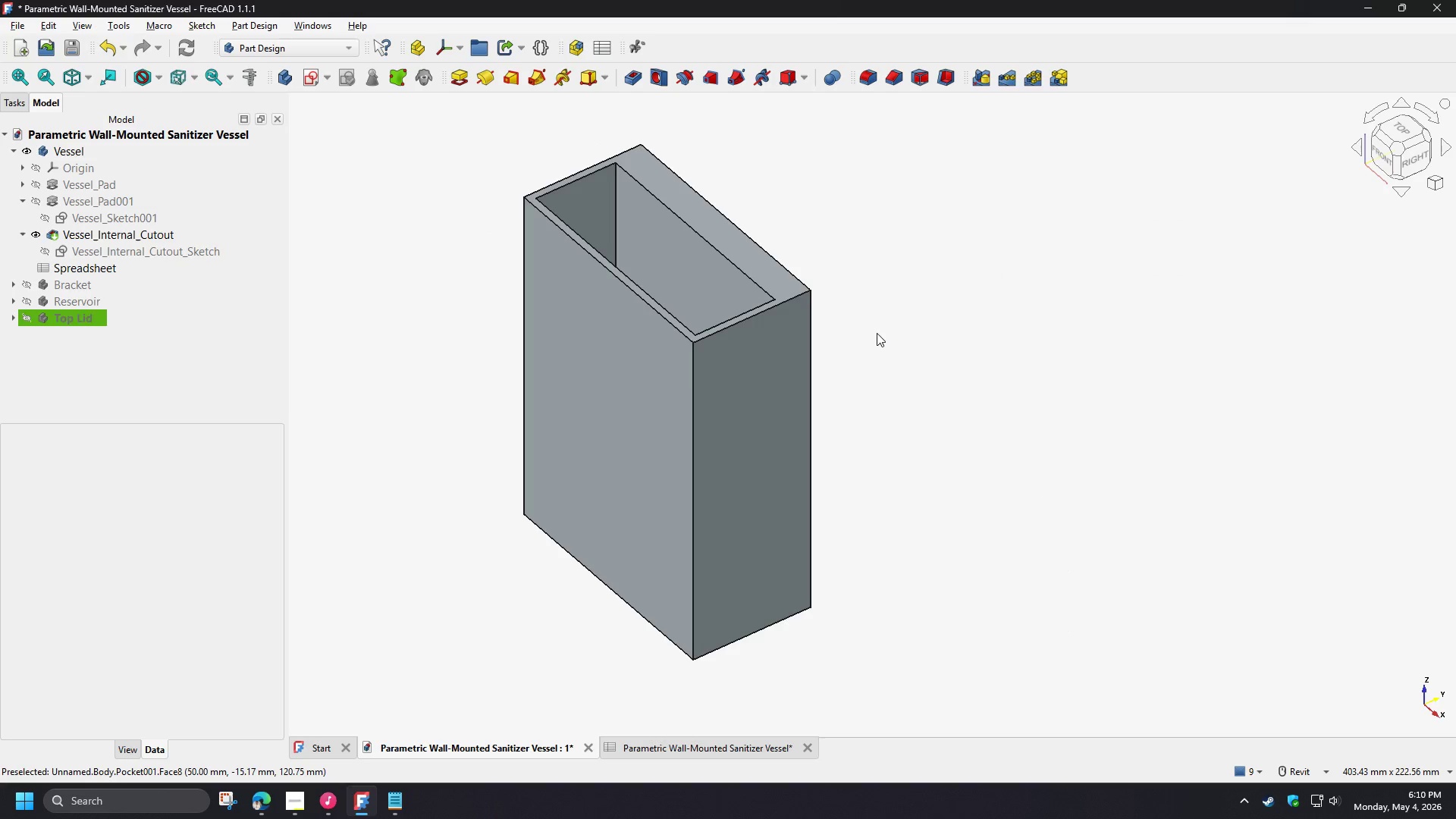 
type(v3)
 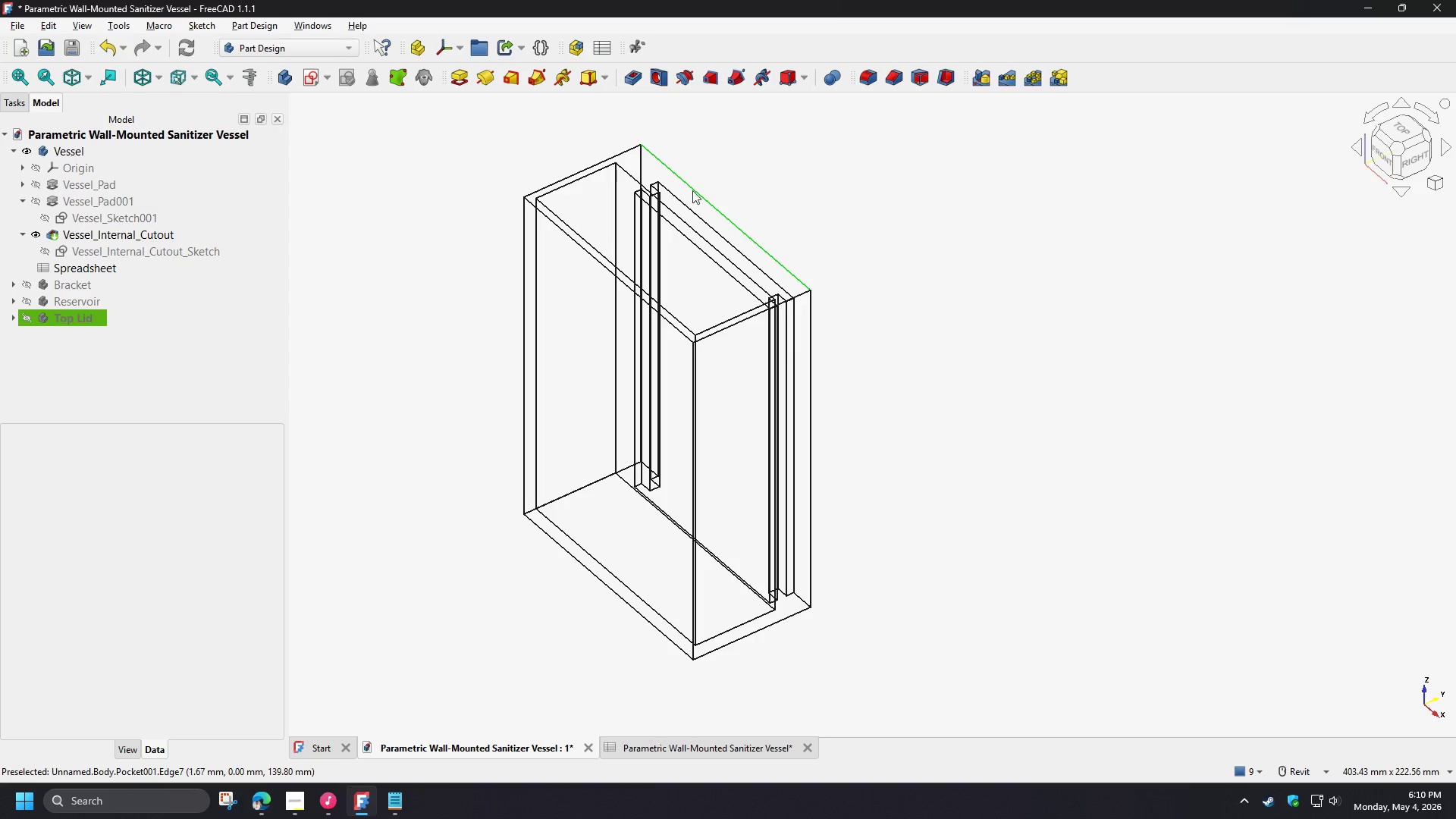 
scroll: coordinate [642, 188], scroll_direction: up, amount: 5.0
 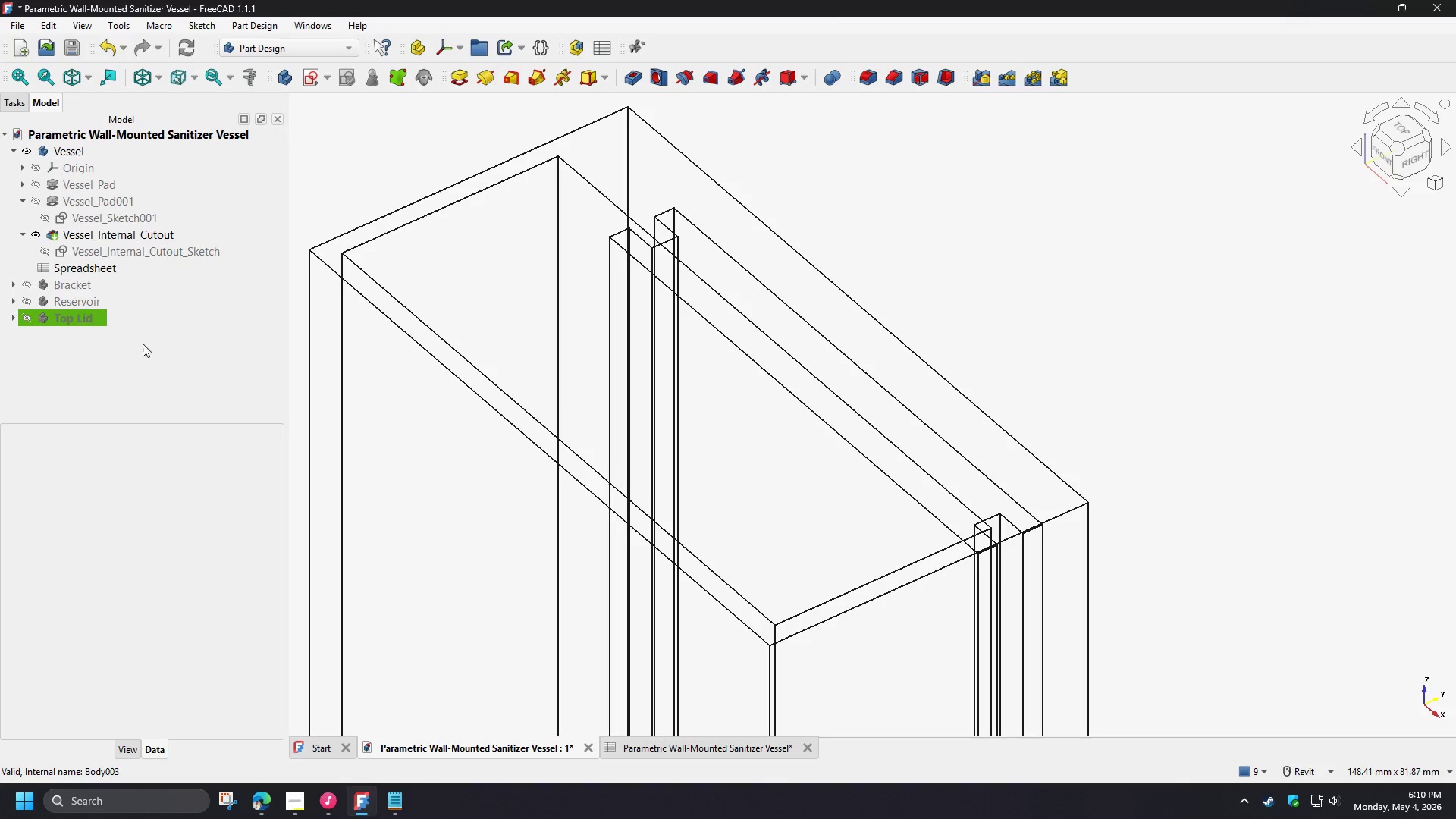 
left_click([52, 348])
 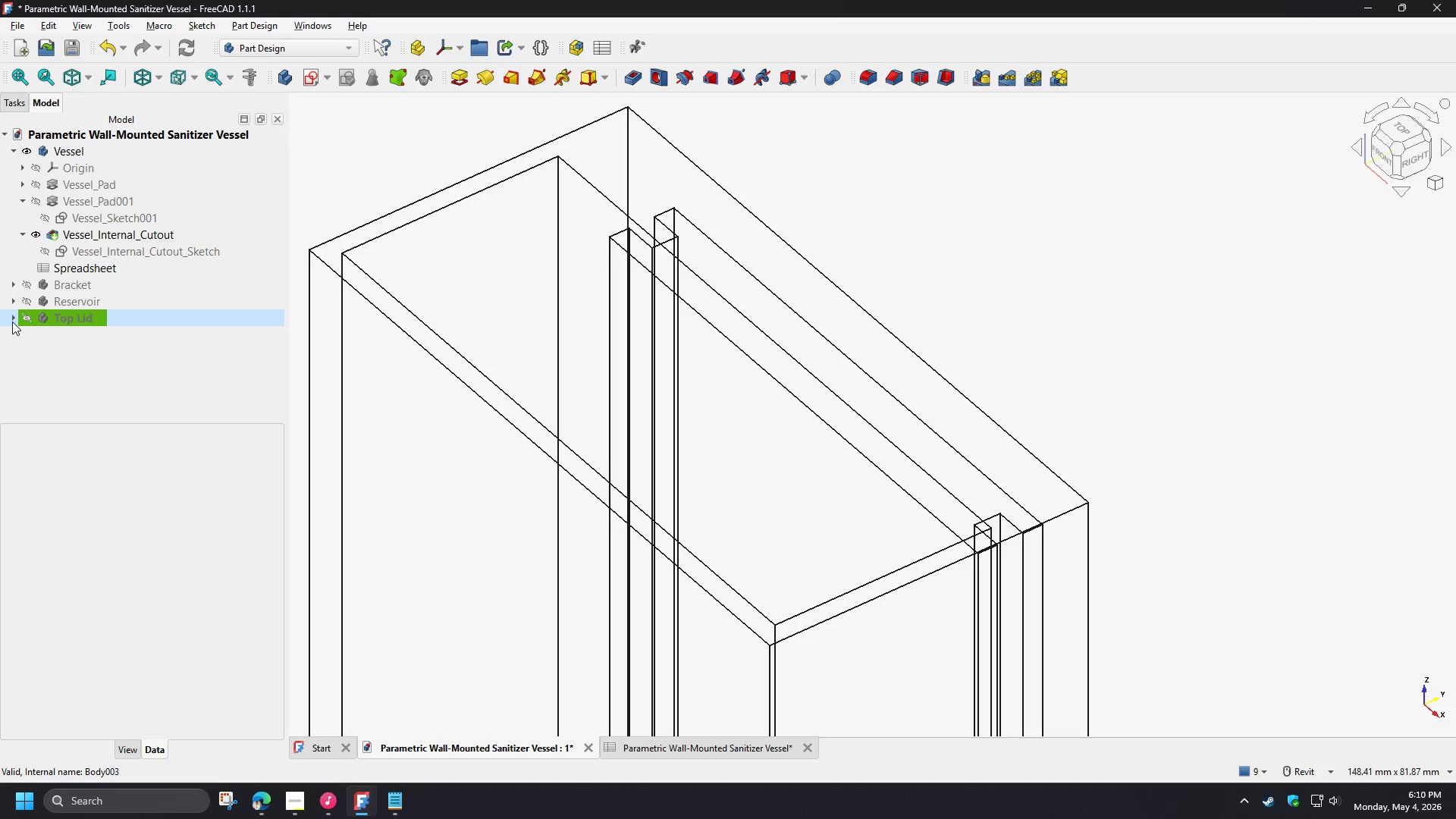 
left_click([11, 321])
 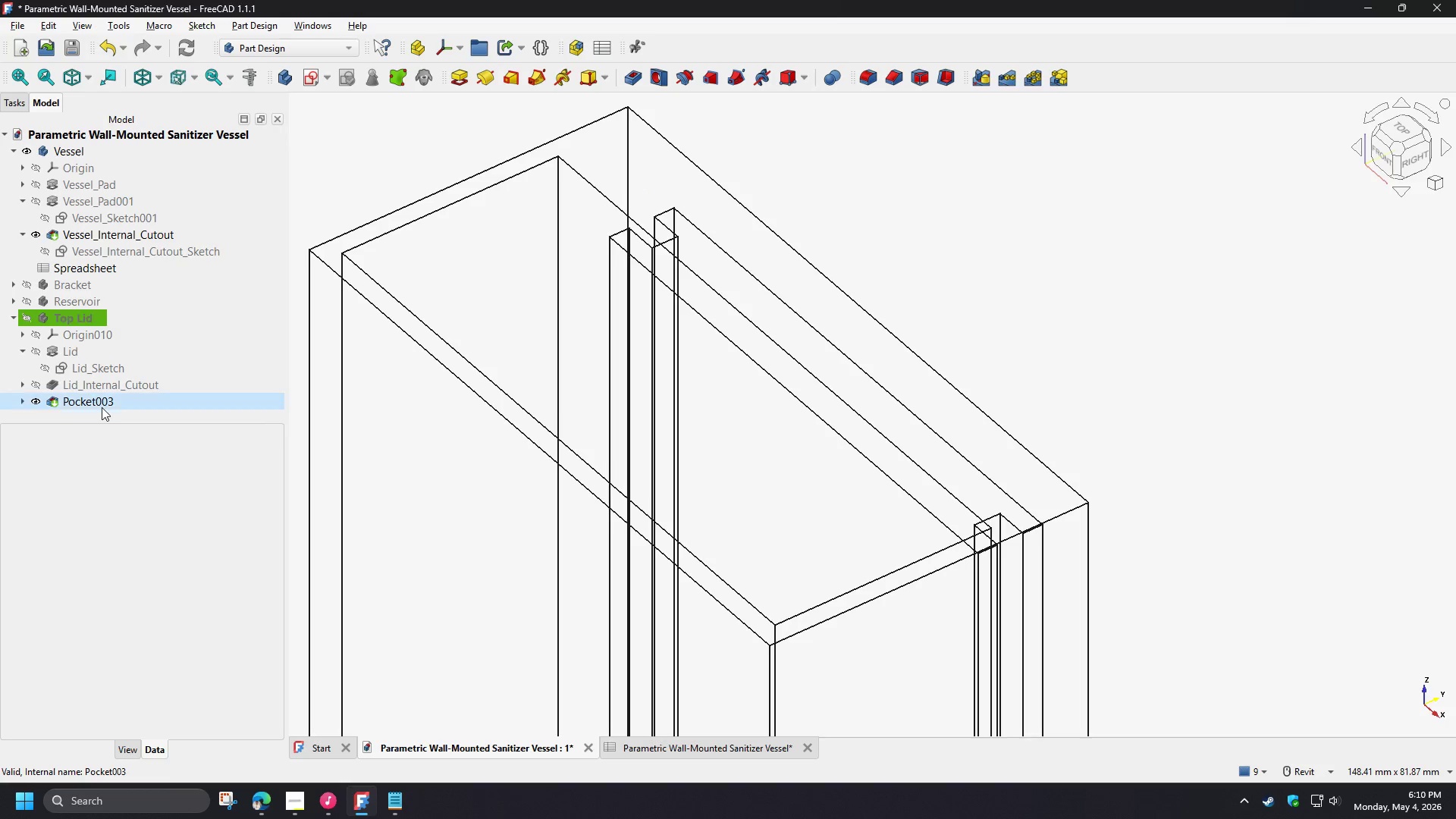 
left_click([100, 407])
 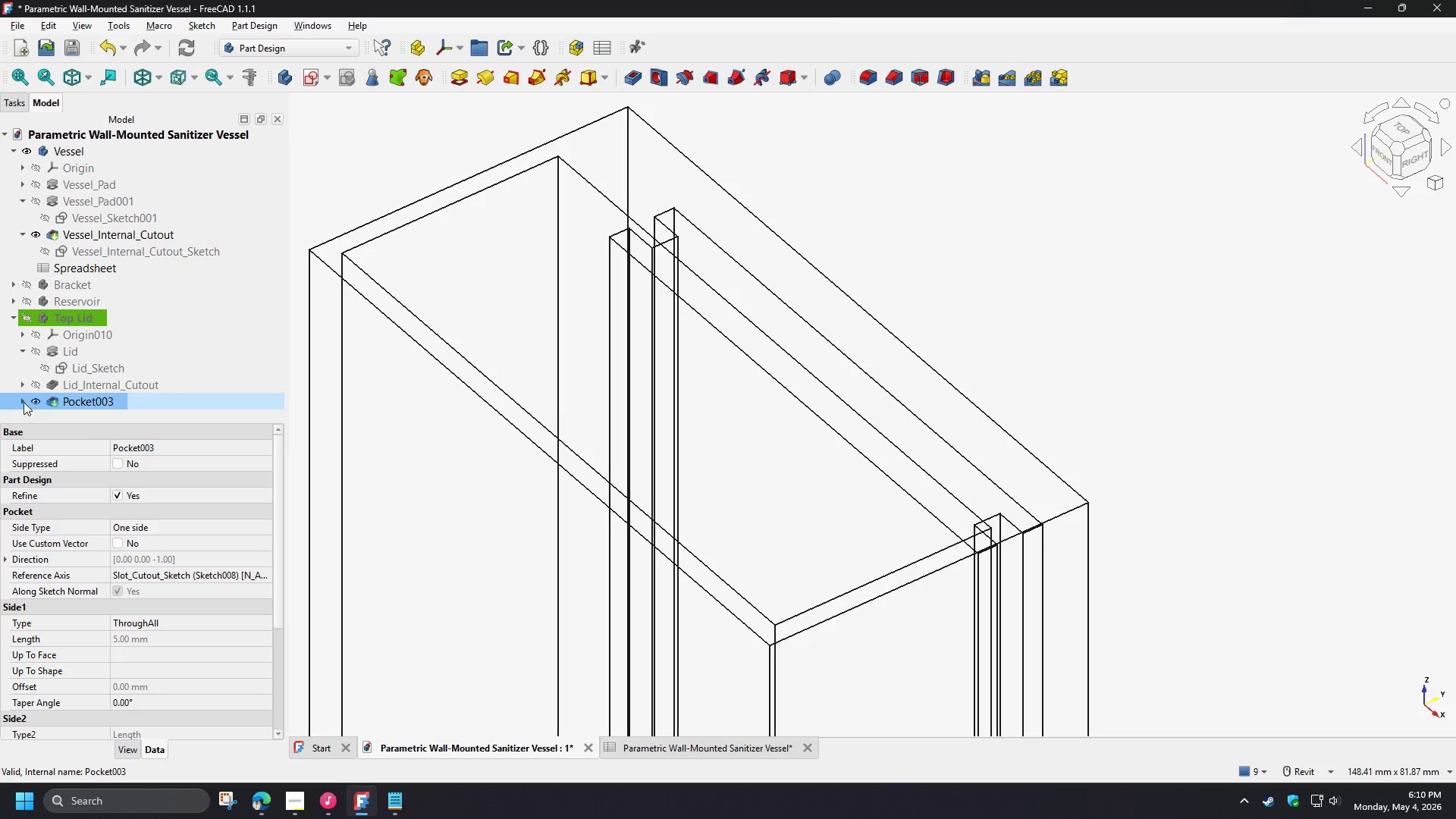 
left_click([24, 402])
 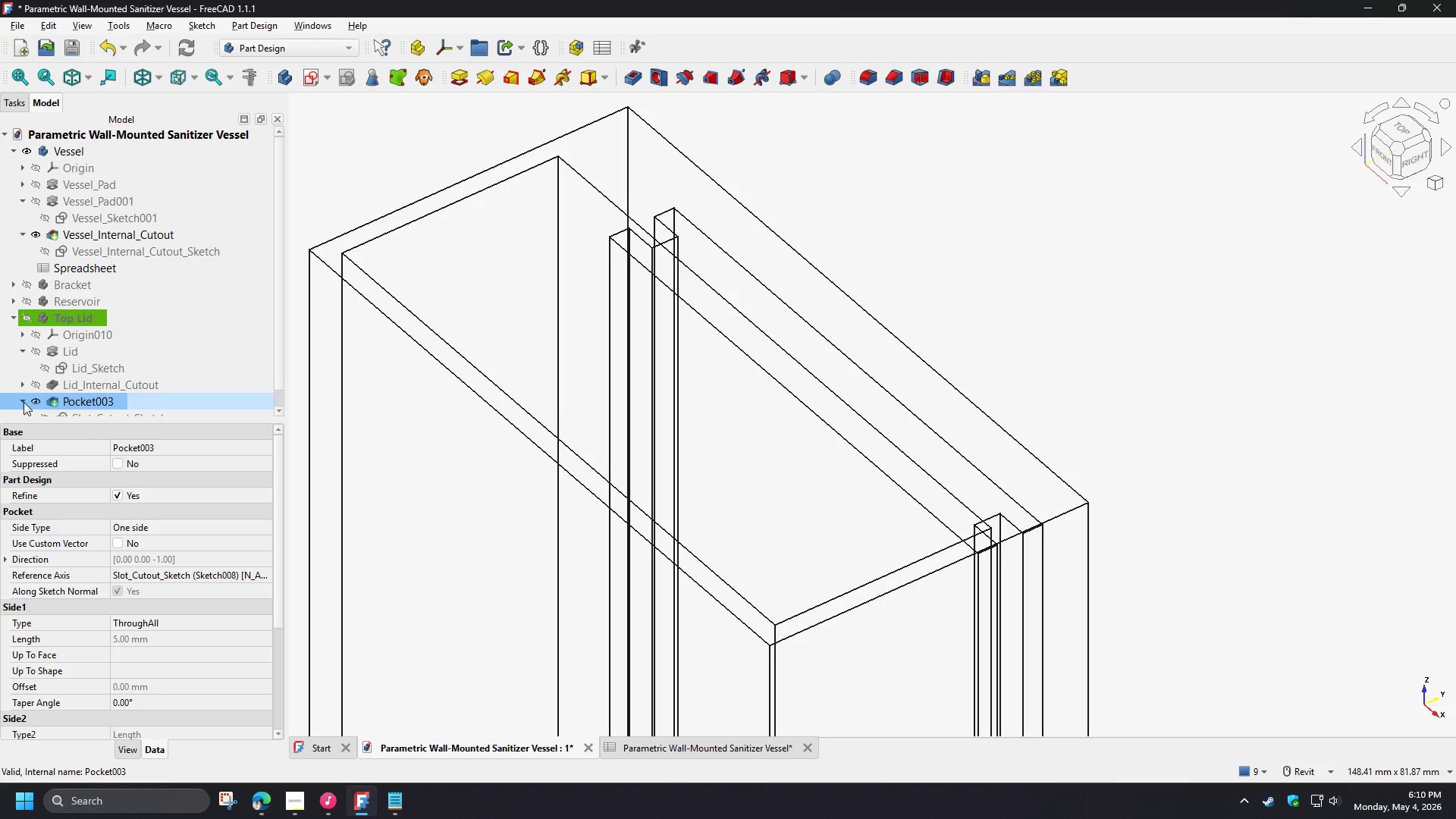 
left_click([24, 402])
 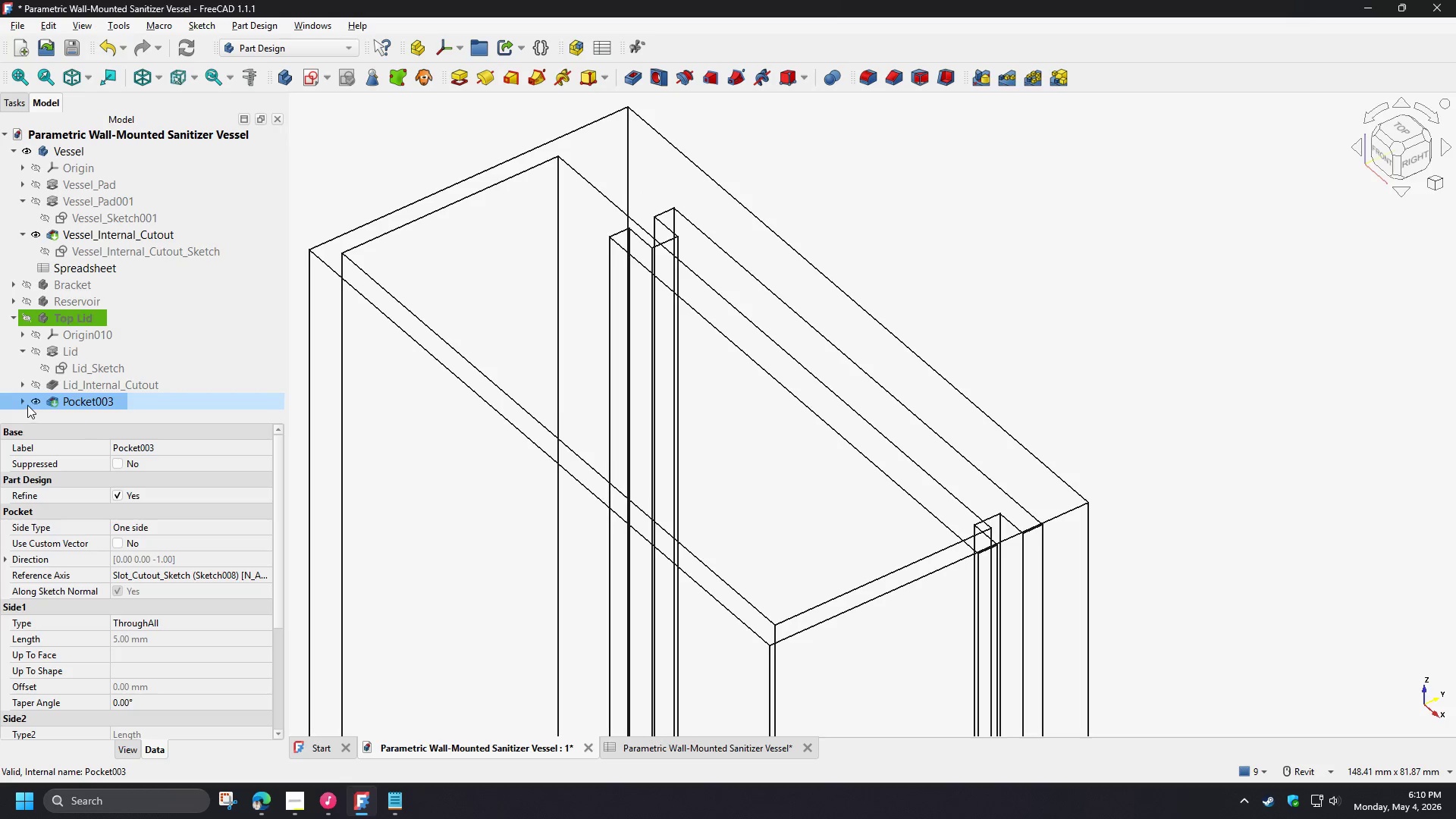 
left_click([21, 401])
 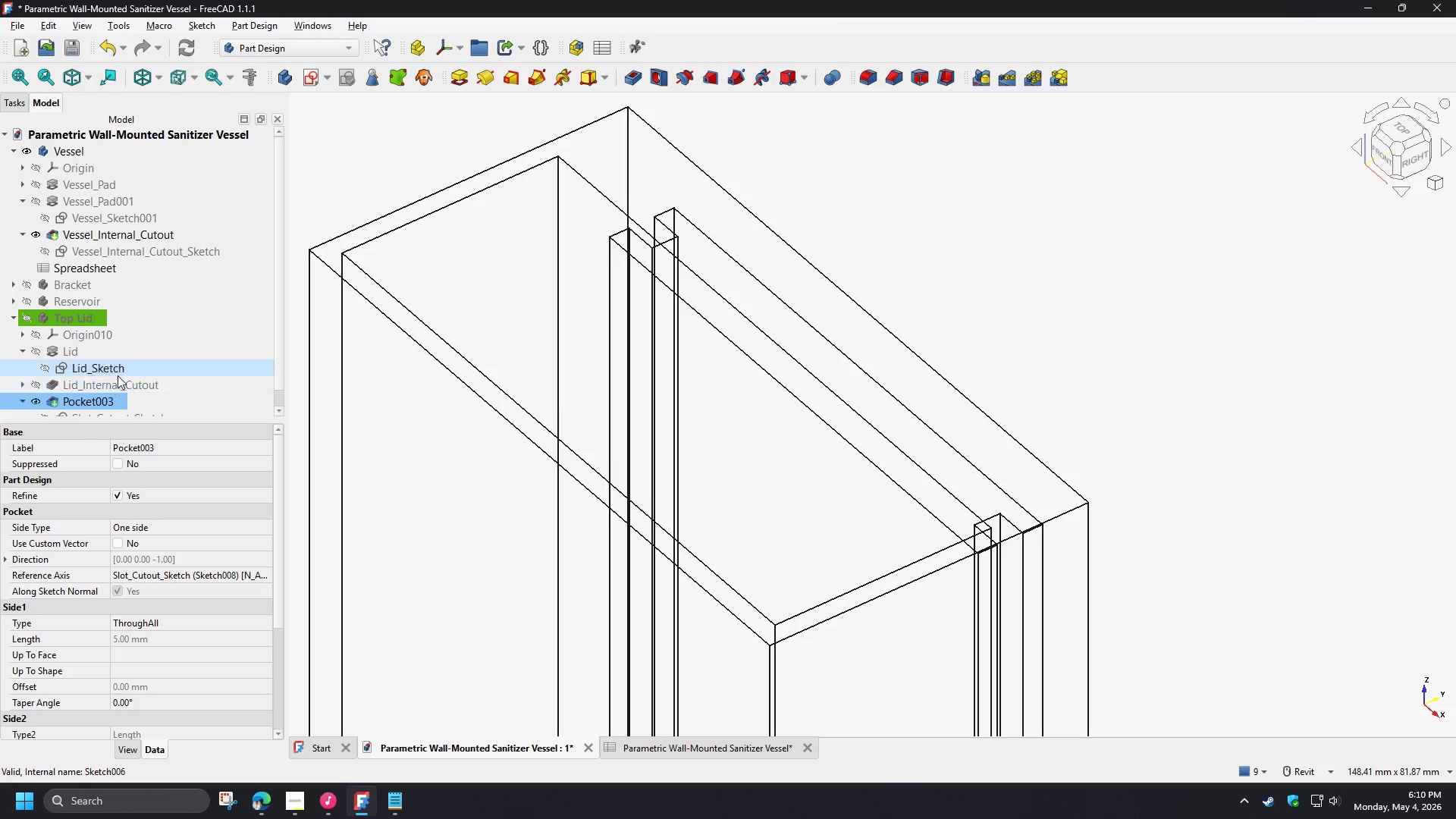 
scroll: coordinate [118, 375], scroll_direction: down, amount: 2.0
 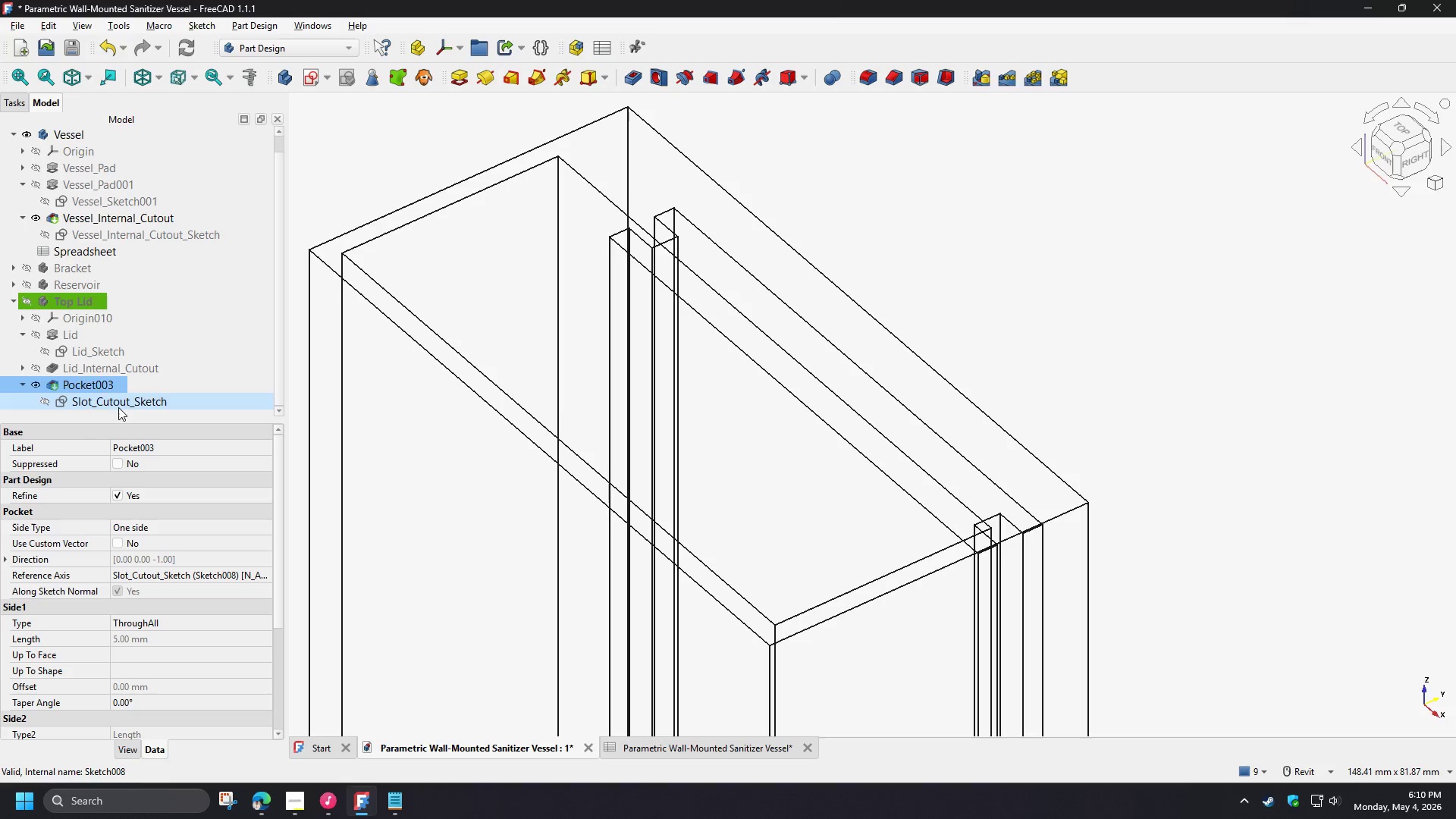 
left_click([113, 402])
 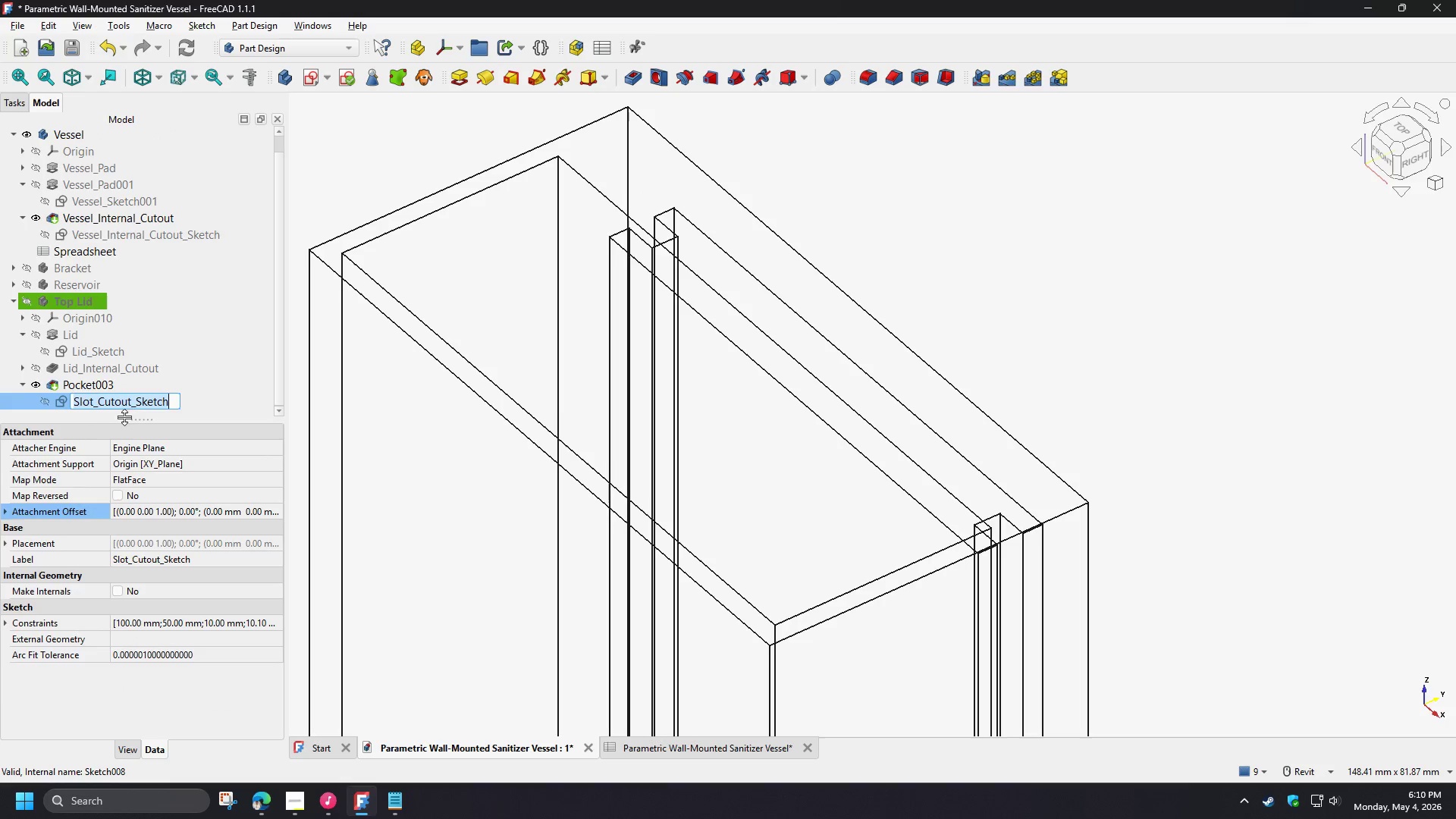 
key(F2)
 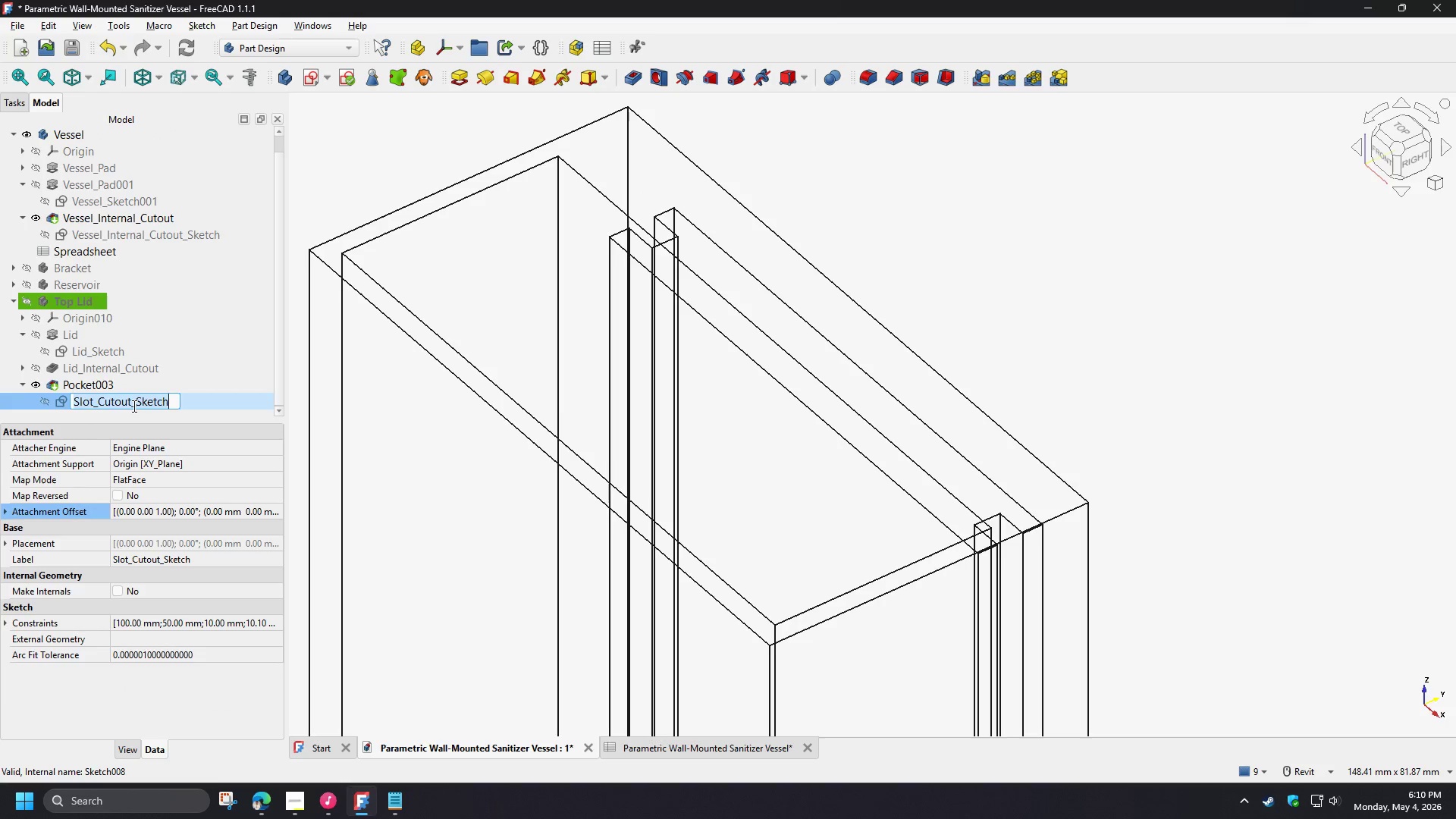 
left_click_drag(start_coordinate=[132, 406], to_coordinate=[55, 400])
 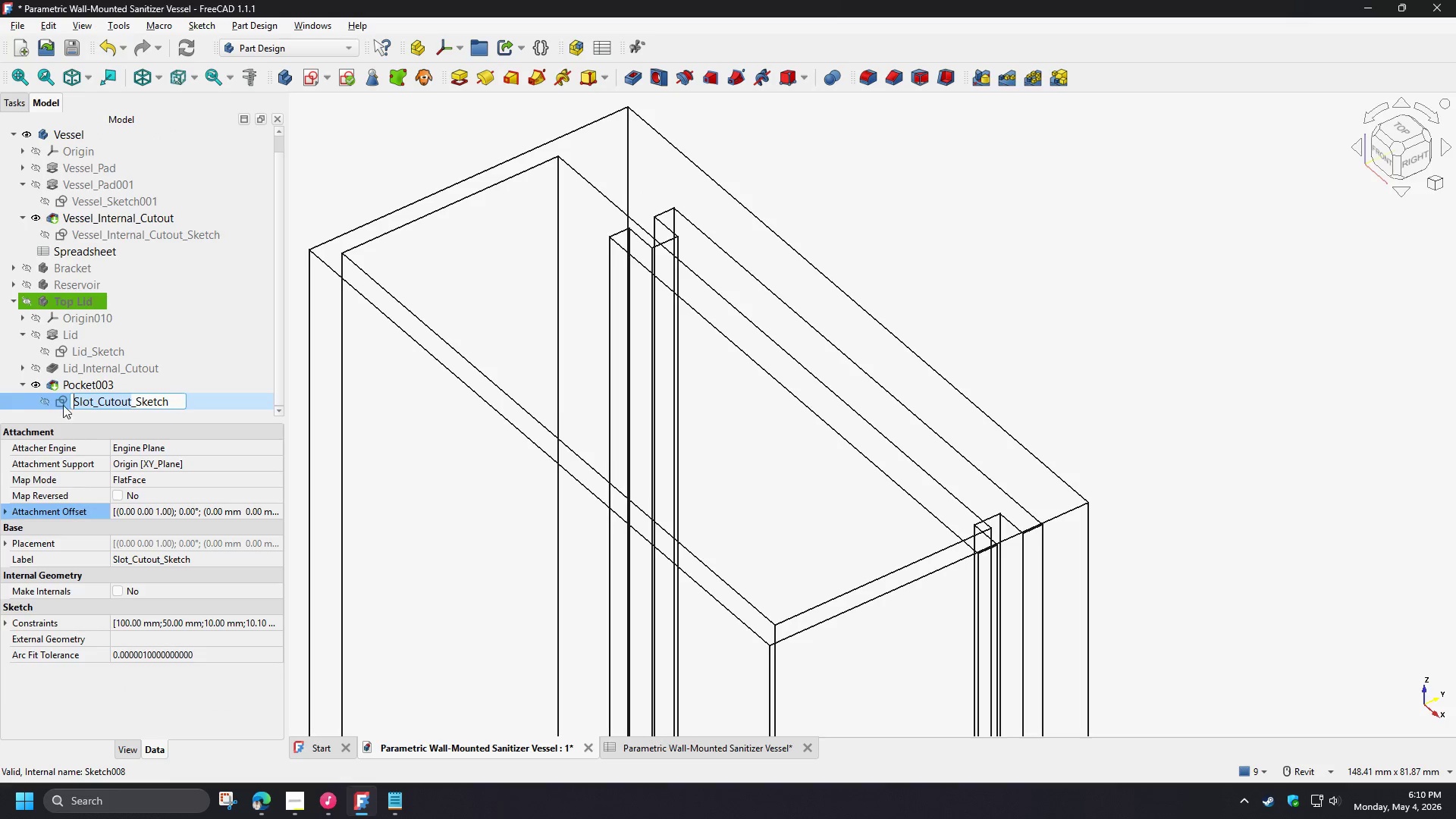 
key(Control+C)
 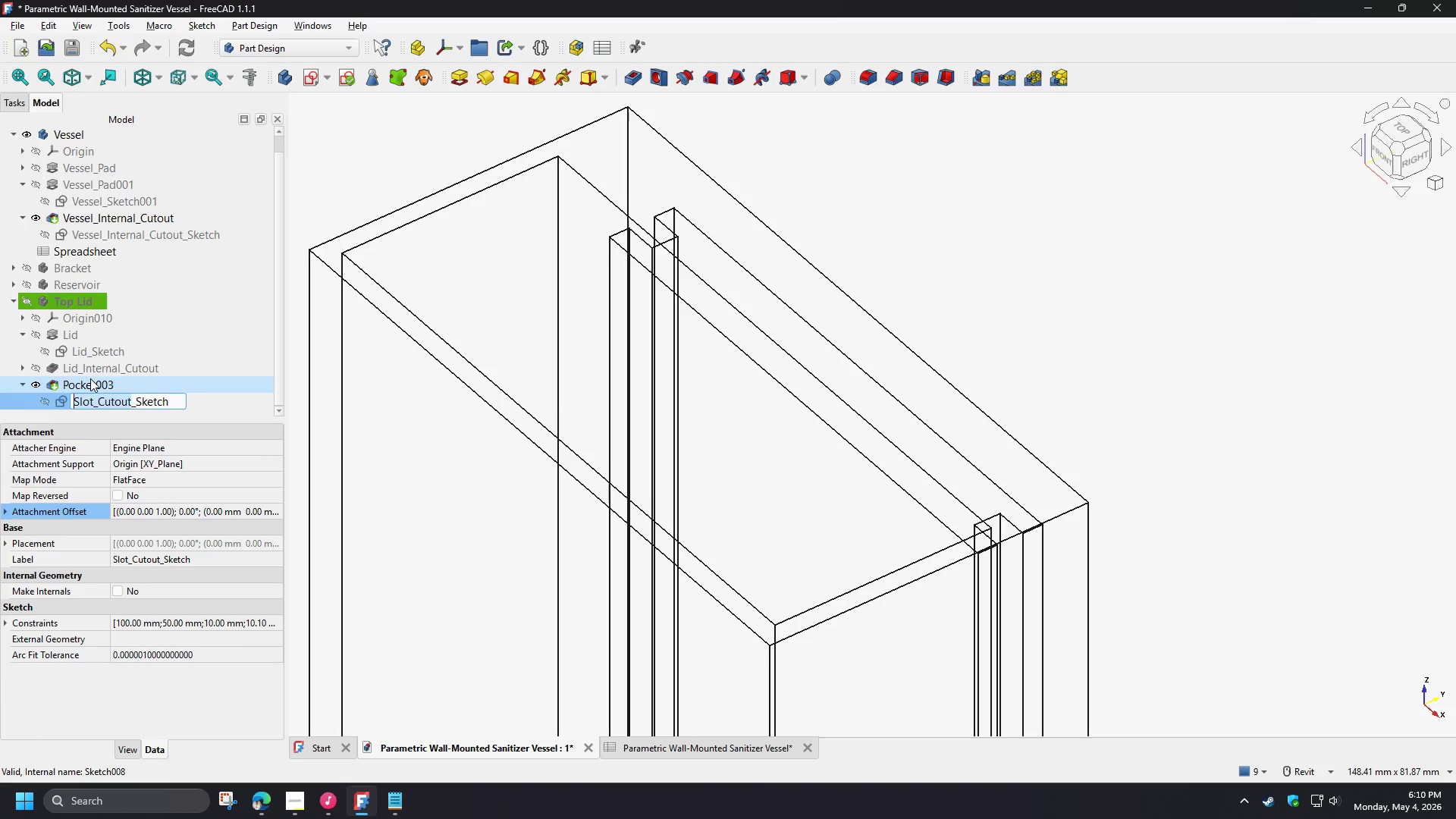 
left_click([90, 378])
 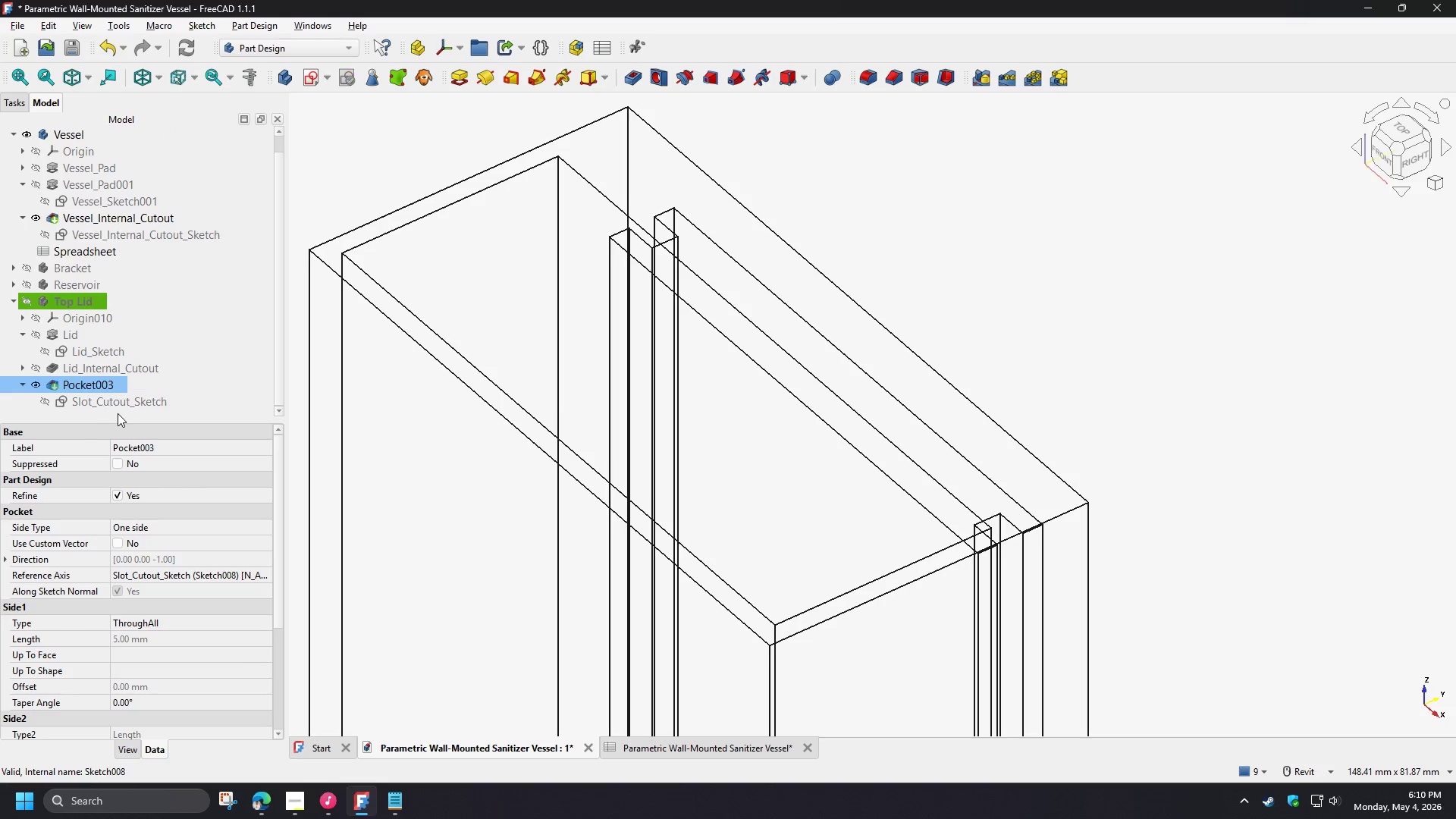 
key(F2)
 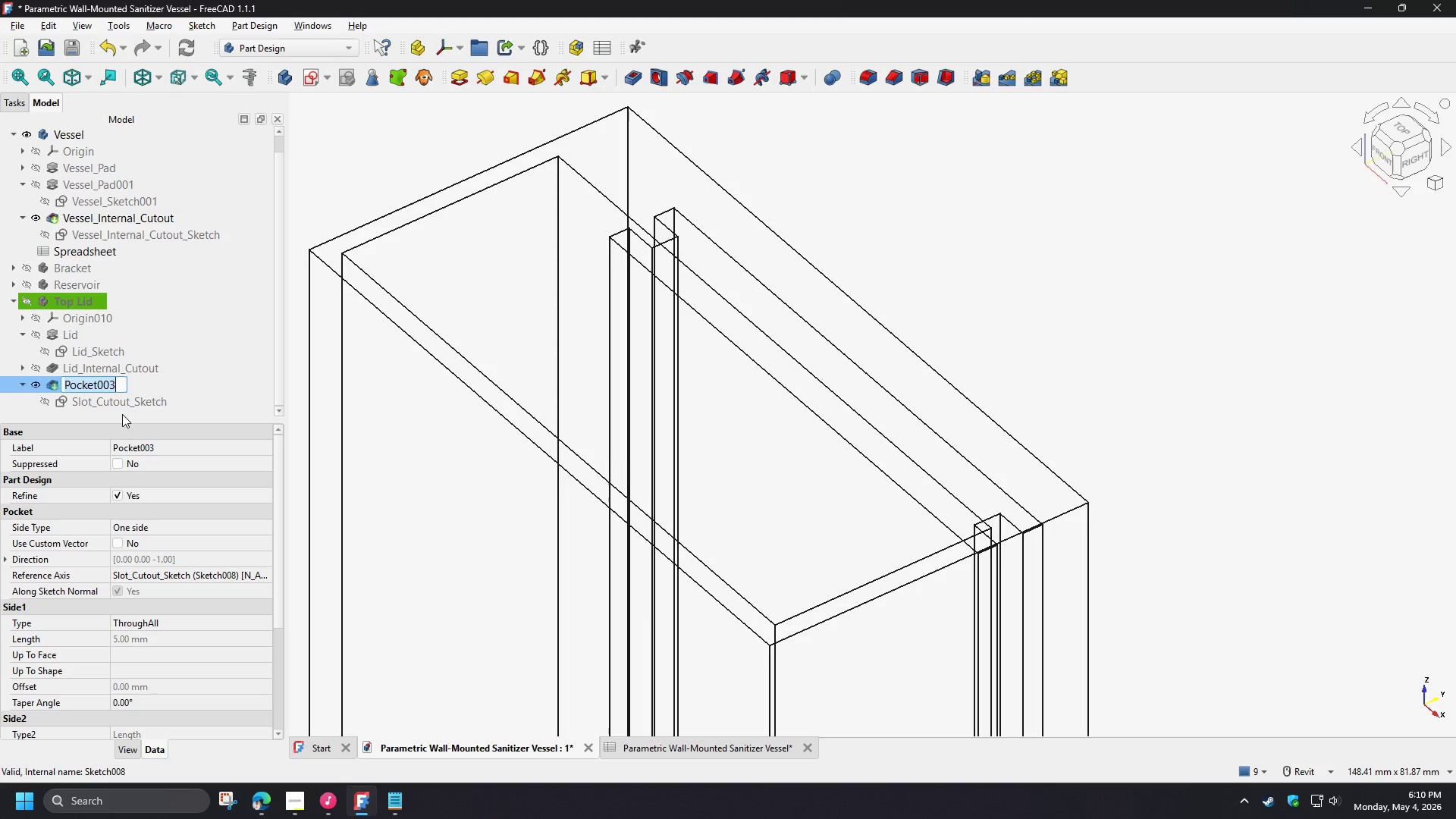 
key(Control+V)
 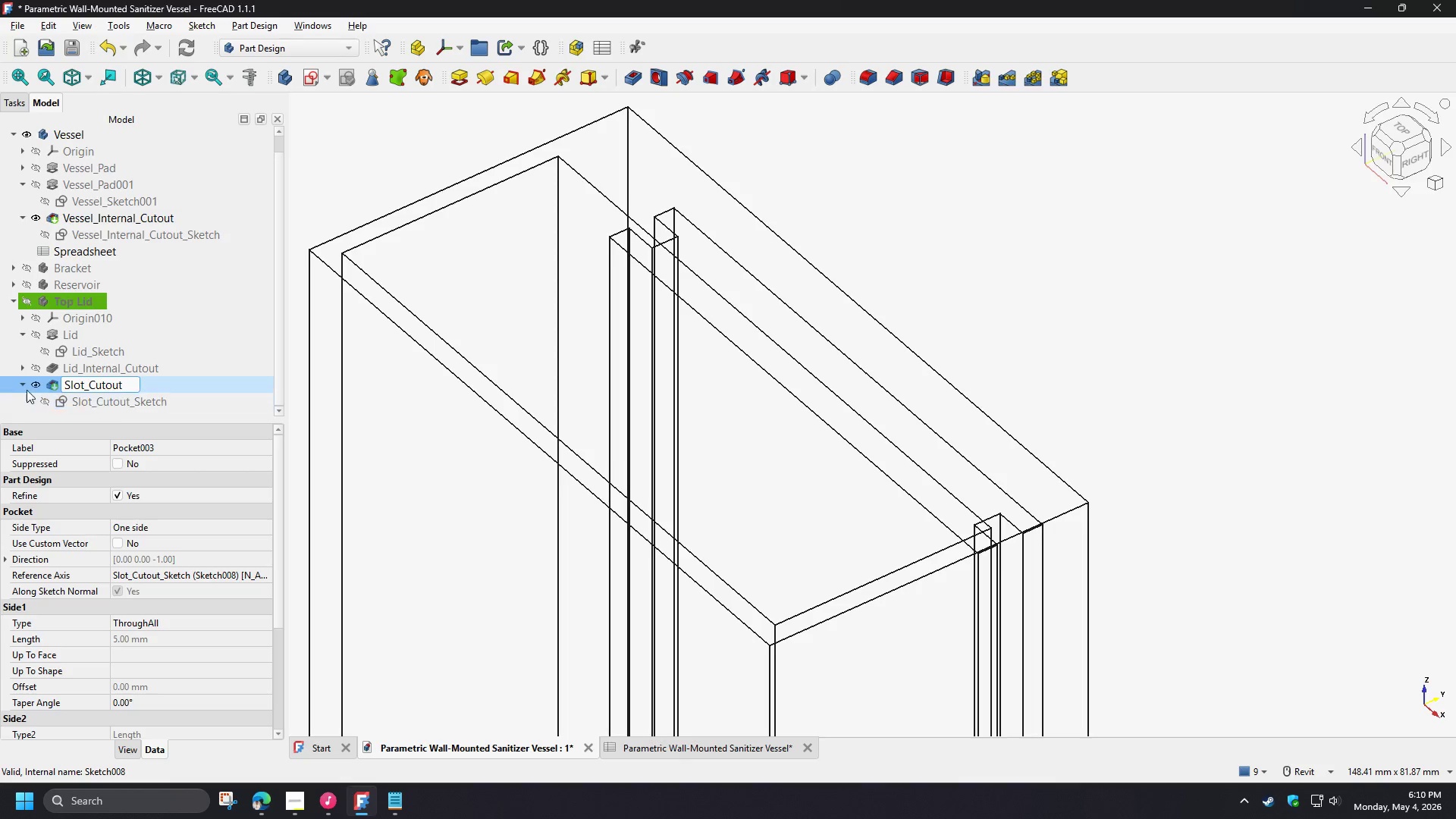 
left_click([20, 384])
 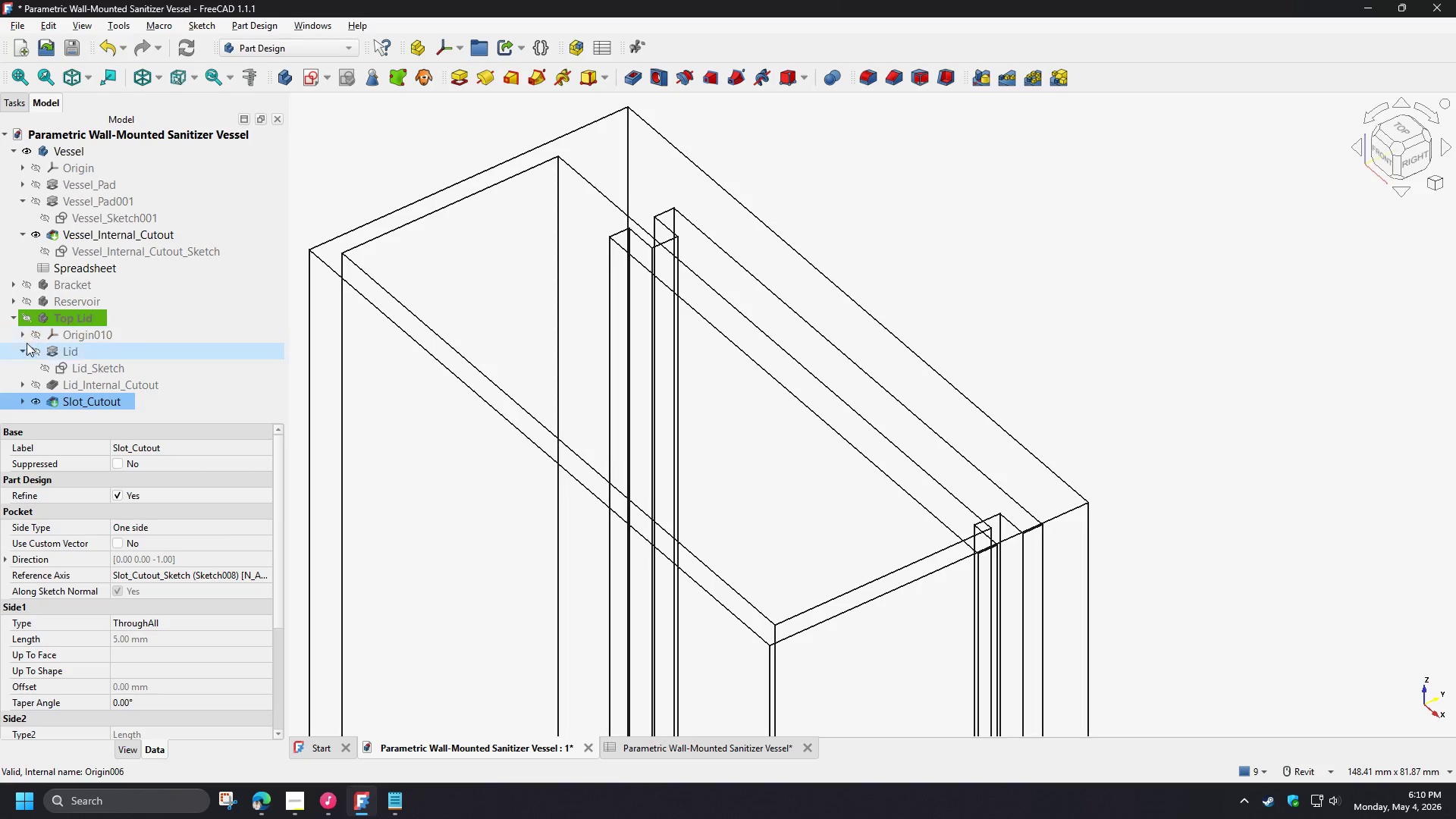 
left_click([12, 318])
 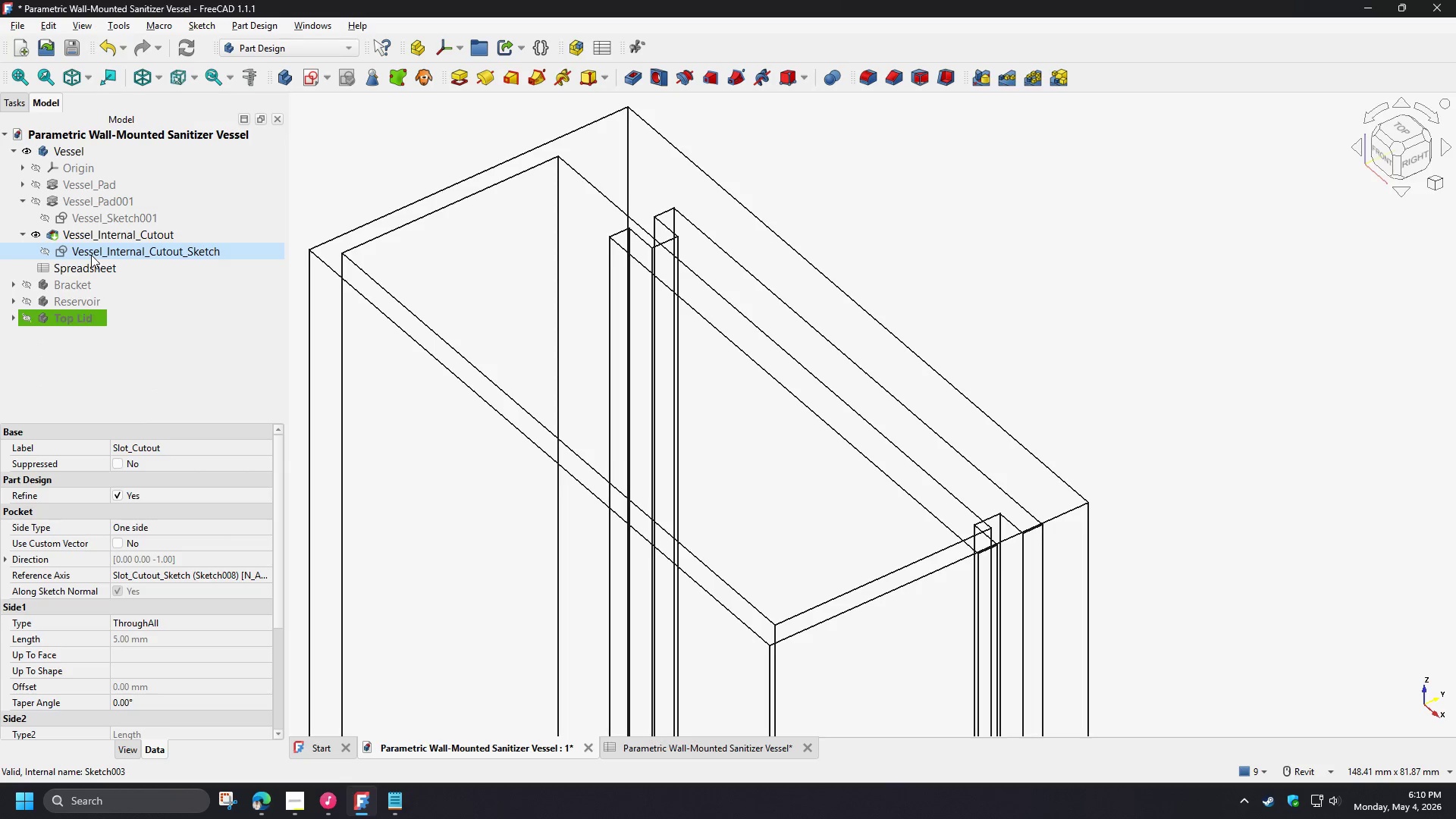 
left_click([125, 251])
 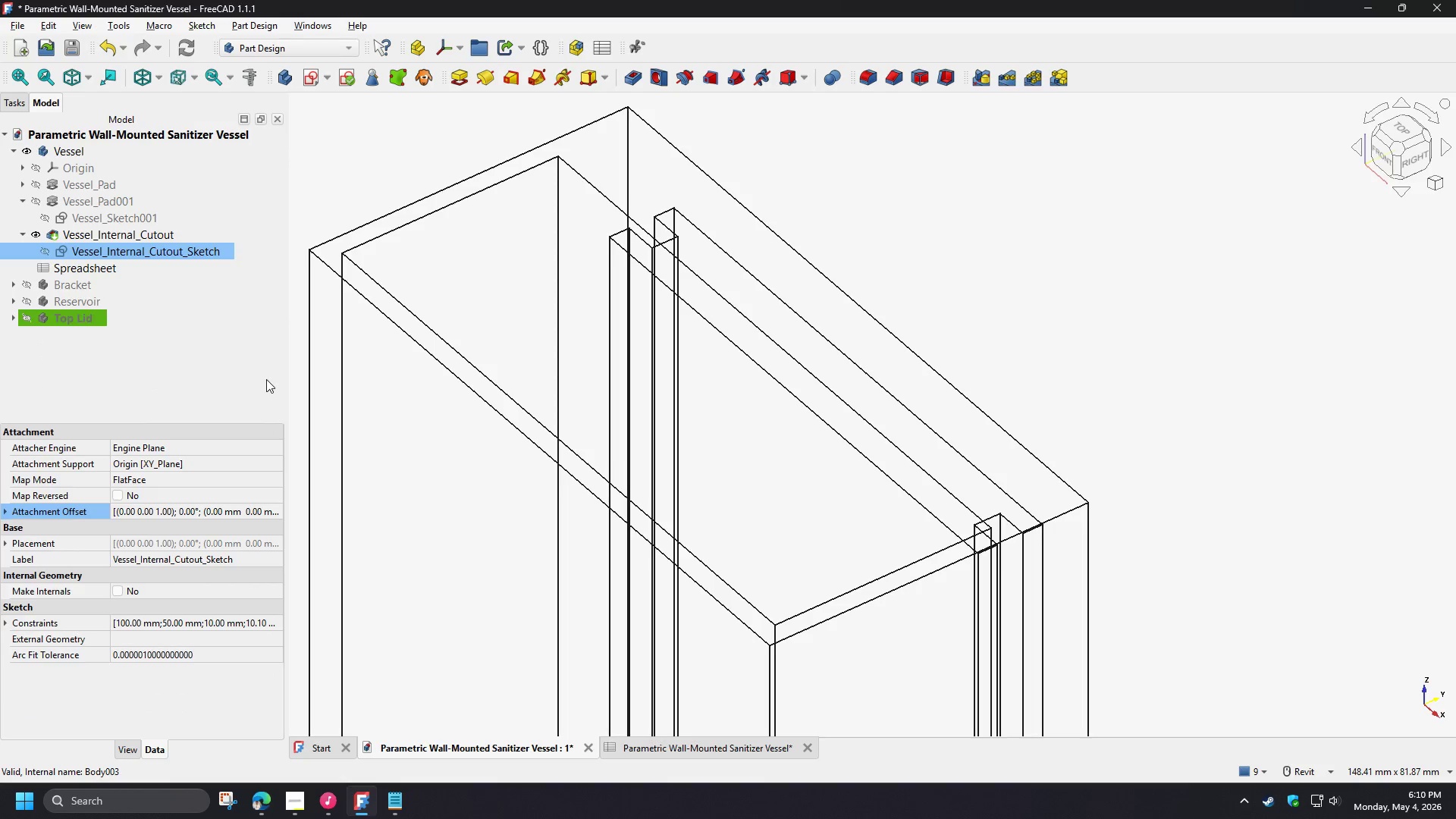 
left_click([249, 364])
 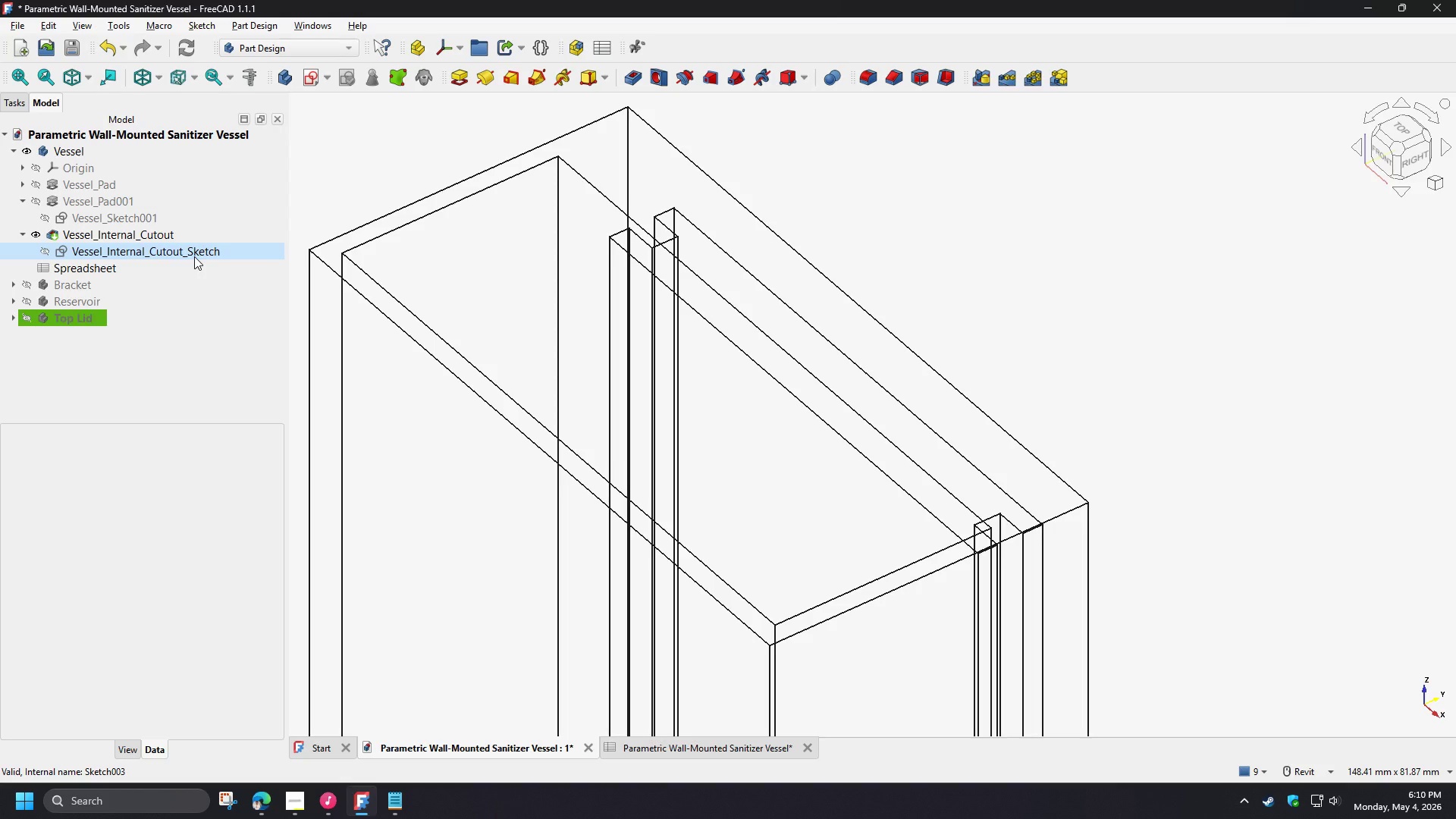 
left_click([194, 256])
 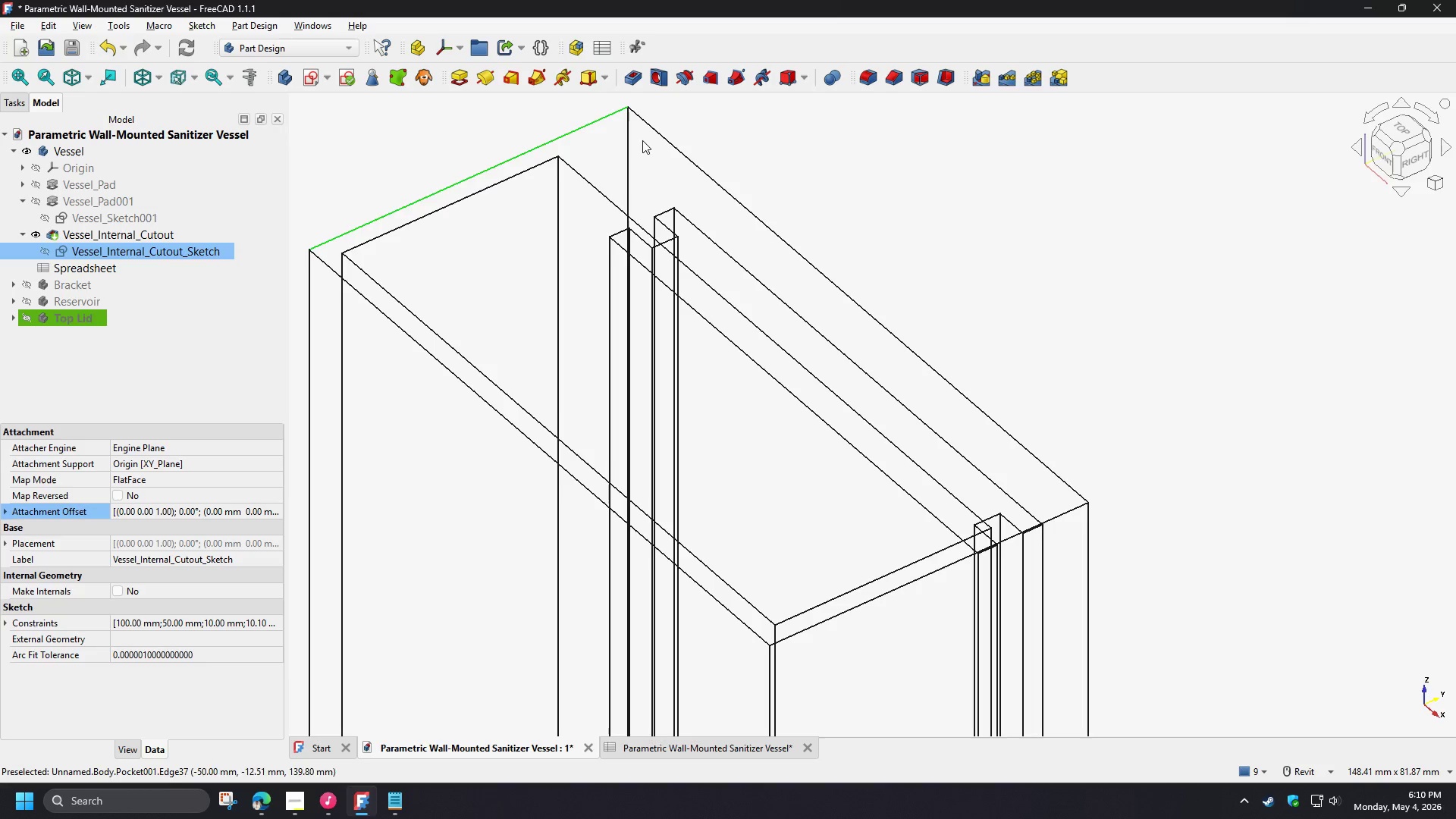 
left_click([818, 145])
 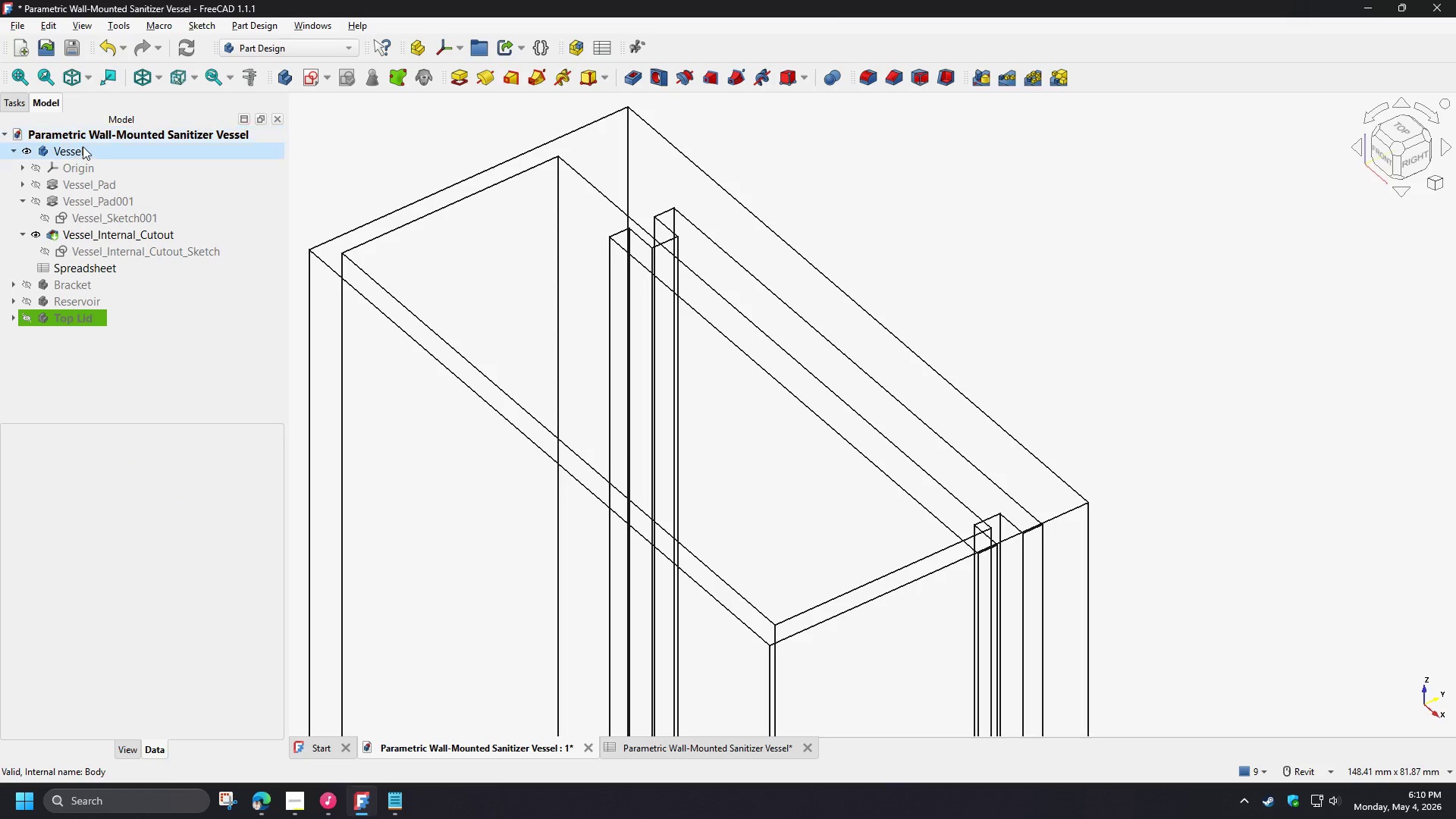 
double_click([71, 150])
 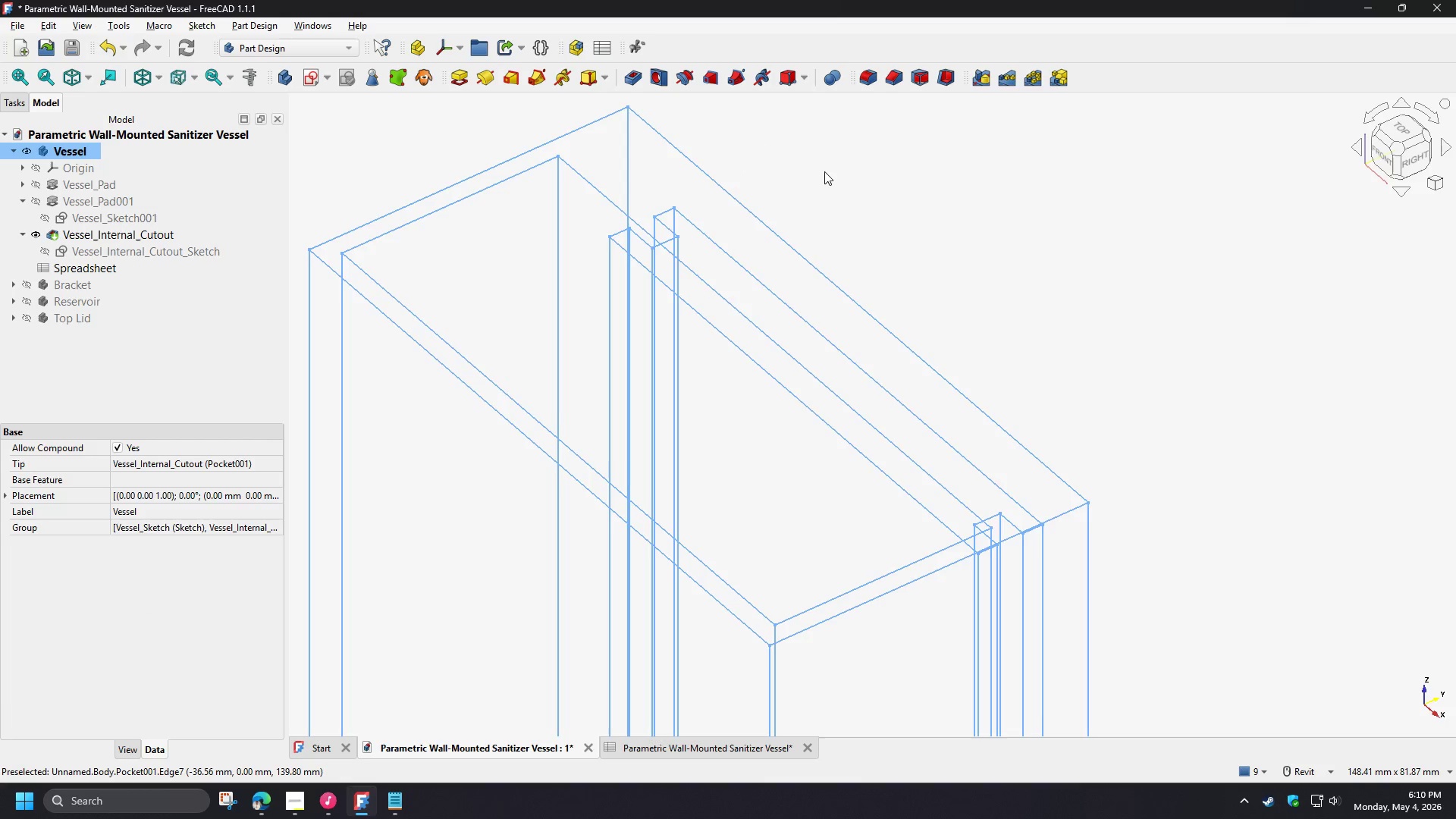 
left_click([833, 171])
 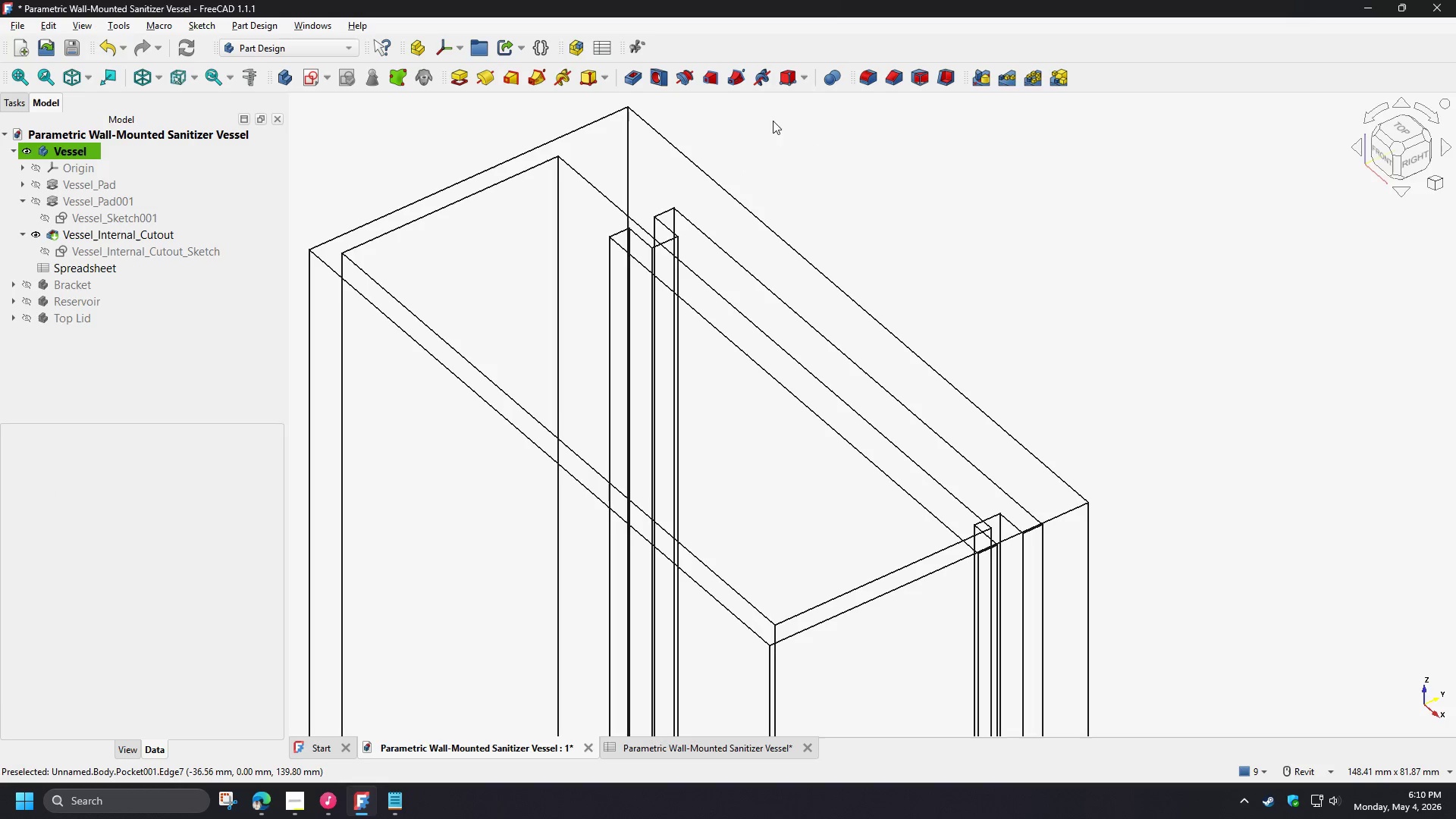 
left_click([803, 121])
 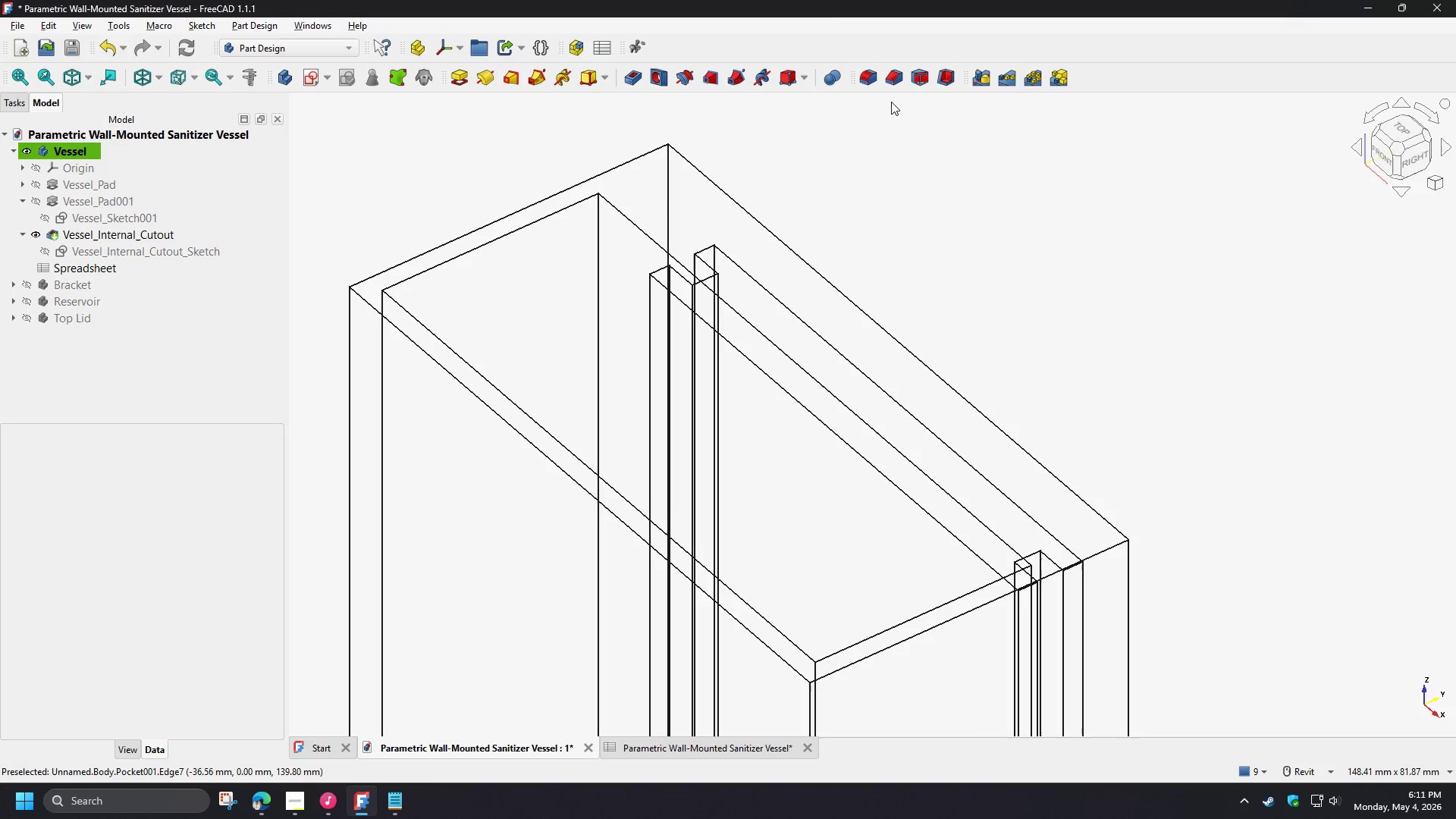 
left_click([864, 77])
 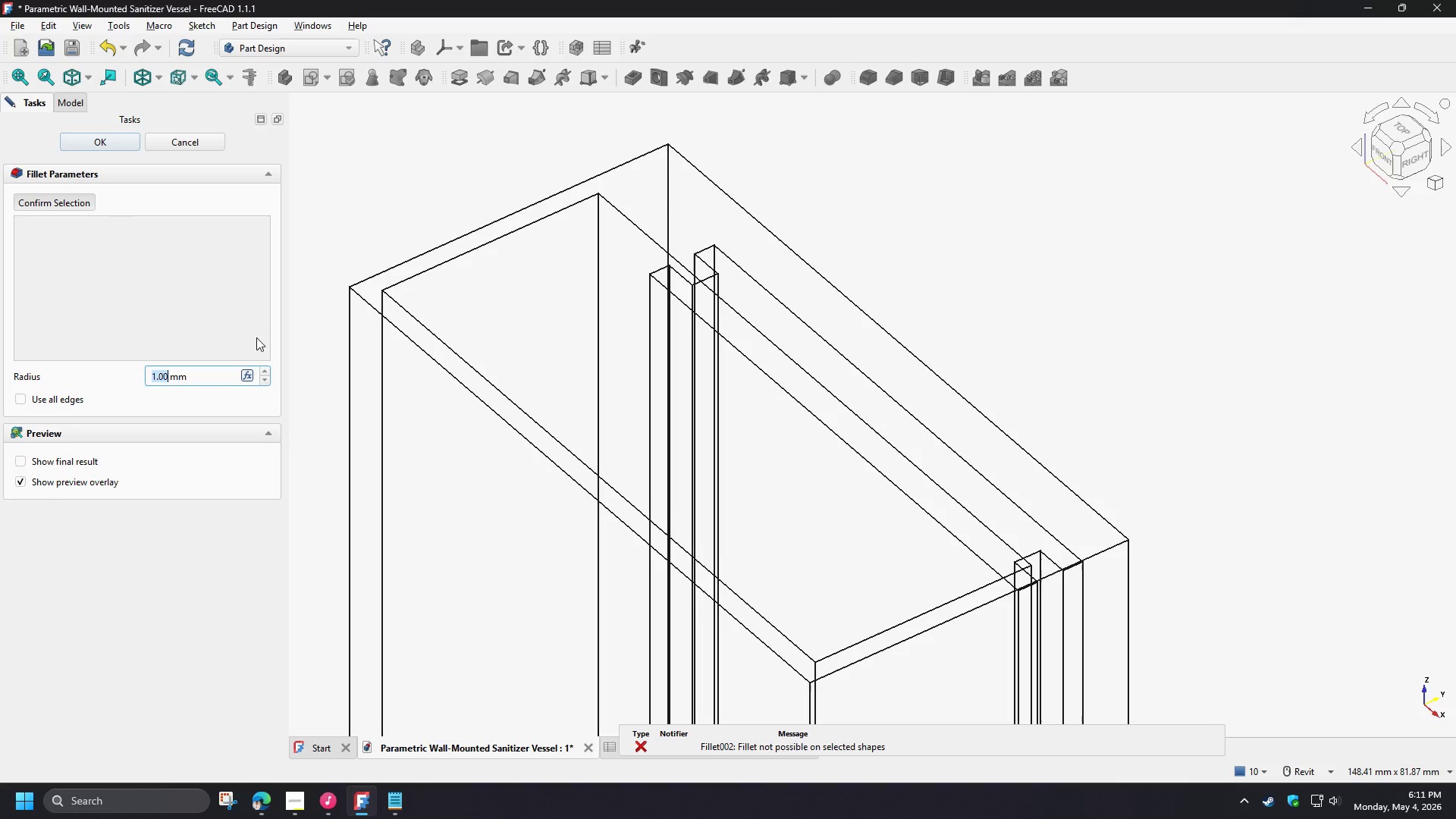 
left_click([266, 381])
 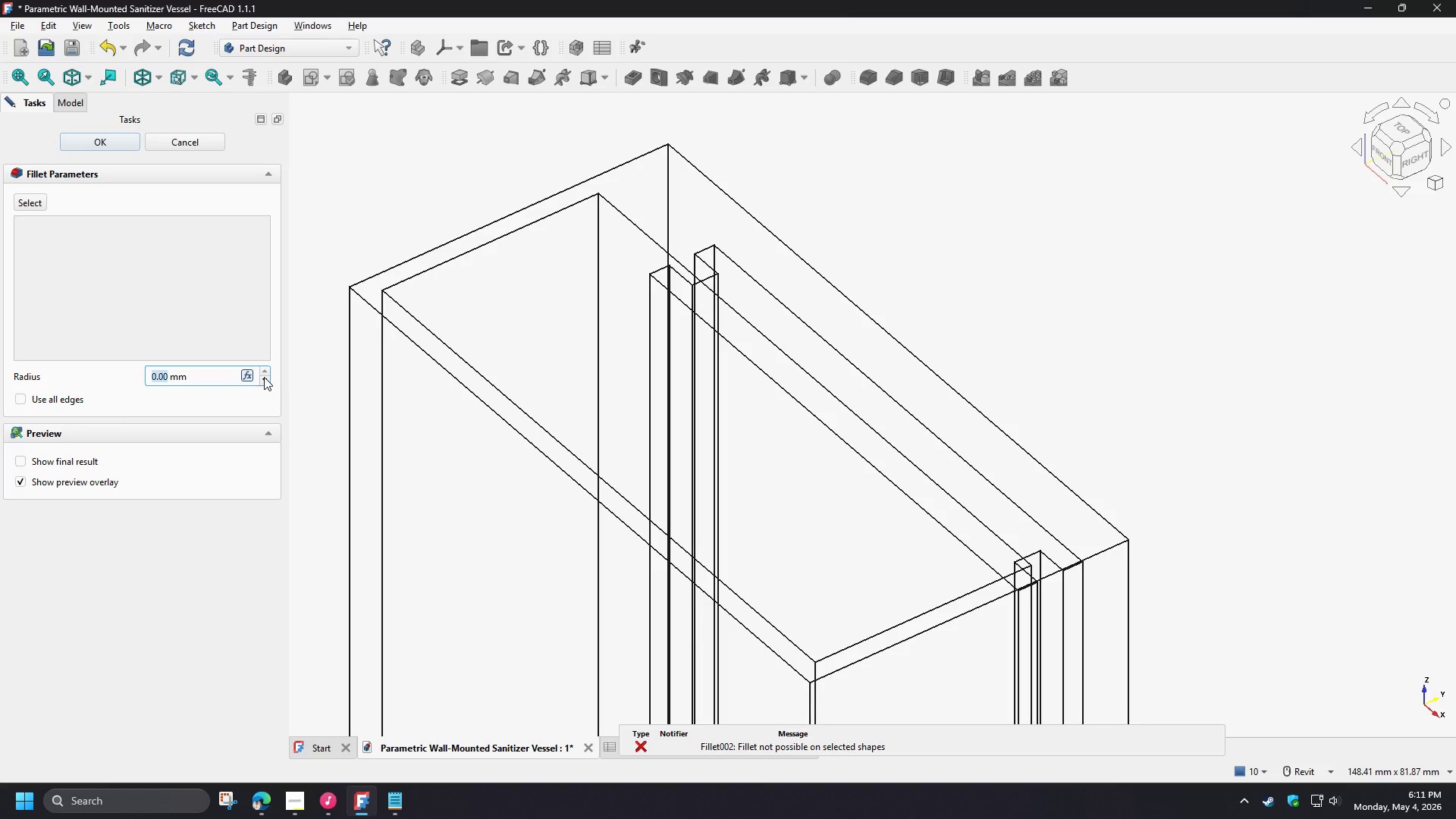 
left_click([264, 372])
 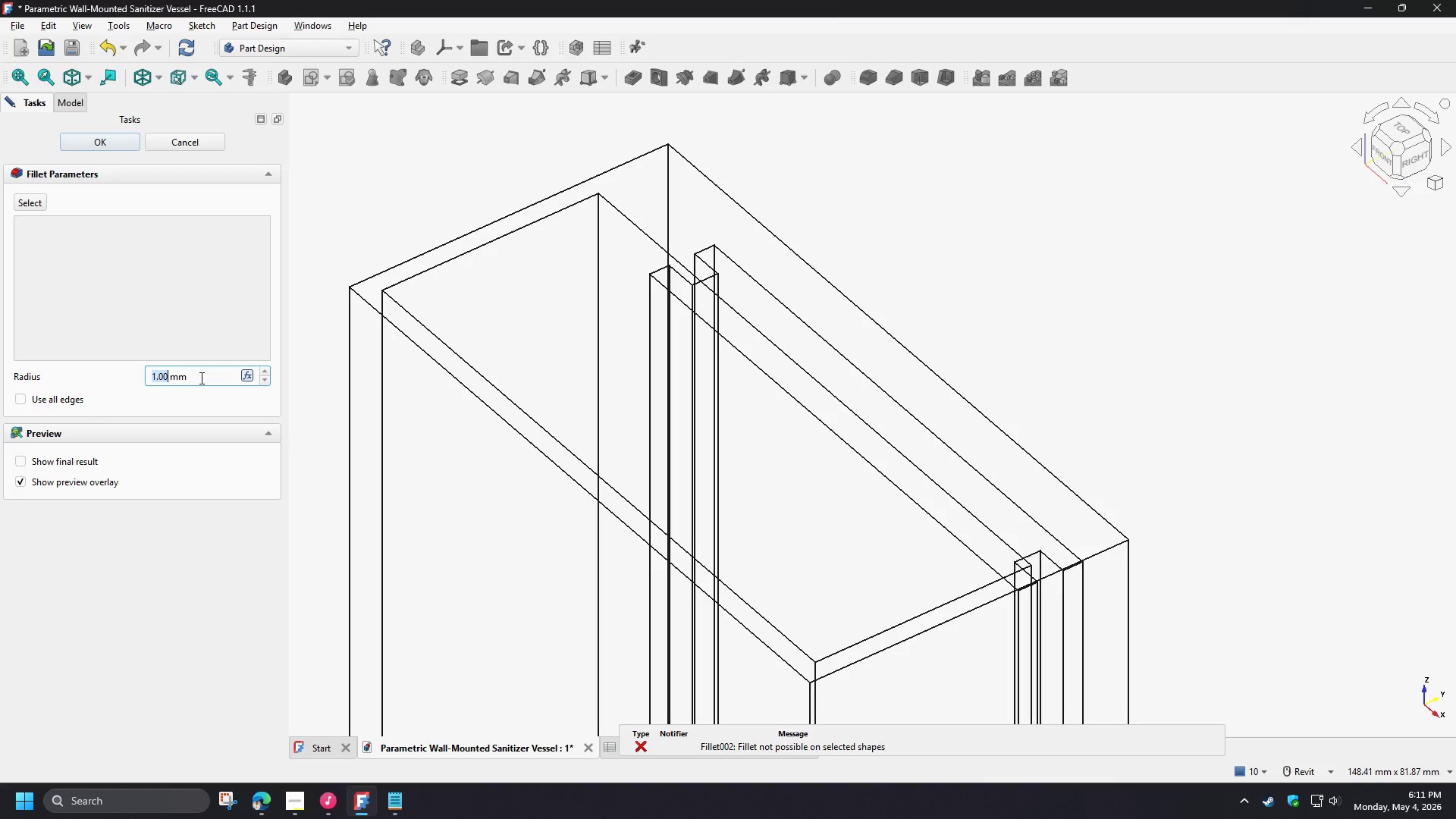 
key(NumpadDecimal)
 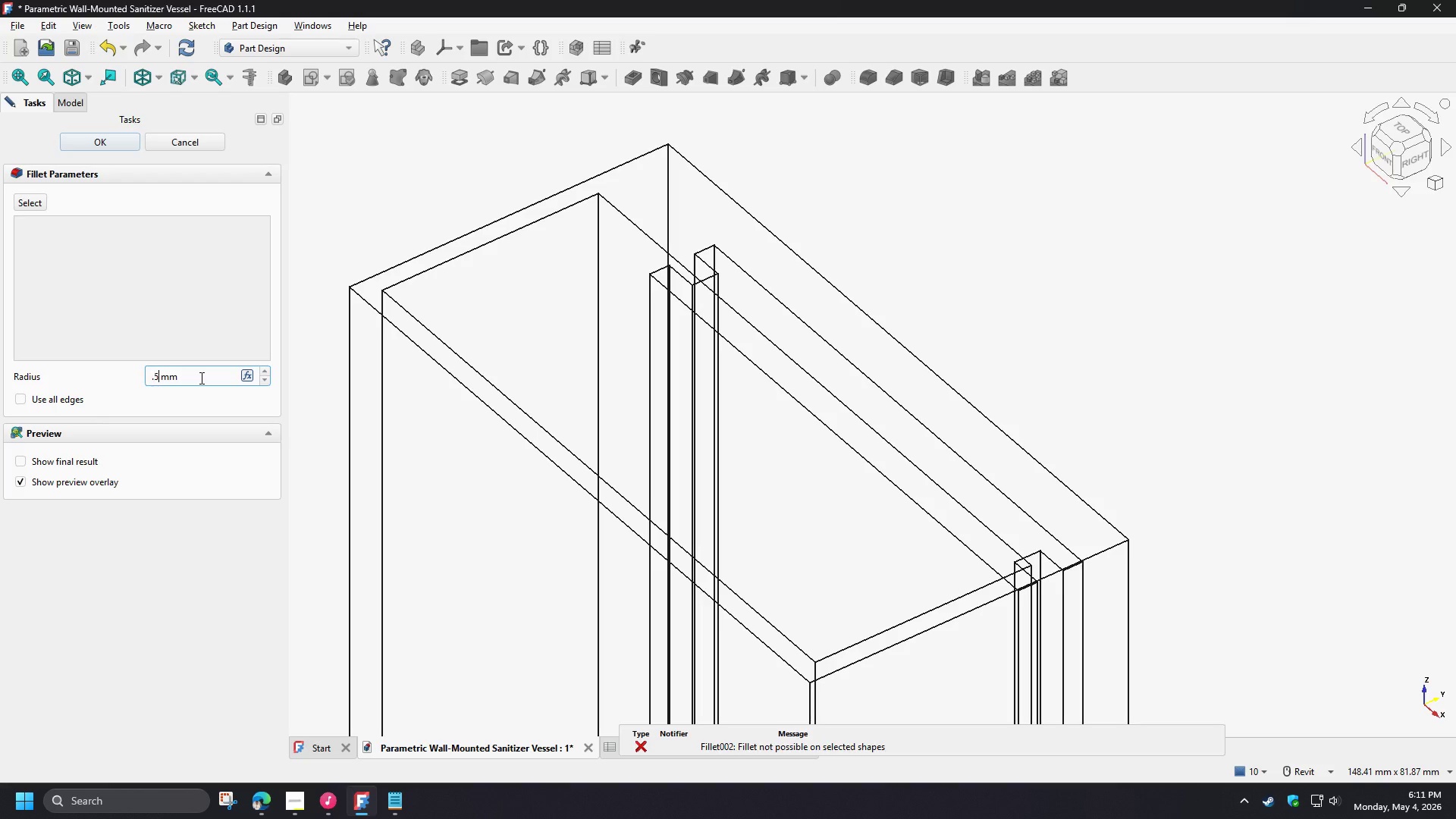 
key(Numpad5)
 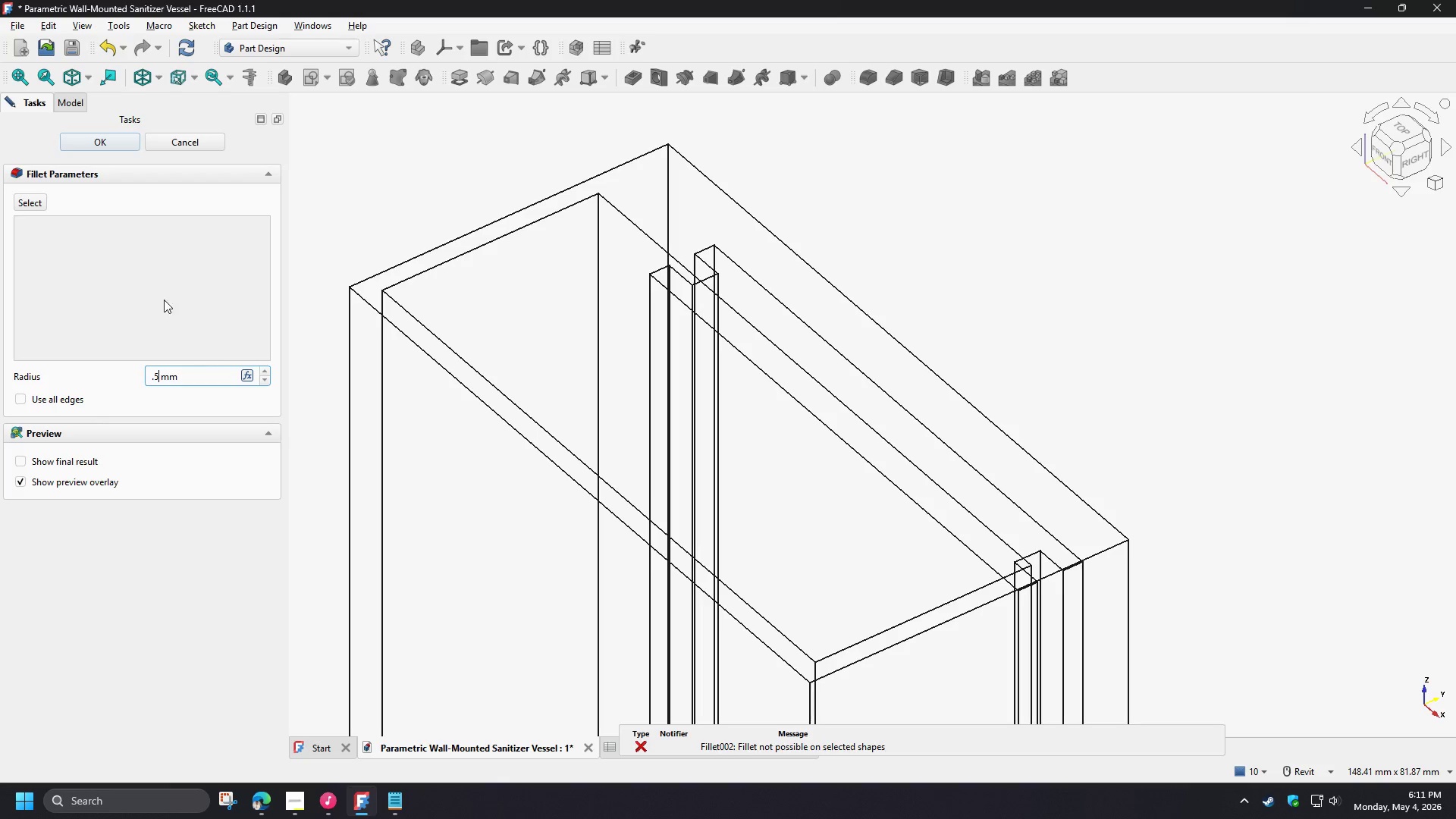 
left_click([143, 286])
 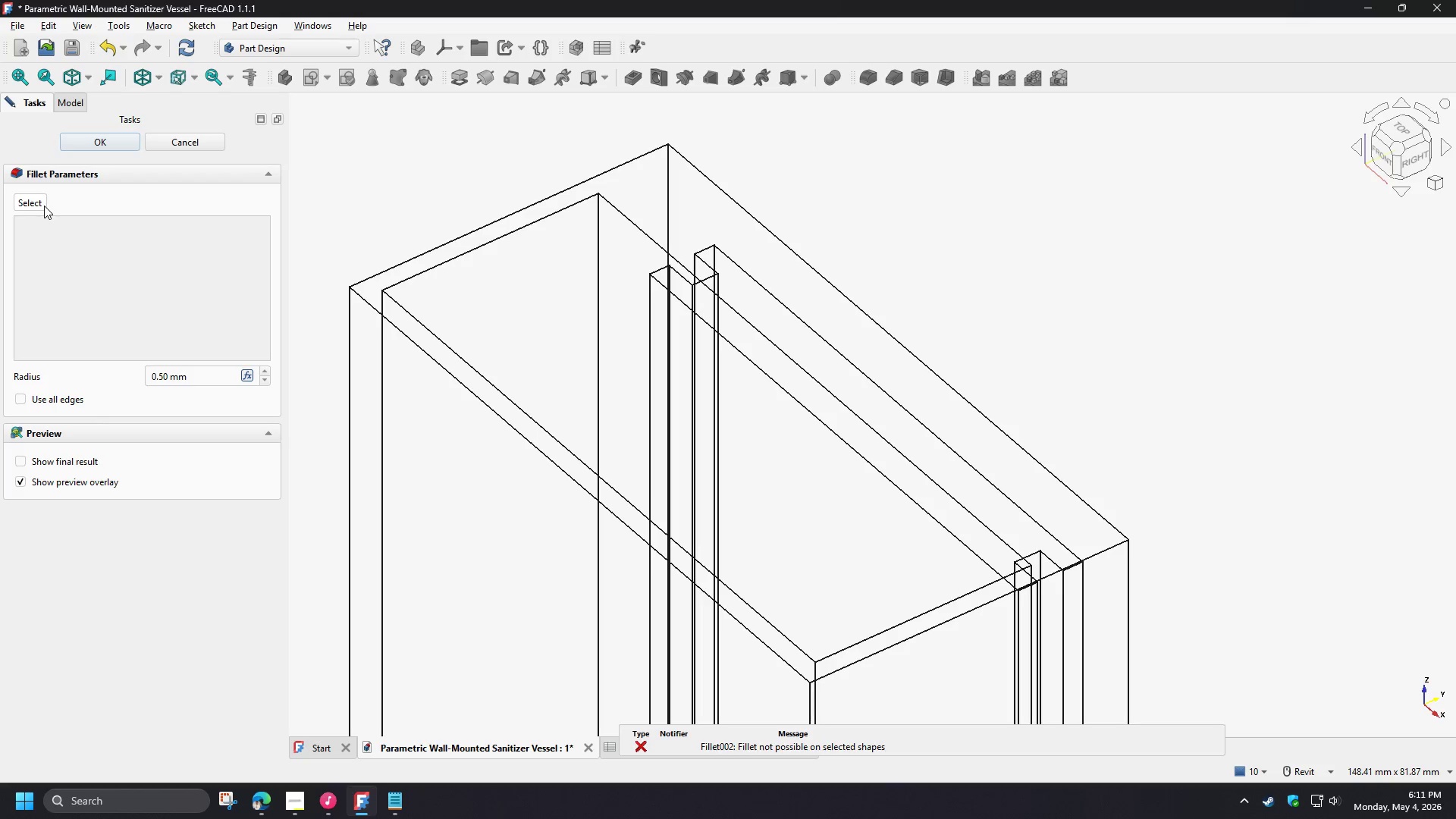 
left_click([44, 205])
 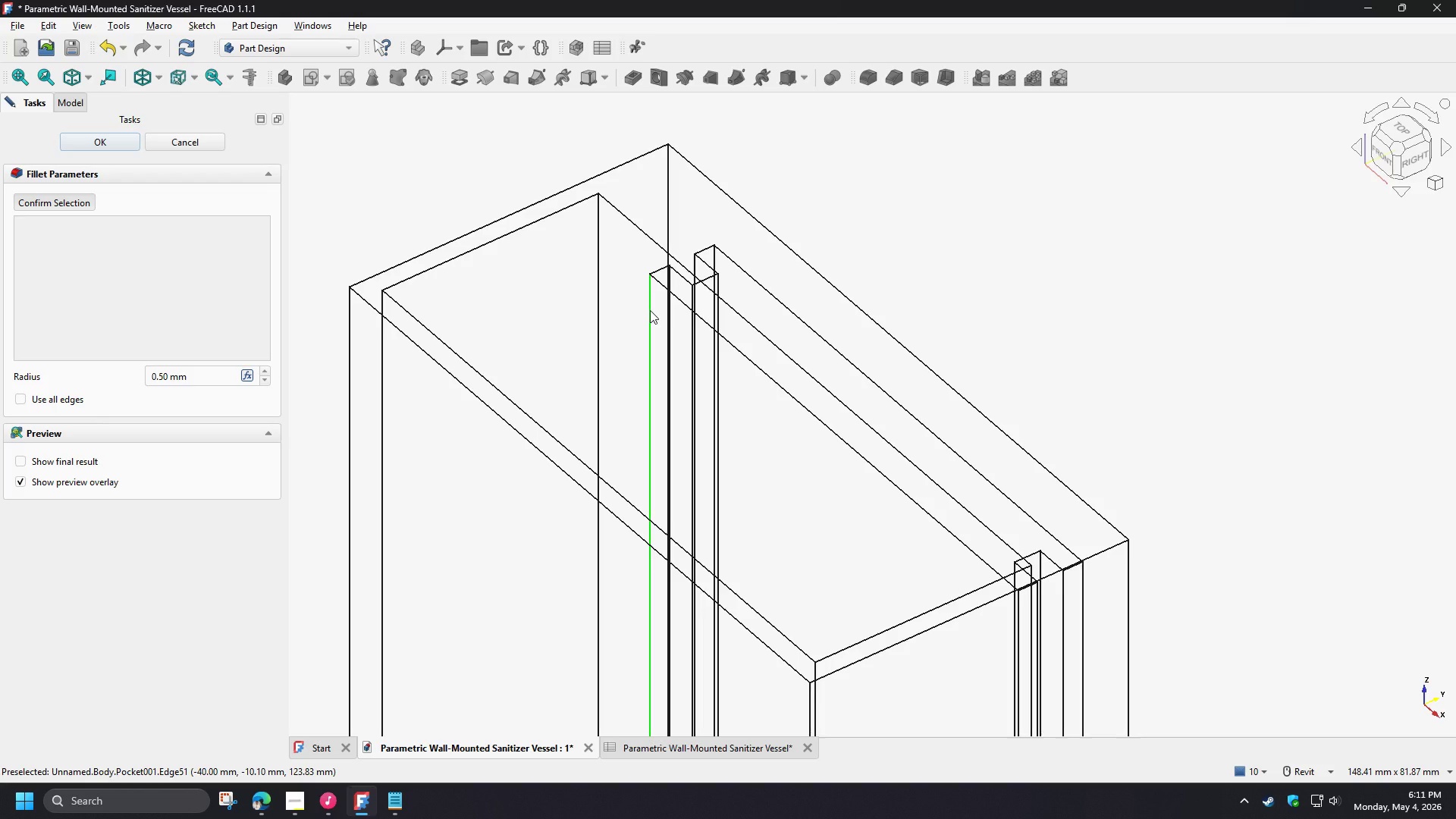 
left_click([650, 310])
 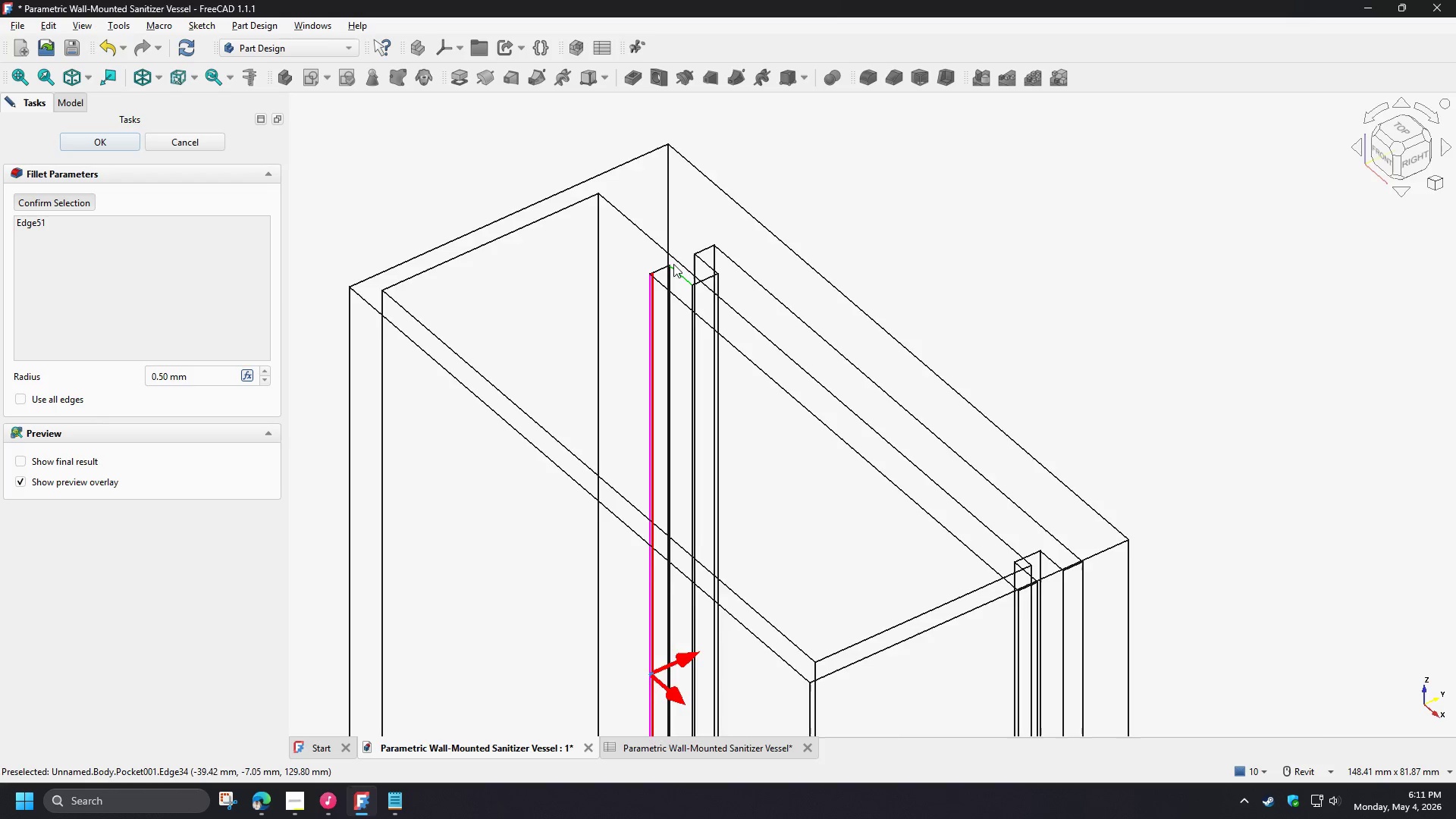 
scroll: coordinate [675, 262], scroll_direction: up, amount: 8.0
 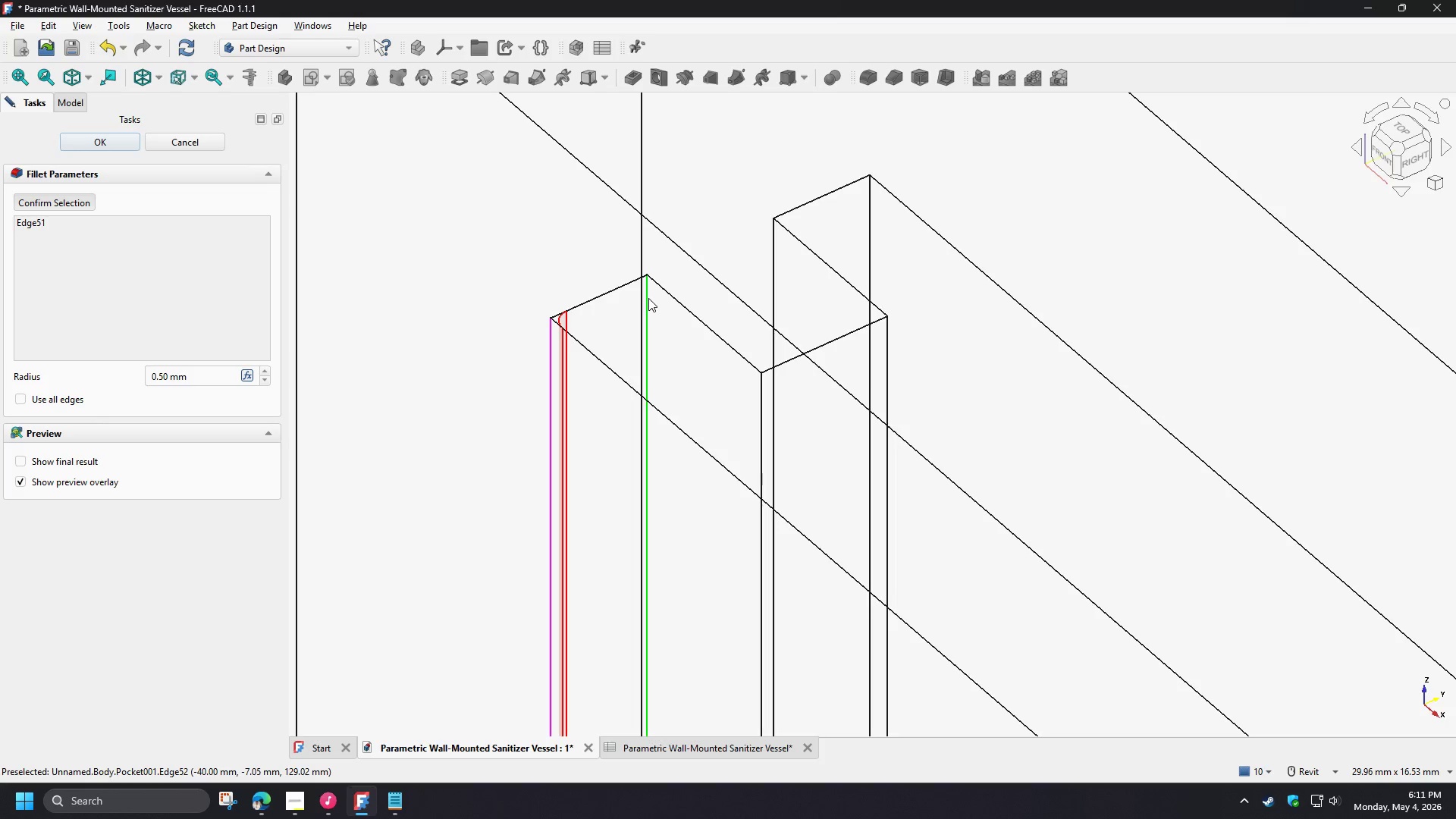 
left_click([648, 298])
 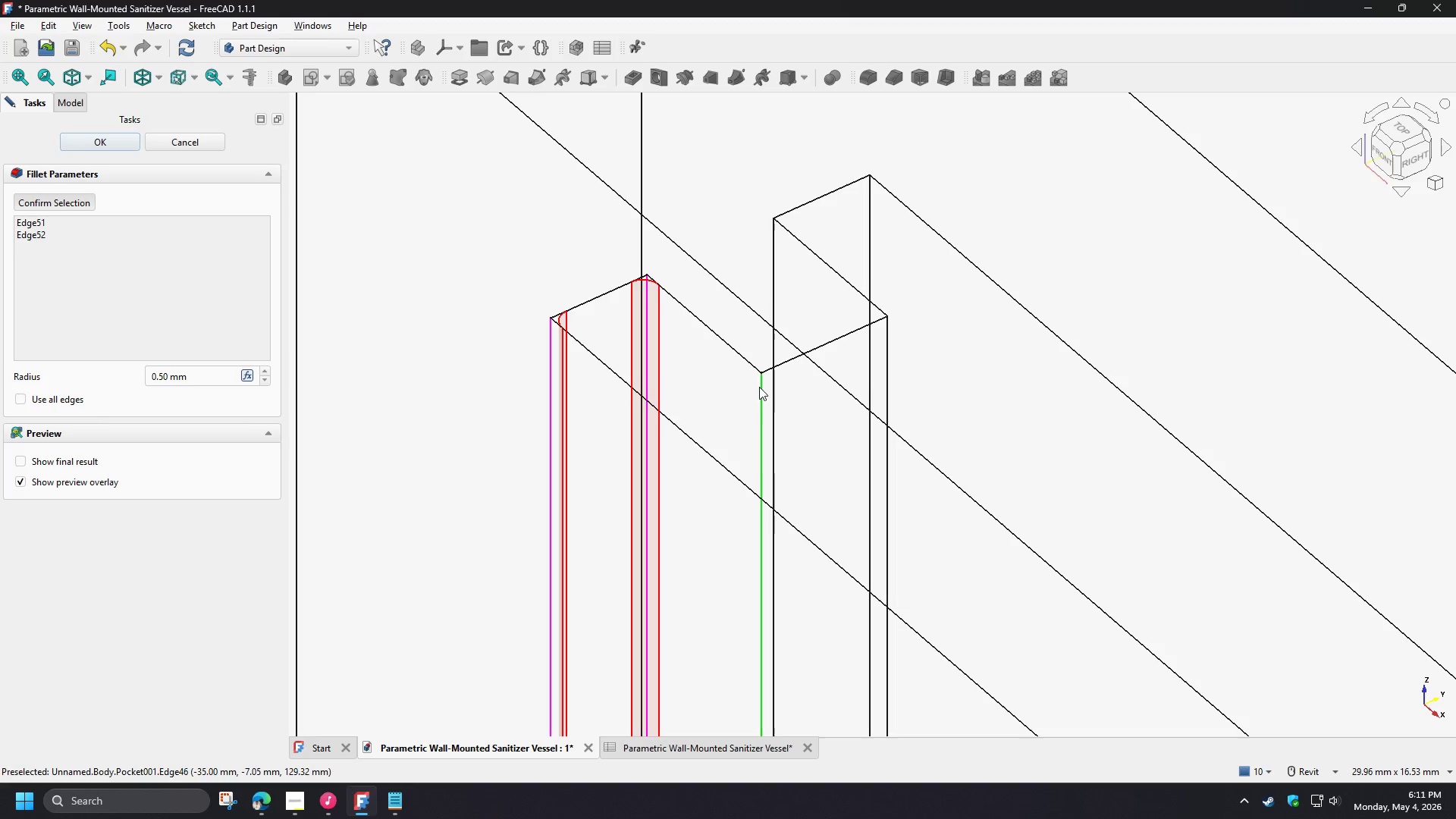 
left_click([759, 387])
 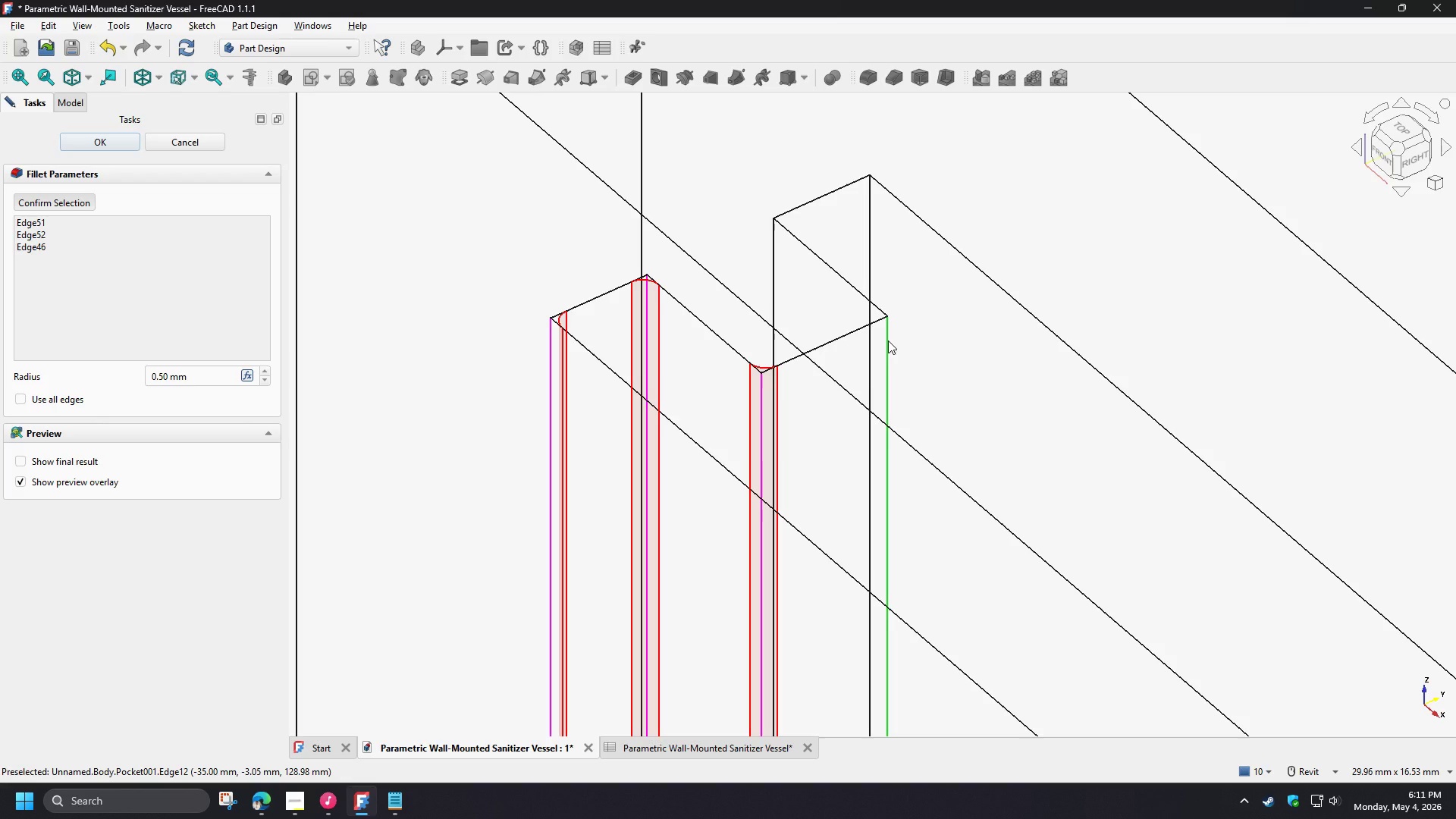 
left_click([888, 340])
 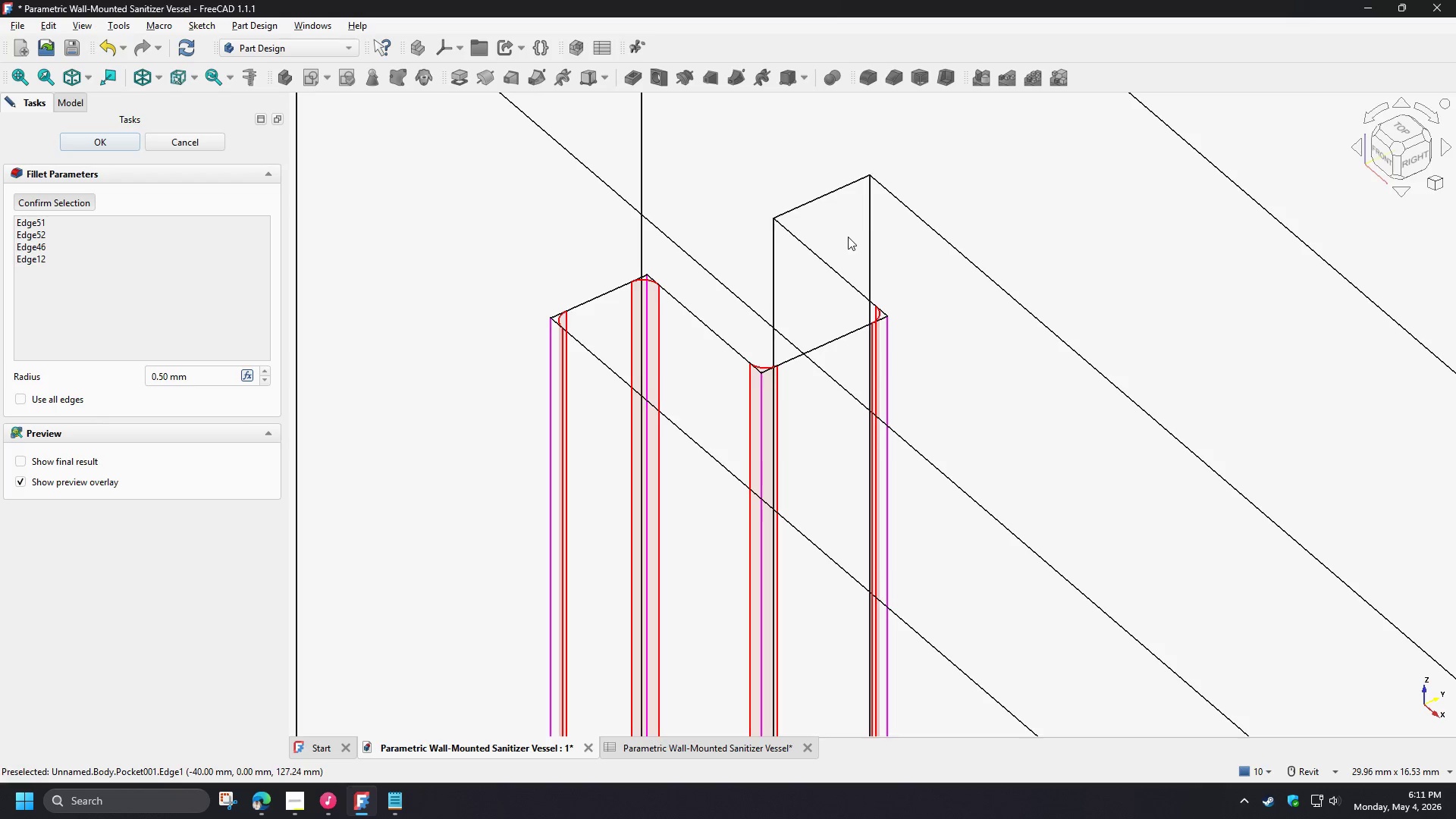 
wait(9.17)
 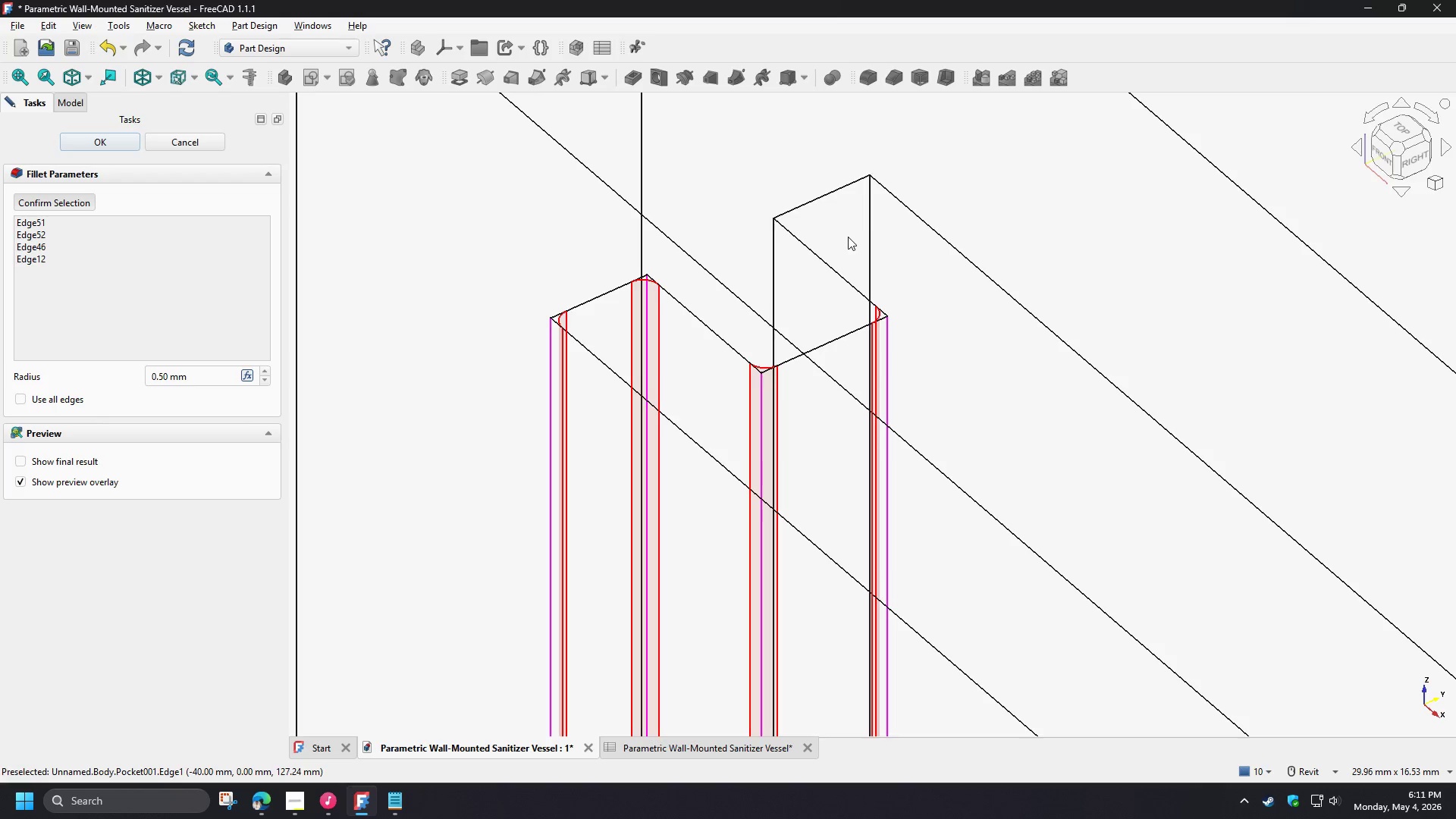 
left_click([772, 246])
 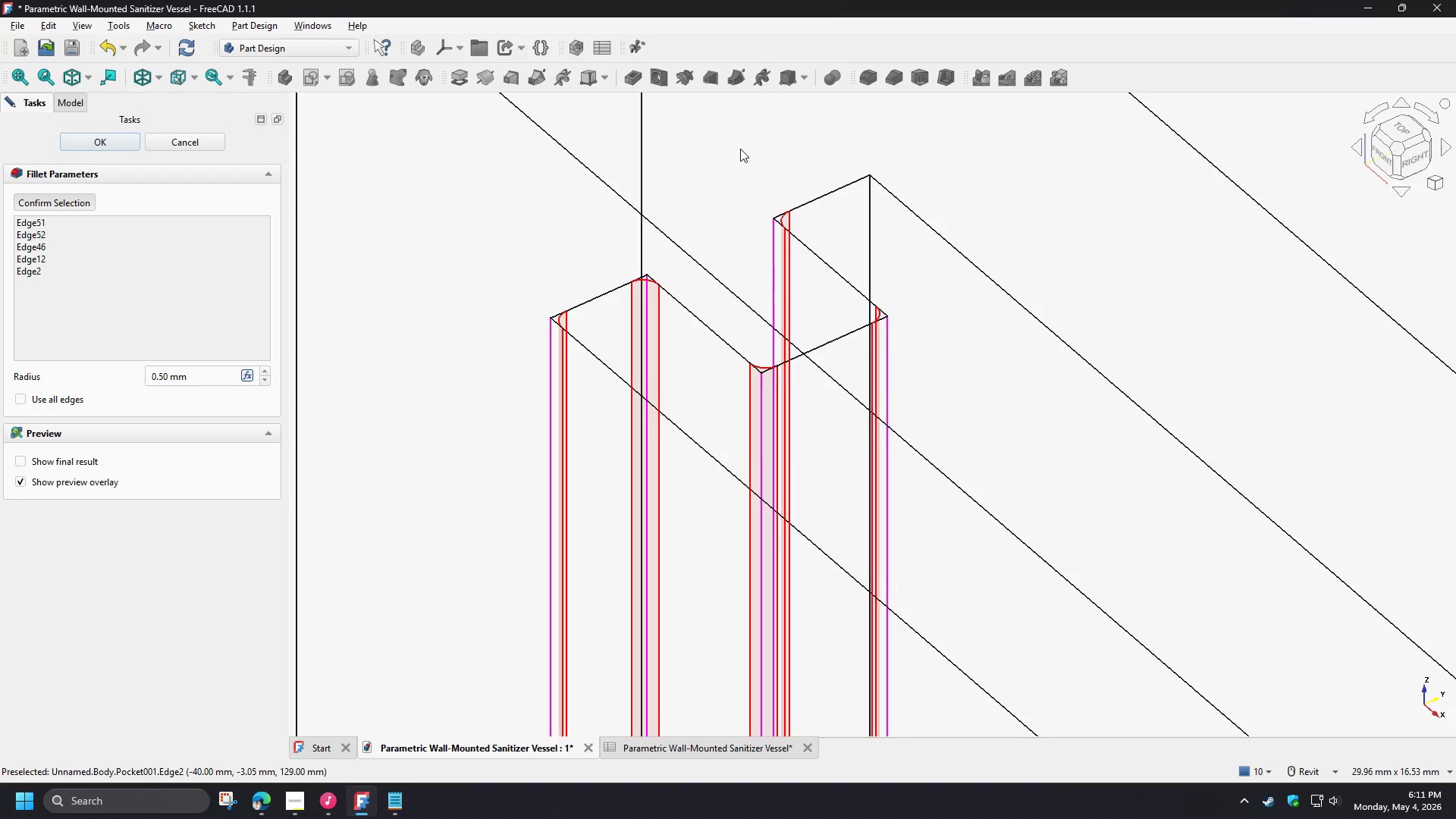 
scroll: coordinate [750, 165], scroll_direction: down, amount: 9.0
 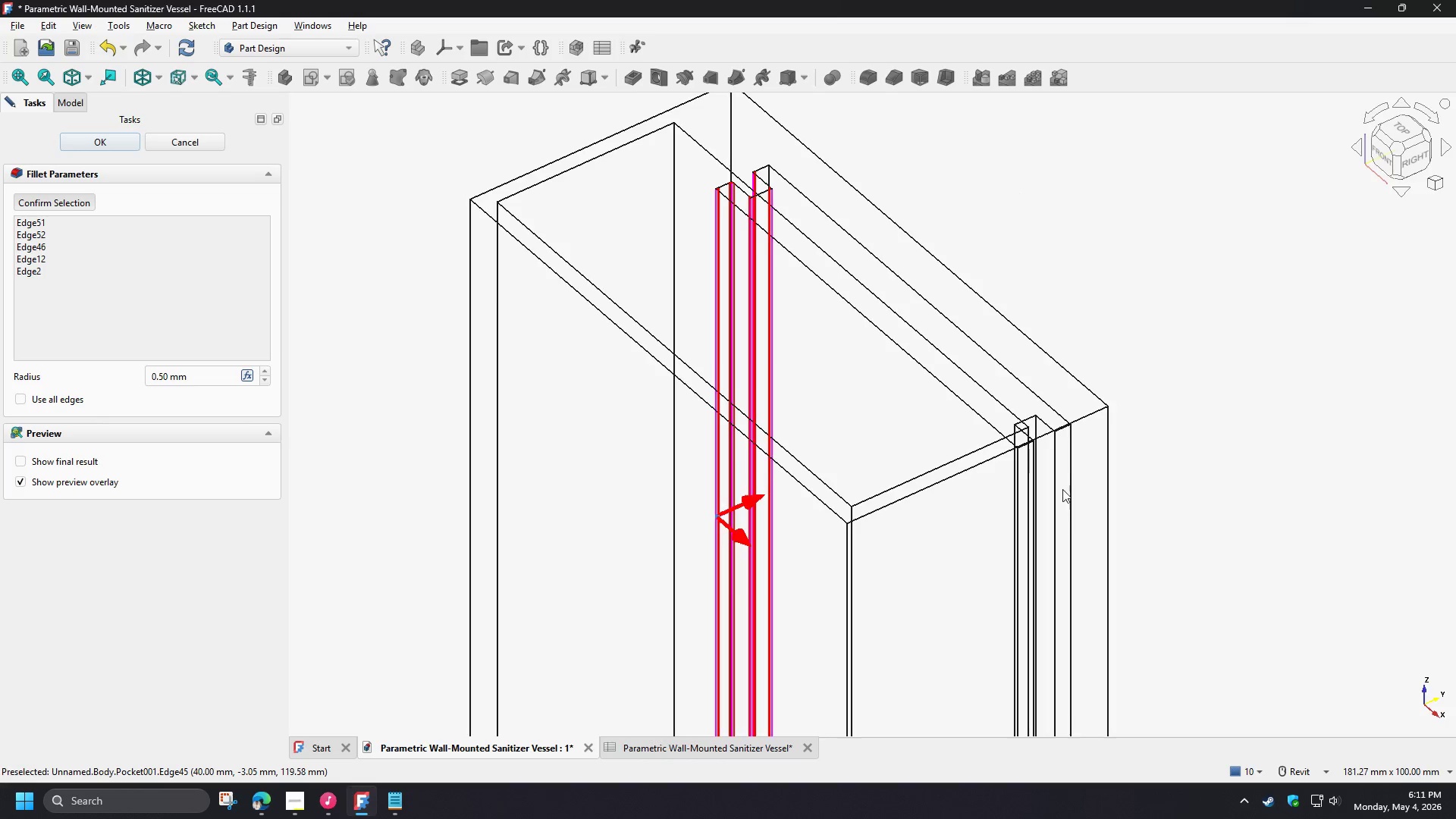 
scroll: coordinate [1055, 360], scroll_direction: up, amount: 9.0
 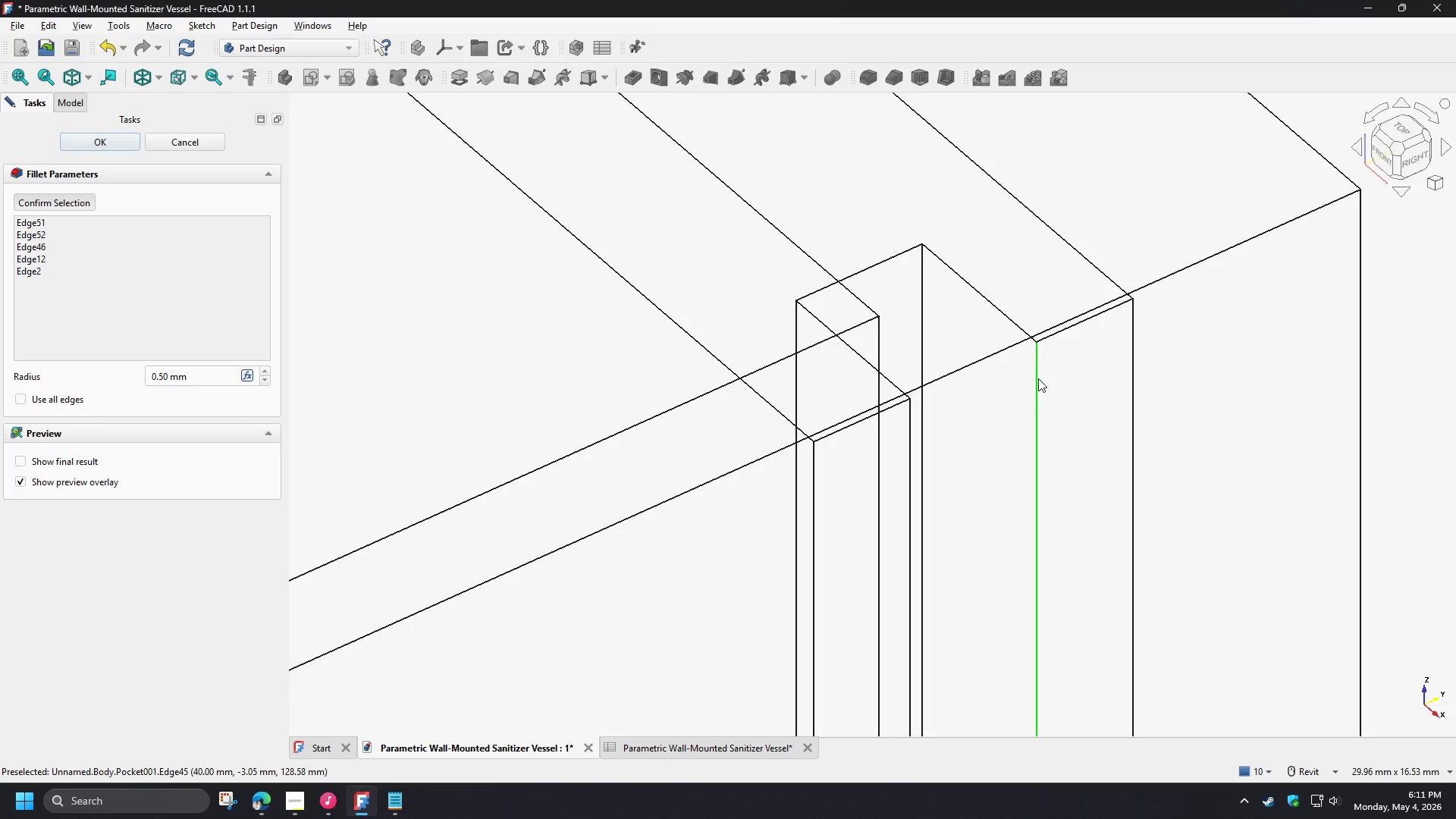 
scroll: coordinate [981, 303], scroll_direction: down, amount: 7.0
 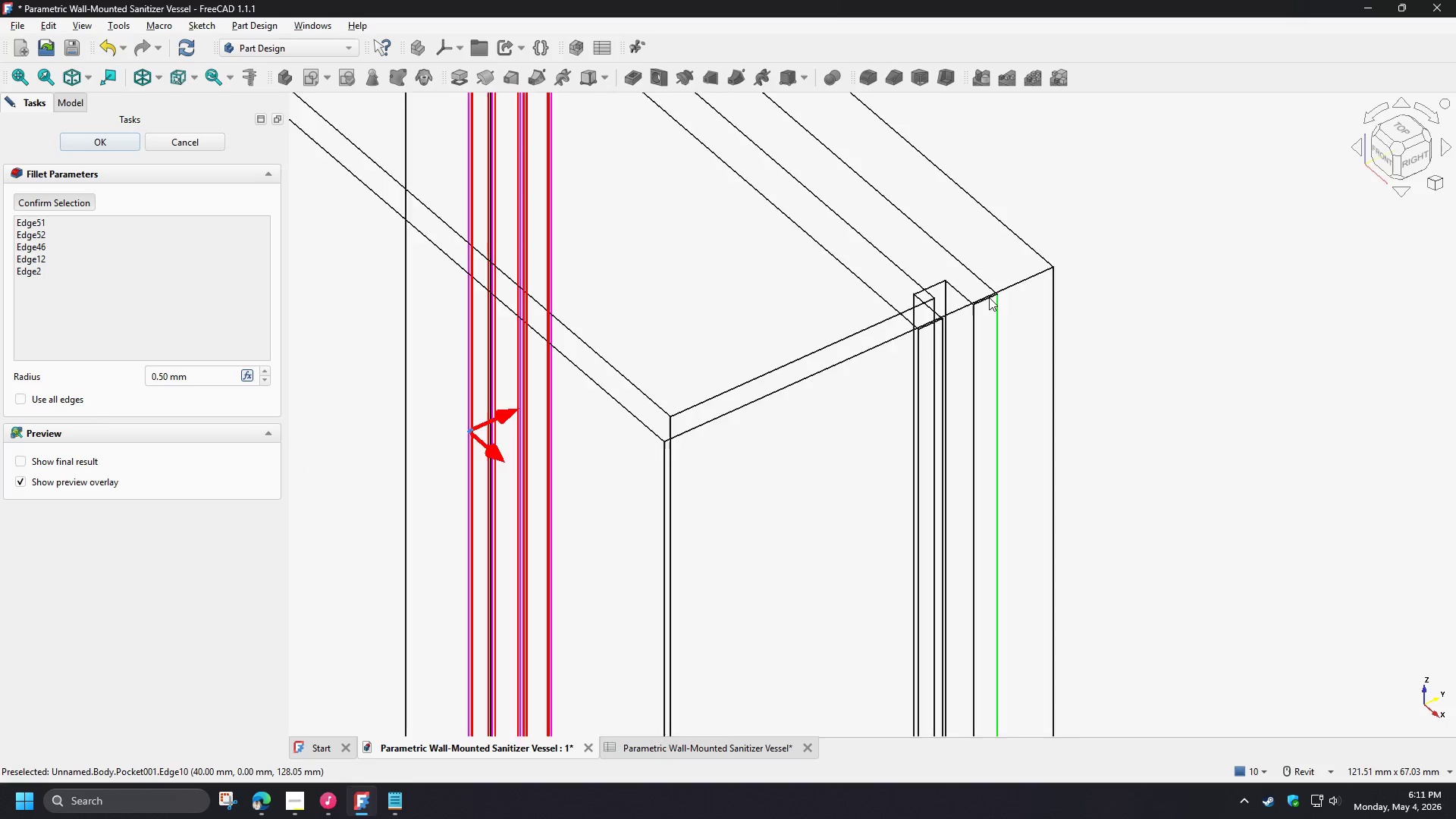 
scroll: coordinate [982, 293], scroll_direction: up, amount: 6.0
 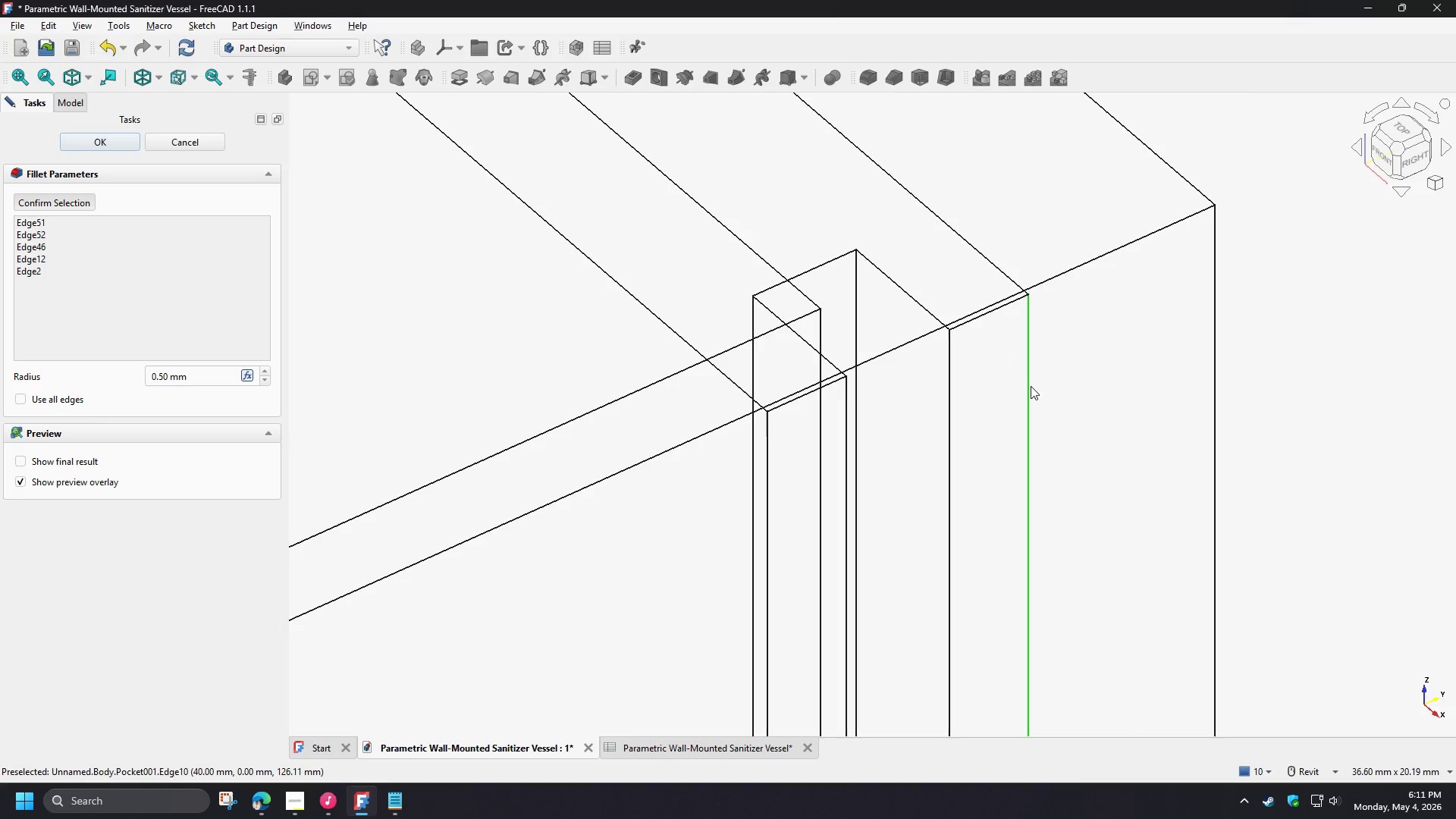 
left_click([1031, 386])
 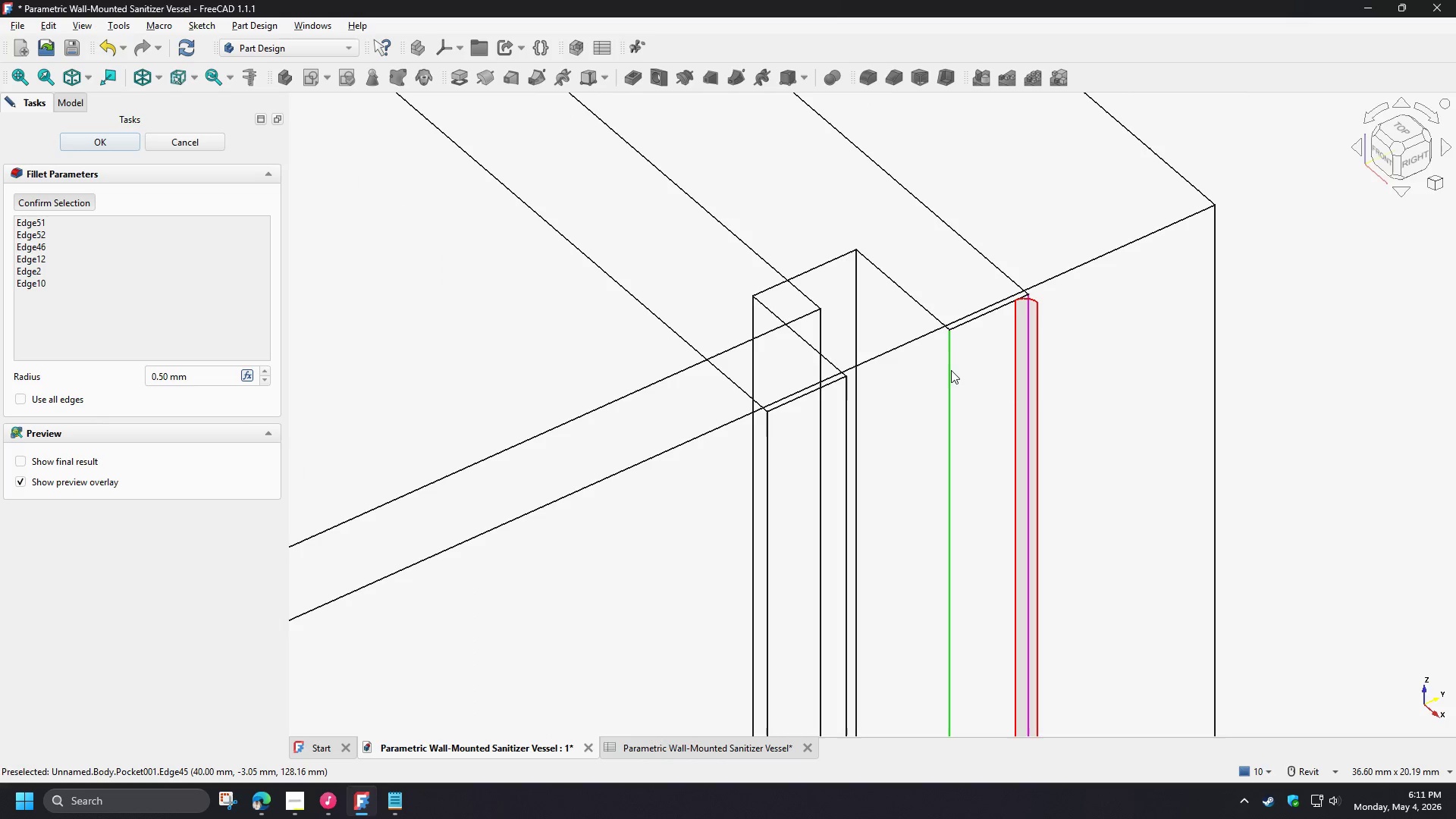 
left_click([951, 369])
 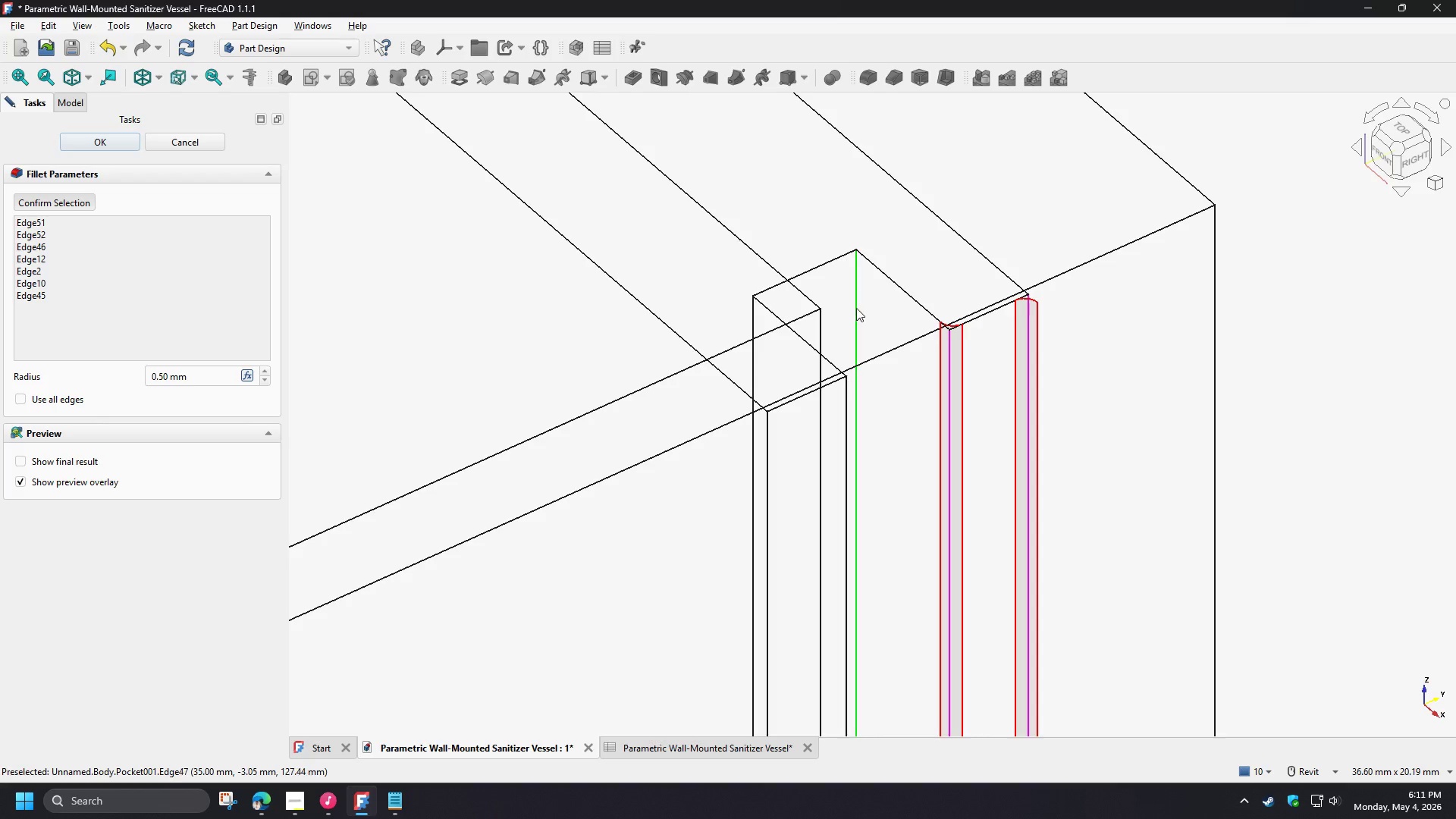 
left_click([856, 308])
 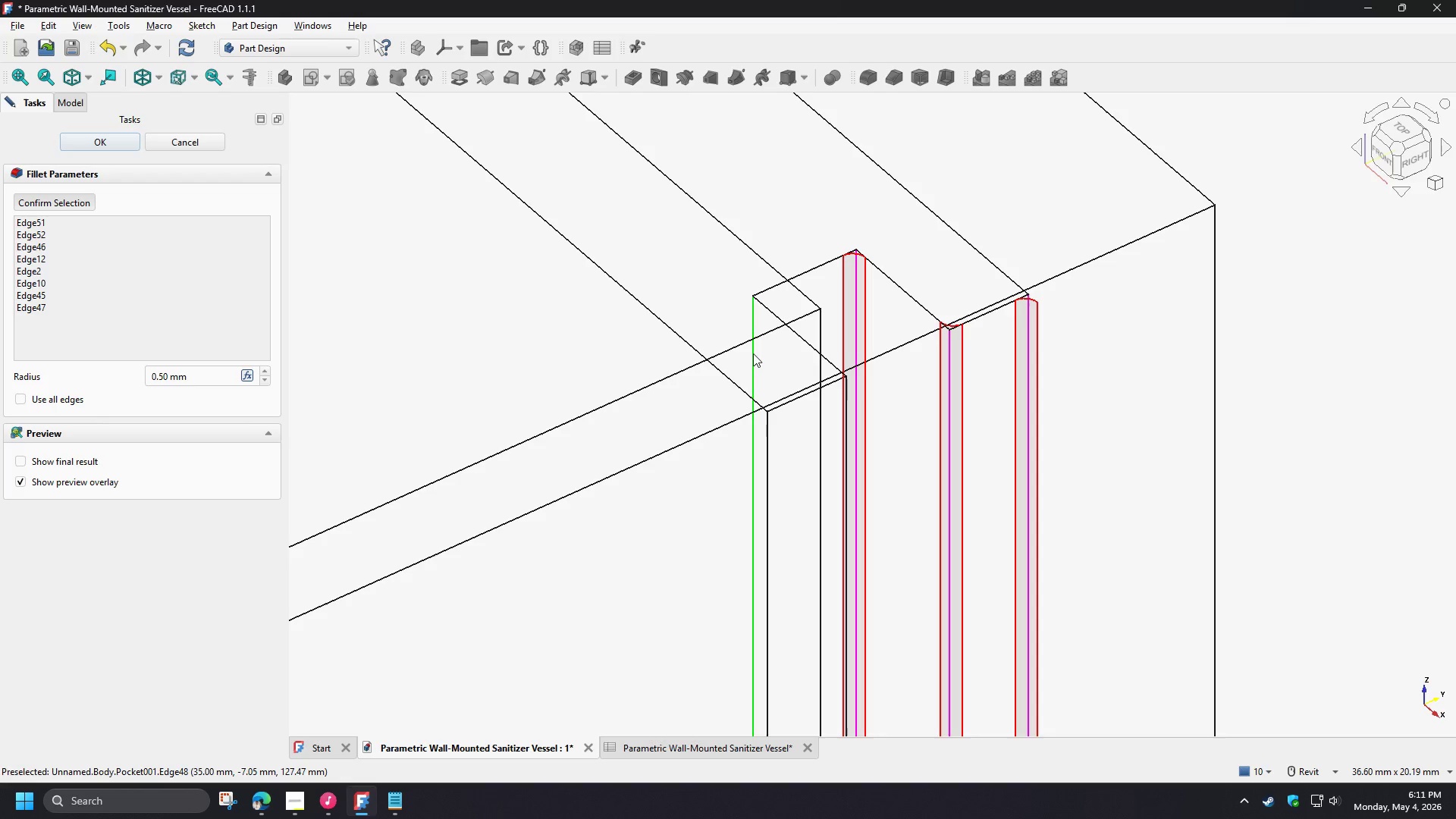 
left_click([753, 353])
 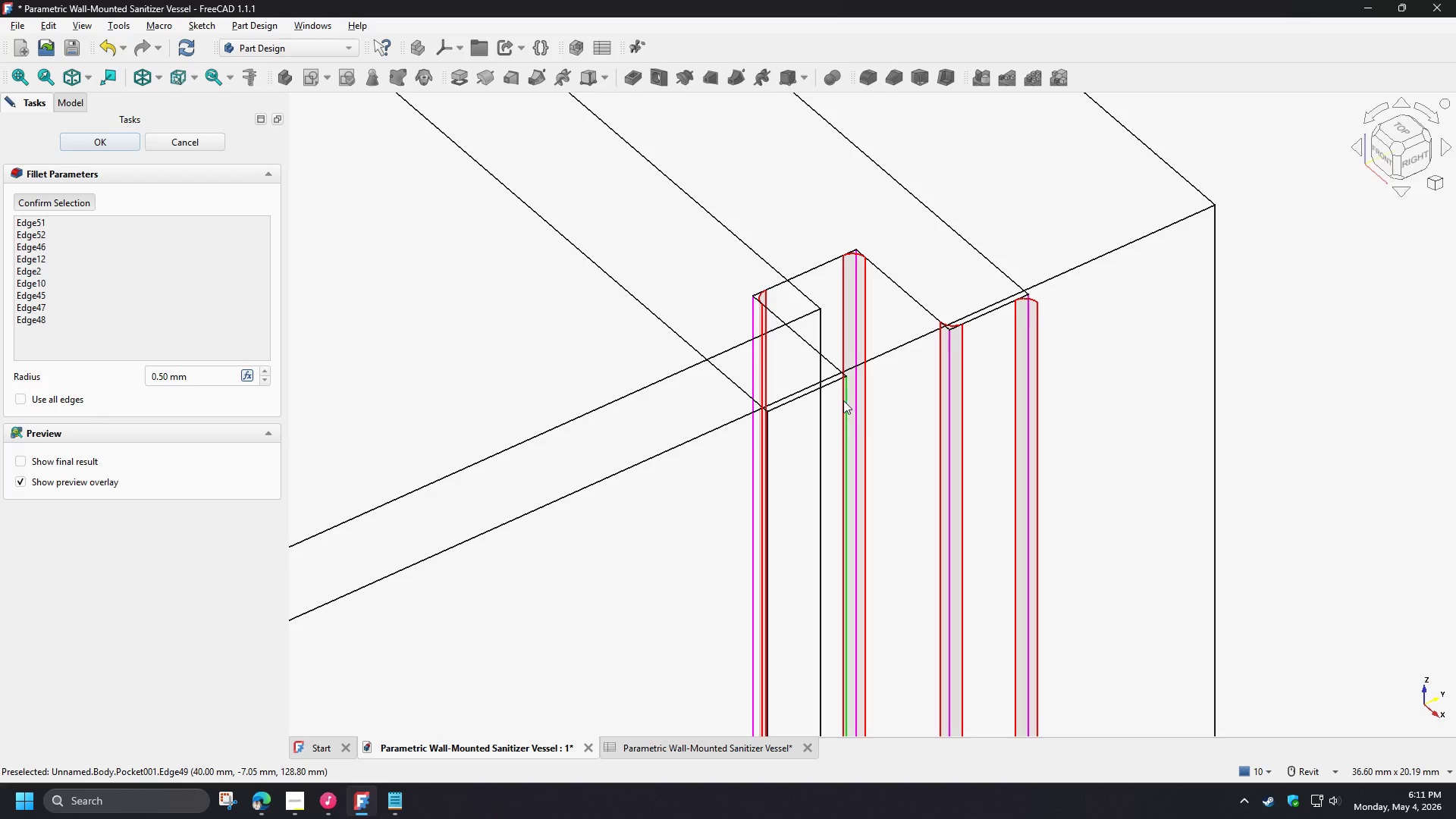 
left_click([844, 400])
 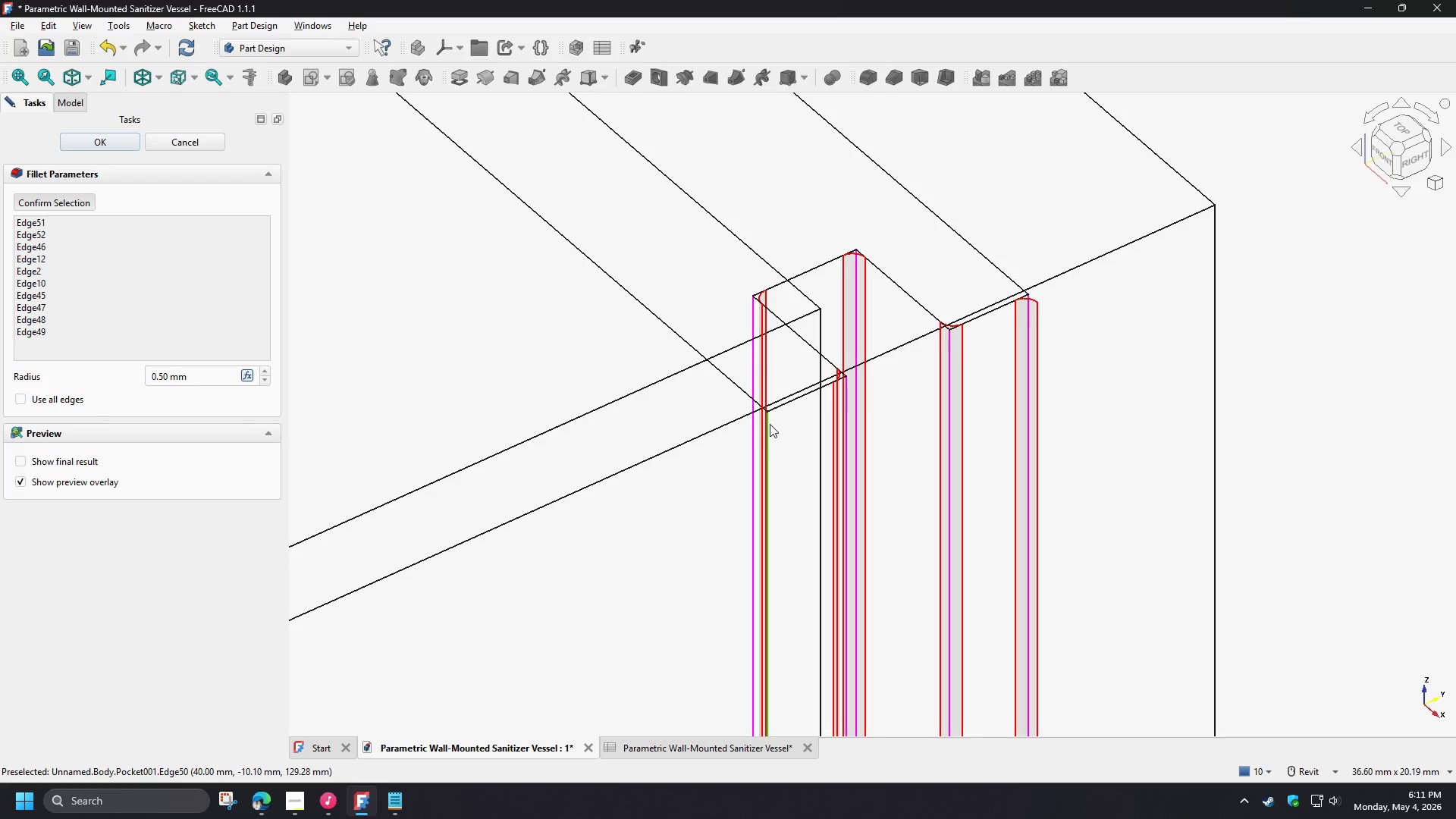 
left_click([770, 424])
 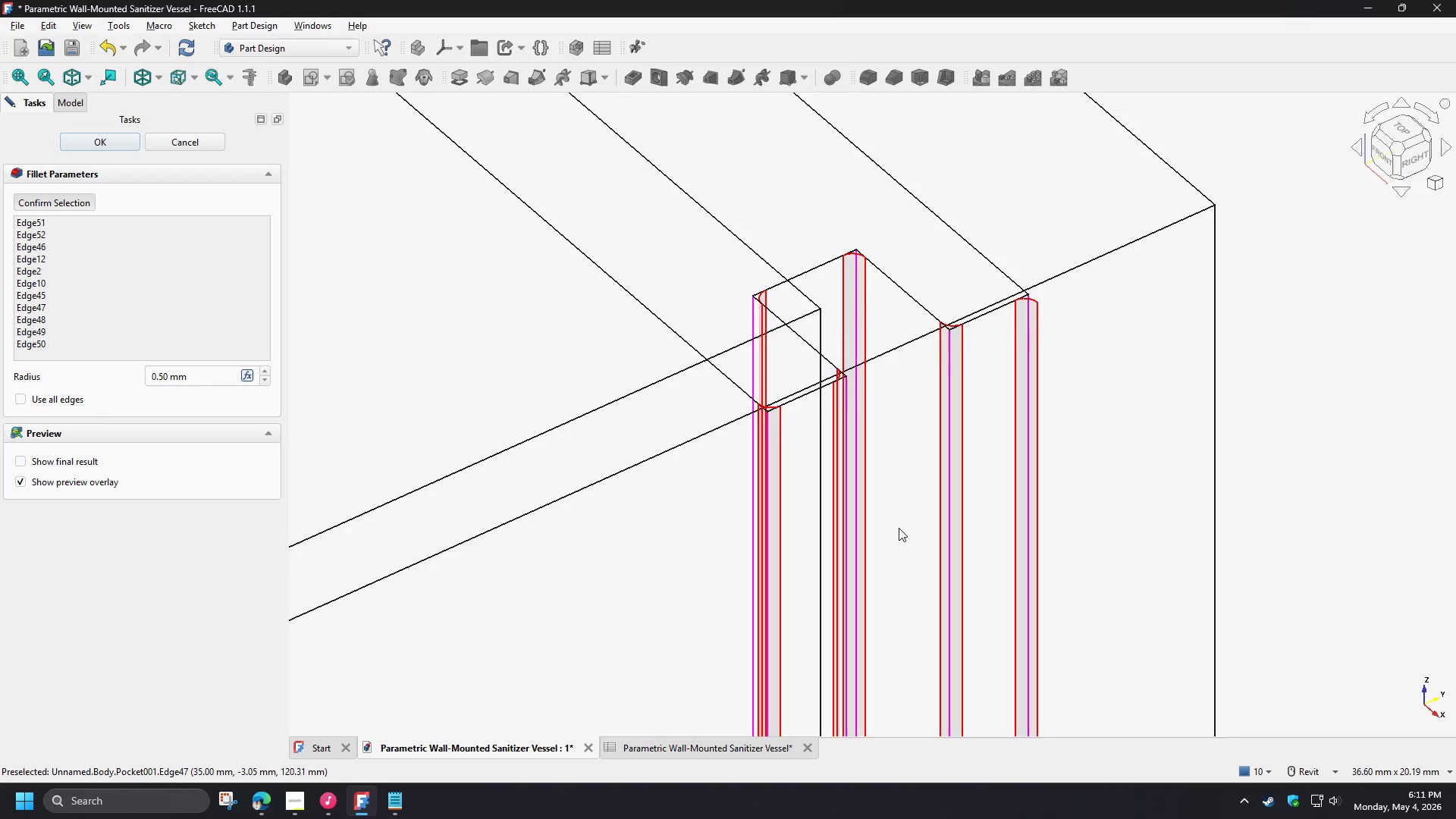 
scroll: coordinate [918, 540], scroll_direction: down, amount: 9.0
 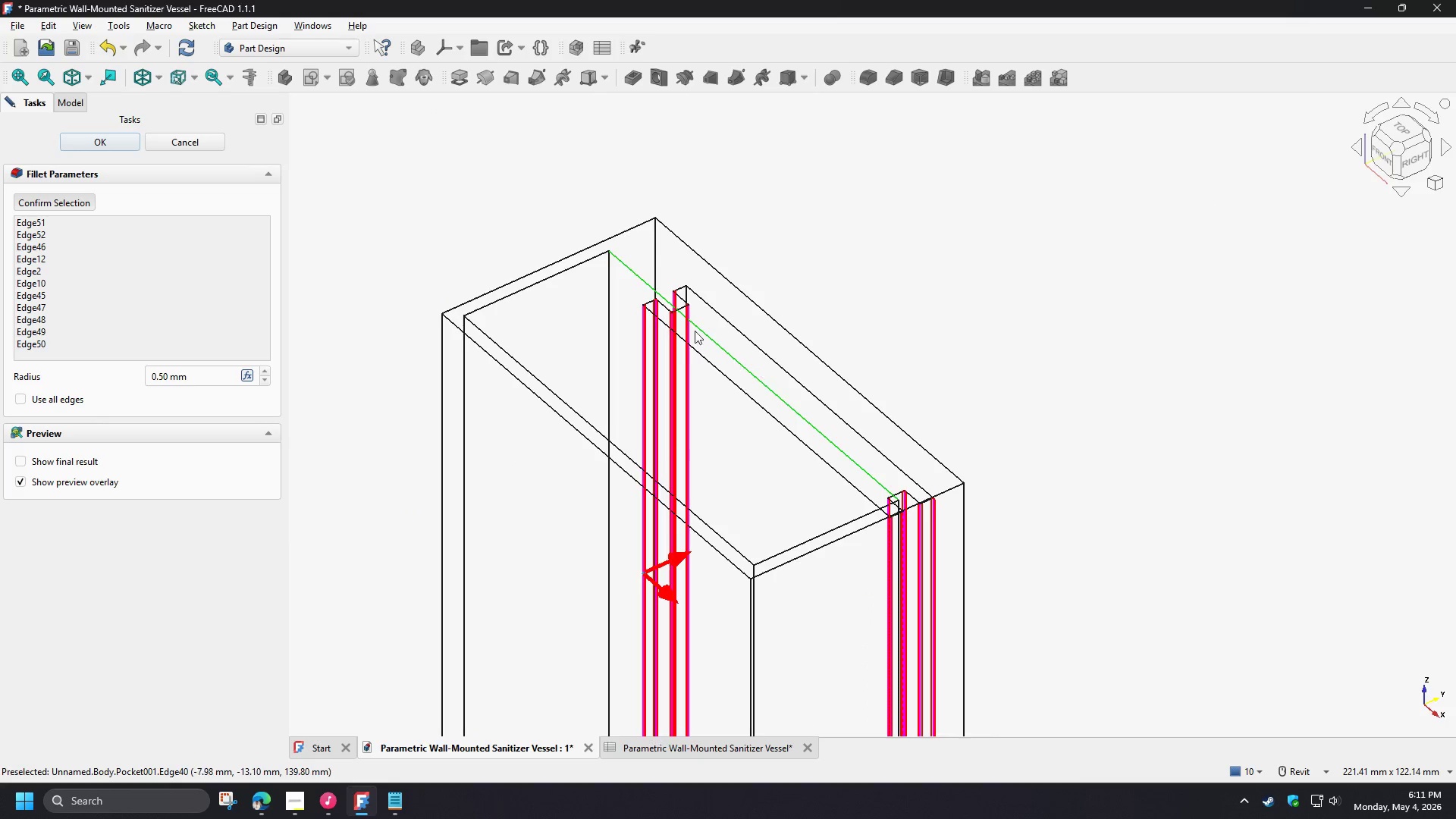 
scroll: coordinate [716, 297], scroll_direction: up, amount: 7.0
 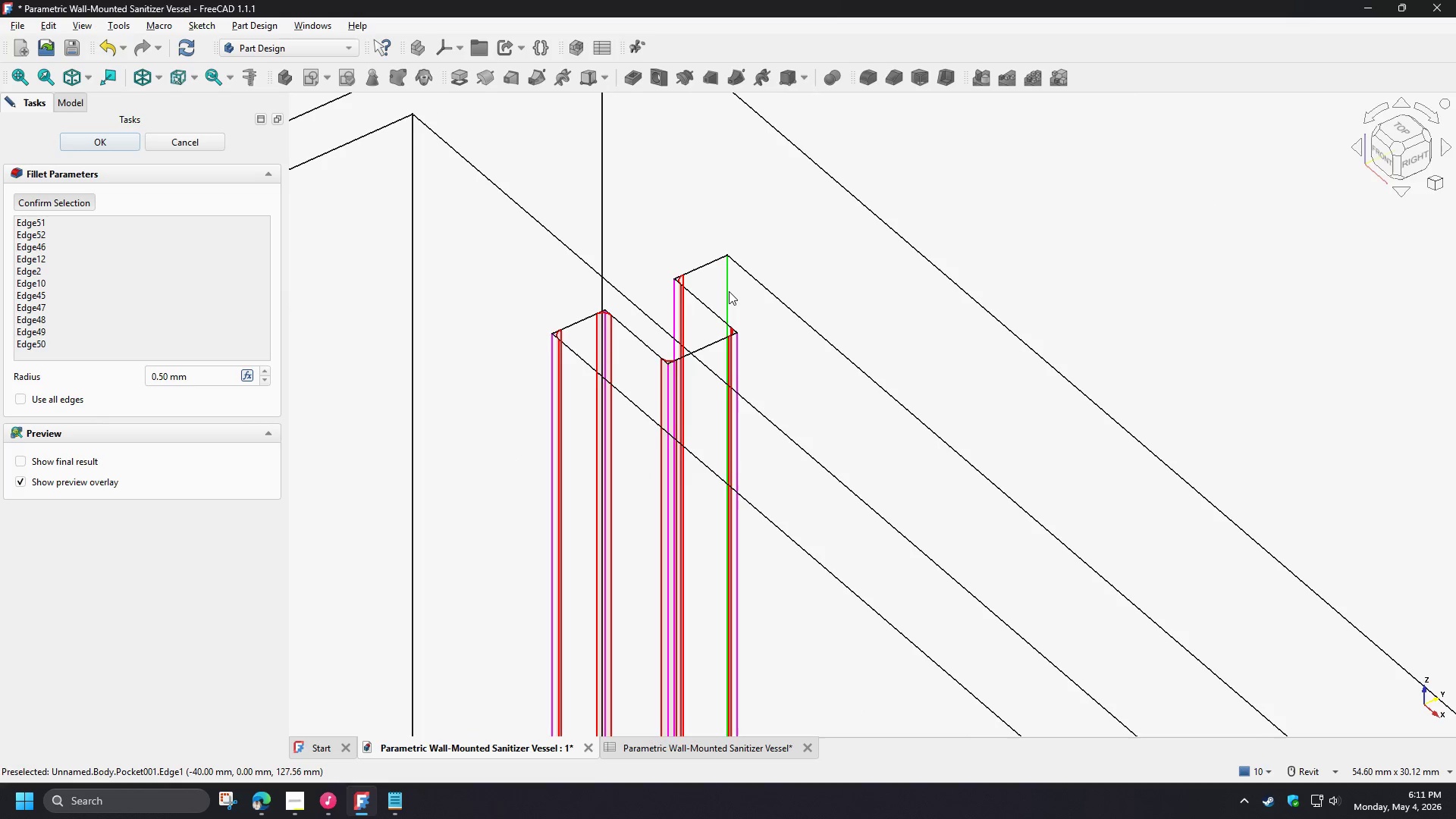 
left_click([729, 290])
 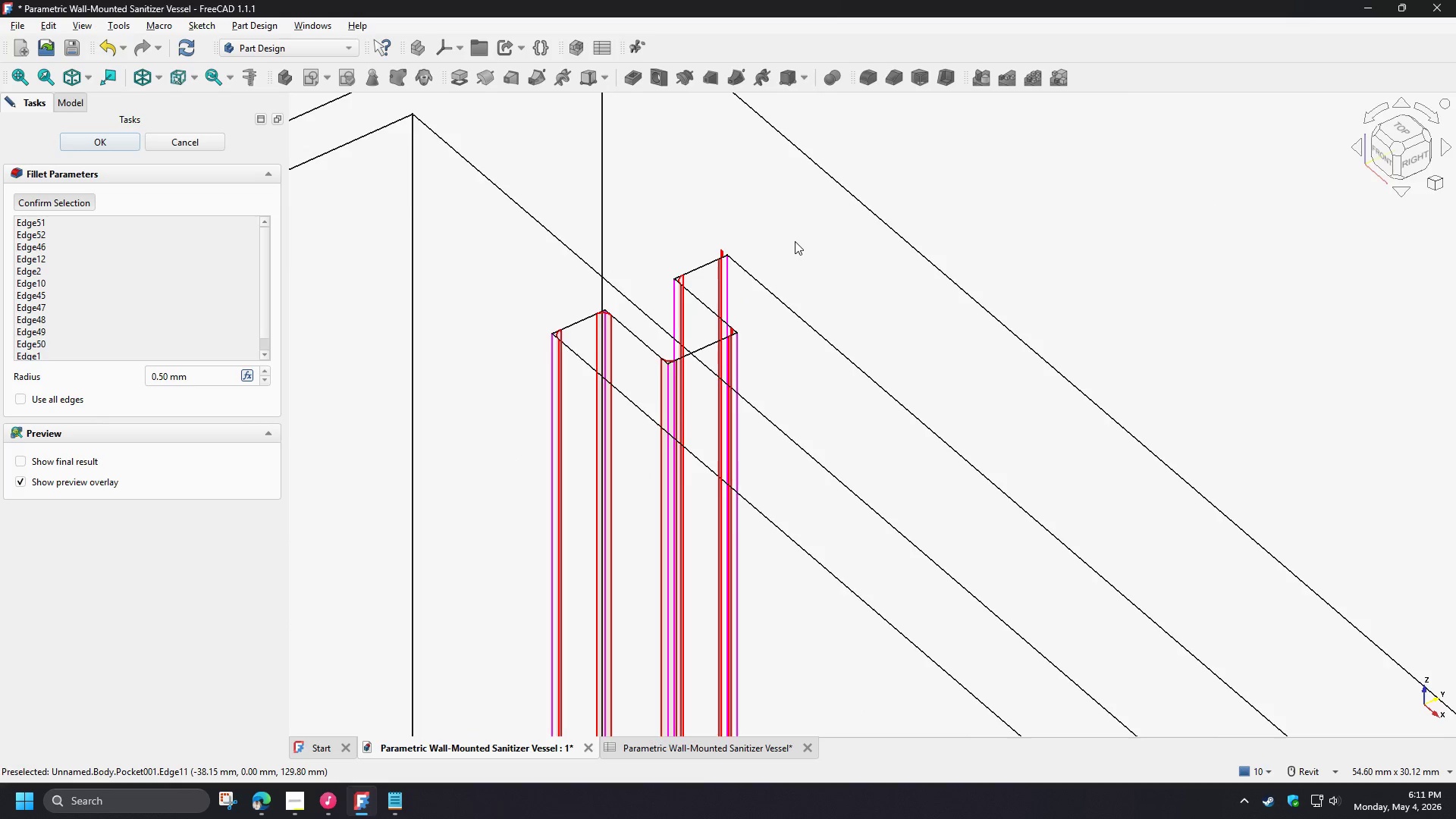 
scroll: coordinate [931, 293], scroll_direction: down, amount: 9.0
 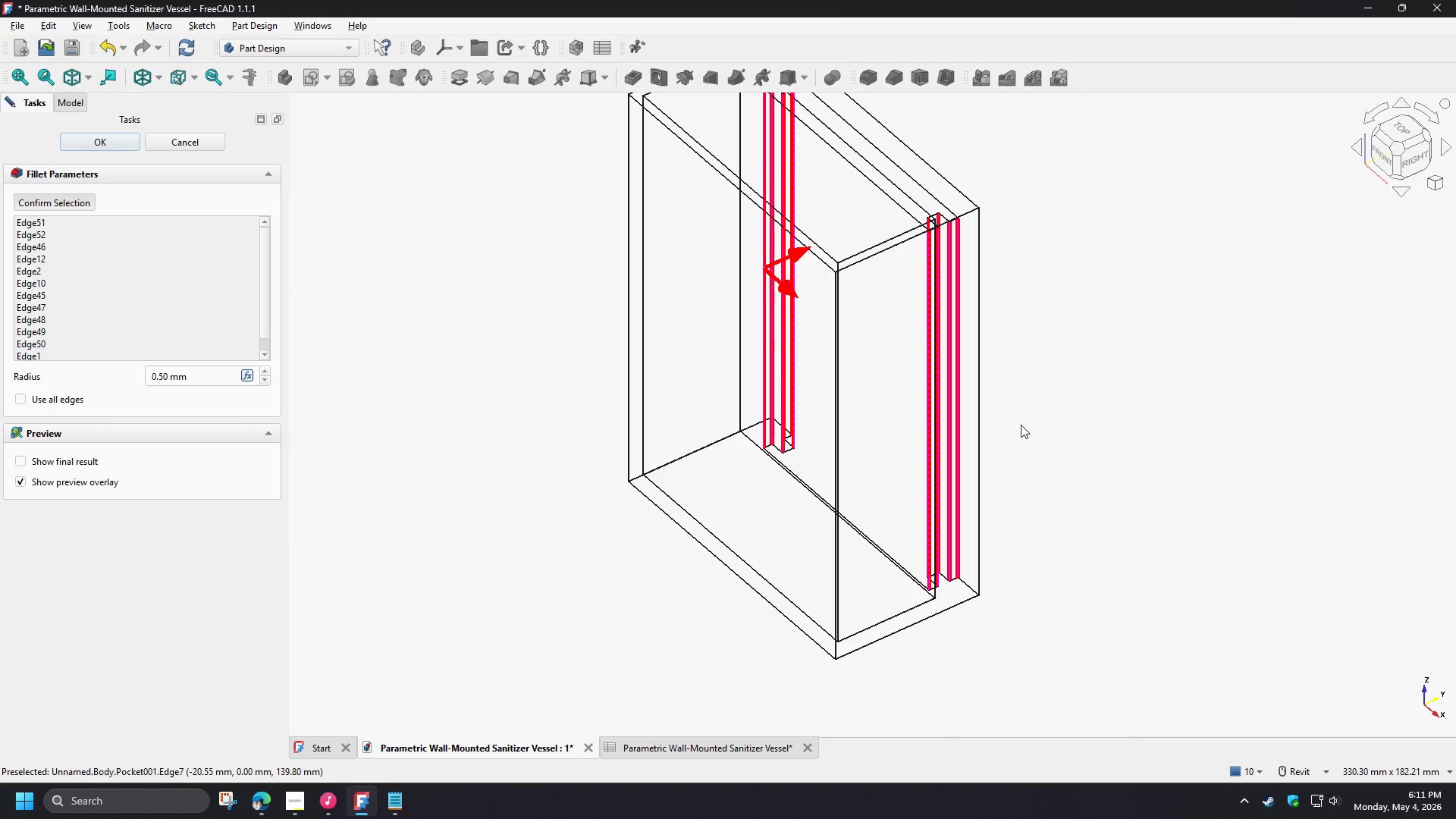 
scroll: coordinate [930, 581], scroll_direction: up, amount: 9.0
 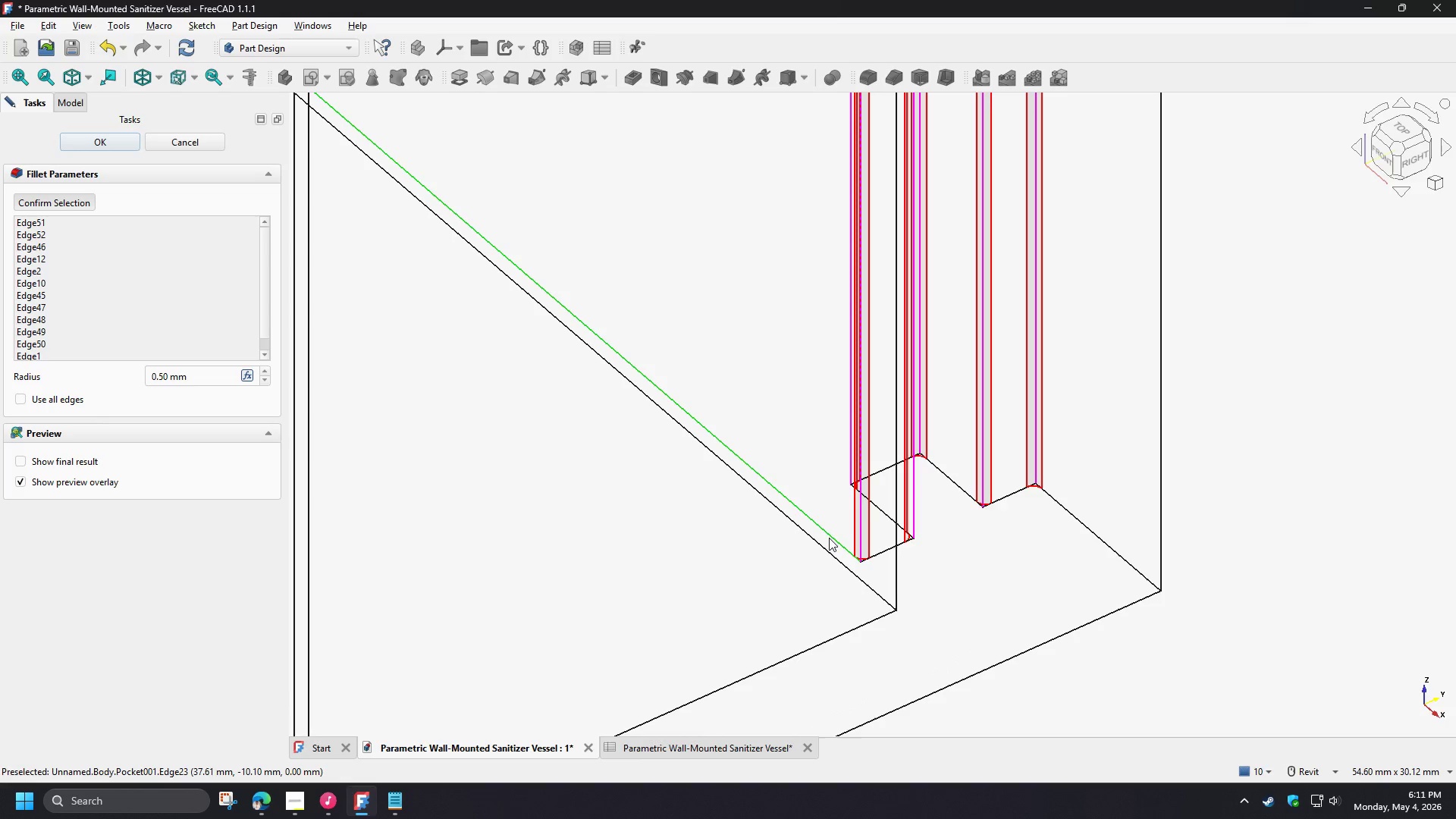 
left_click([831, 537])
 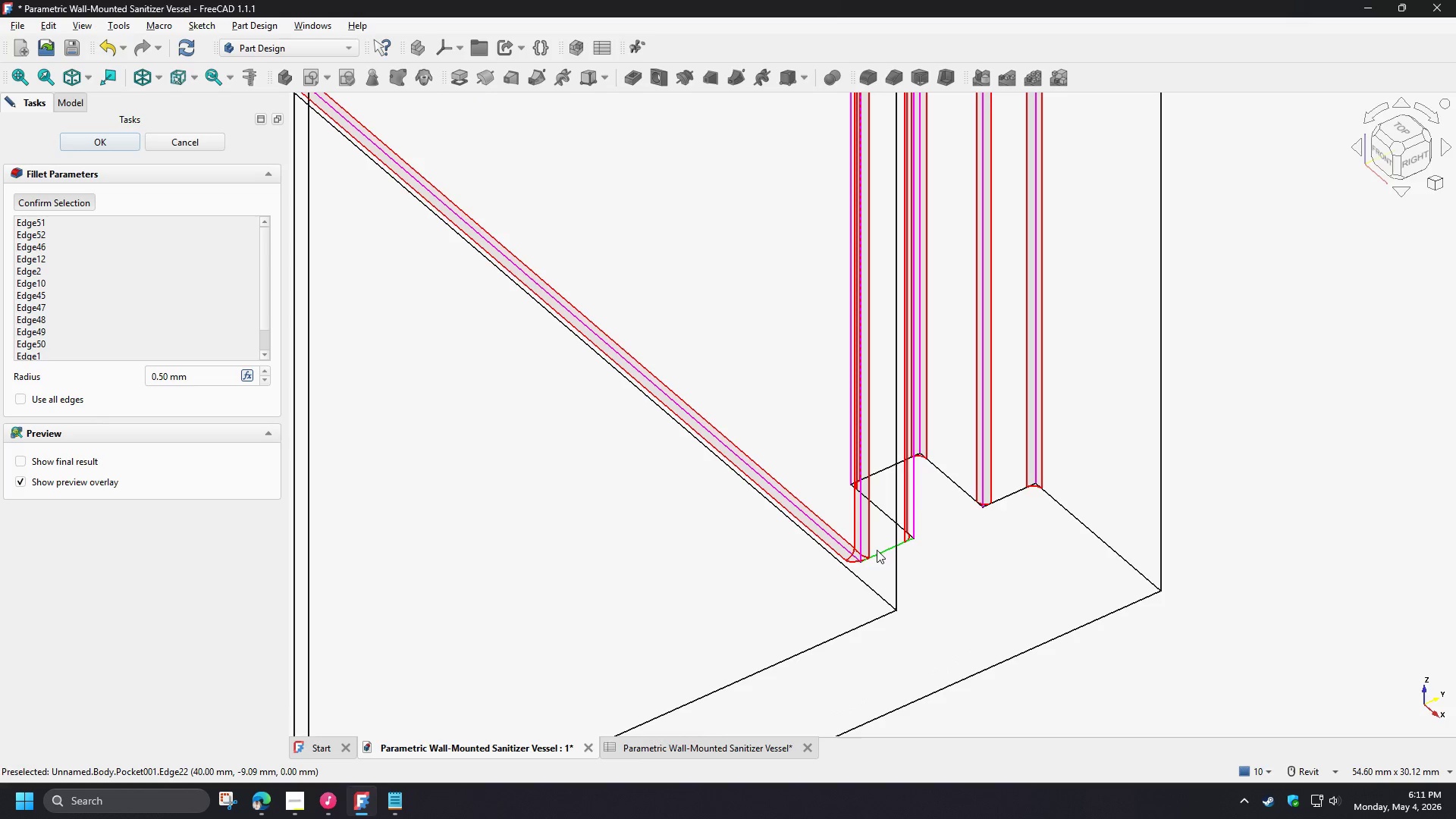 
left_click([877, 550])
 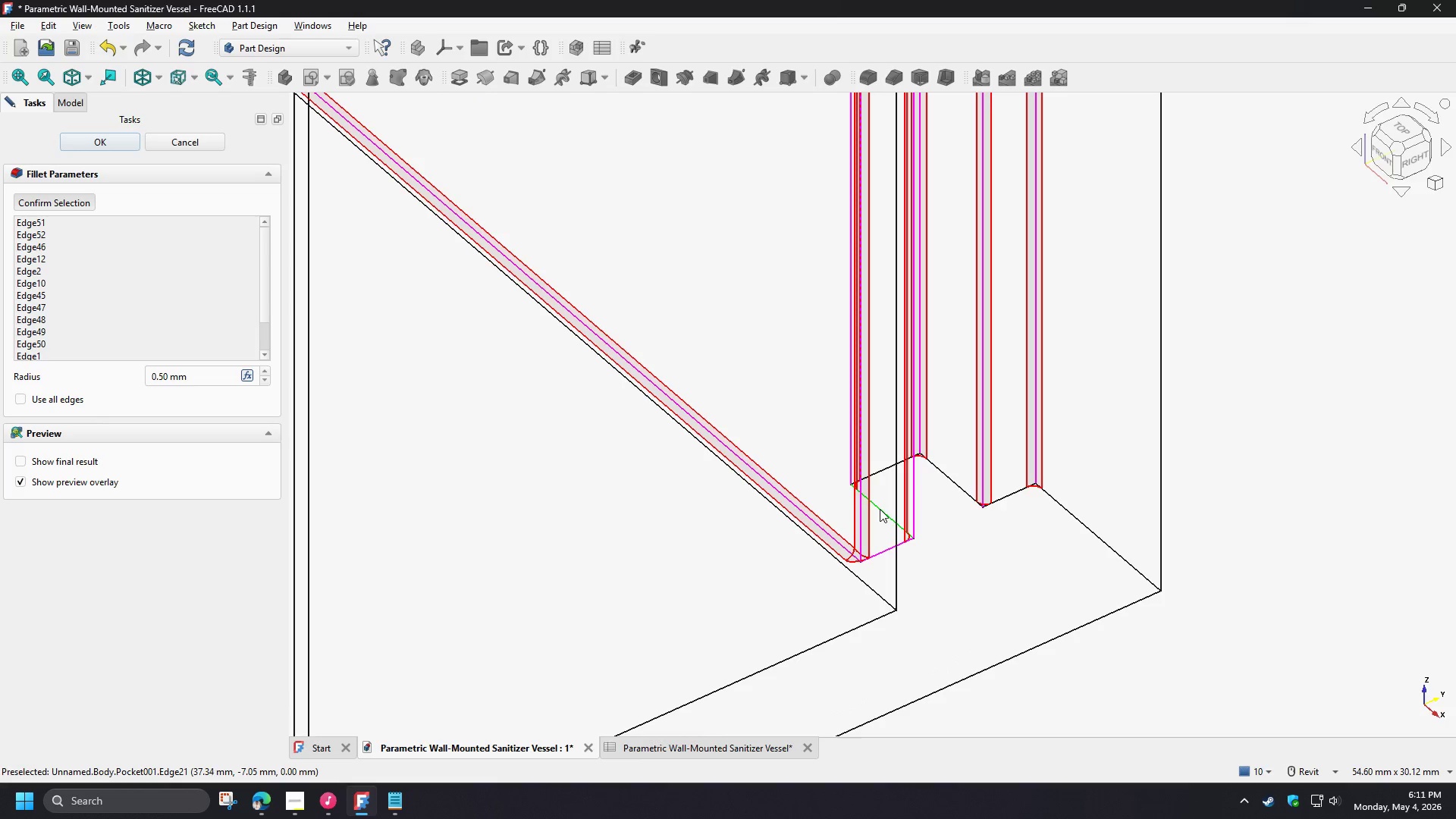 
left_click([880, 507])
 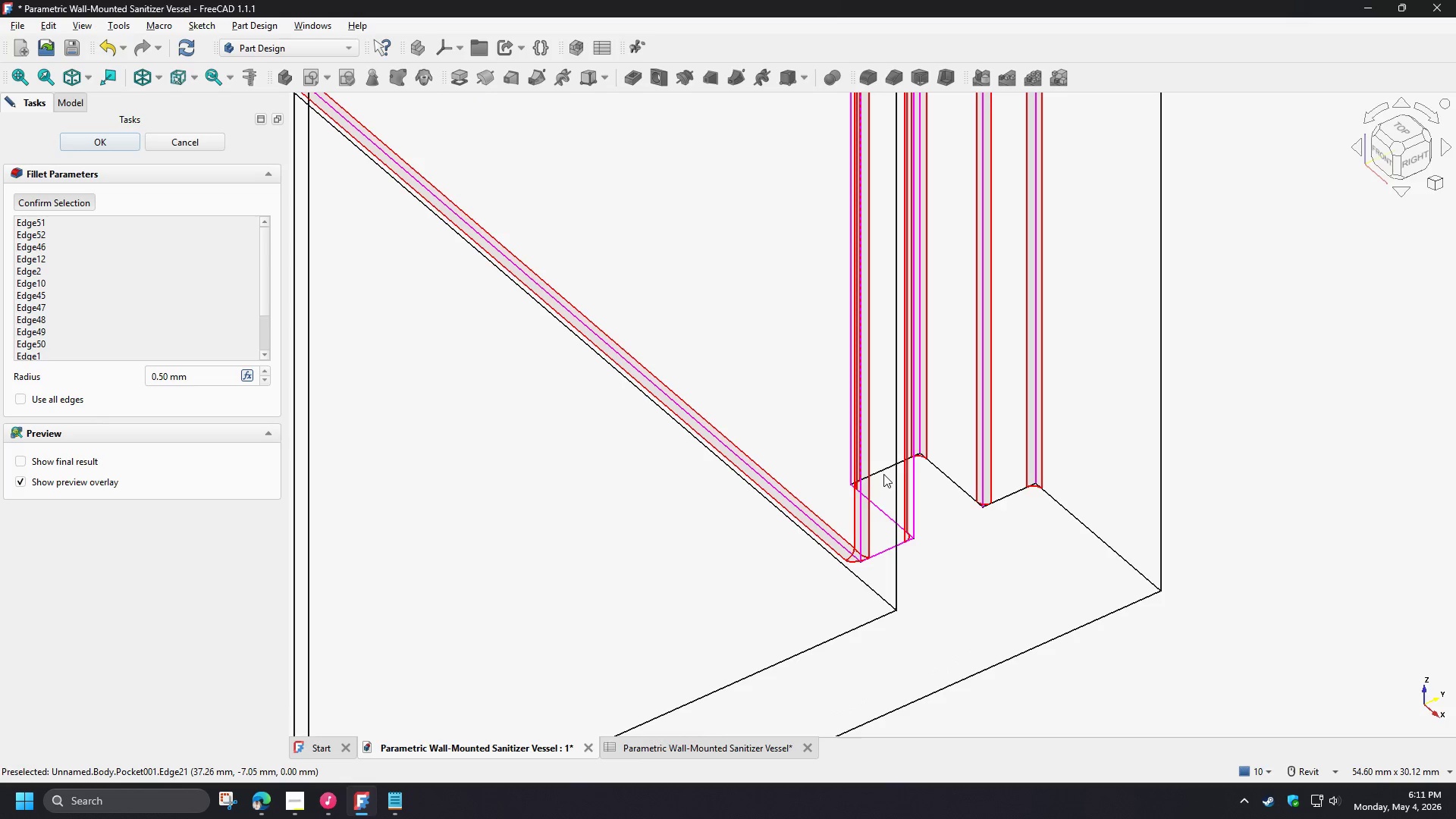 
left_click([883, 471])
 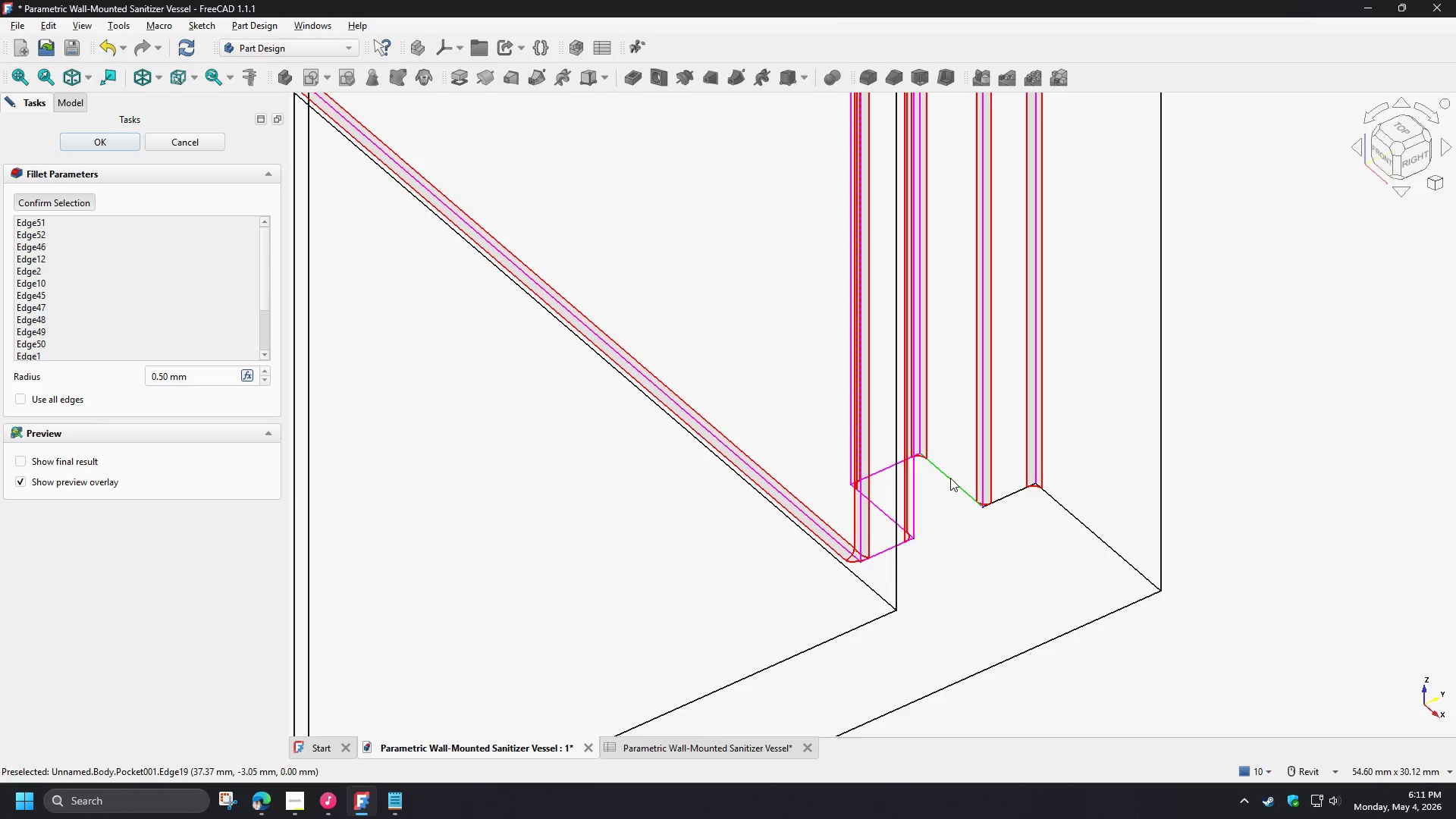 
left_click([951, 477])
 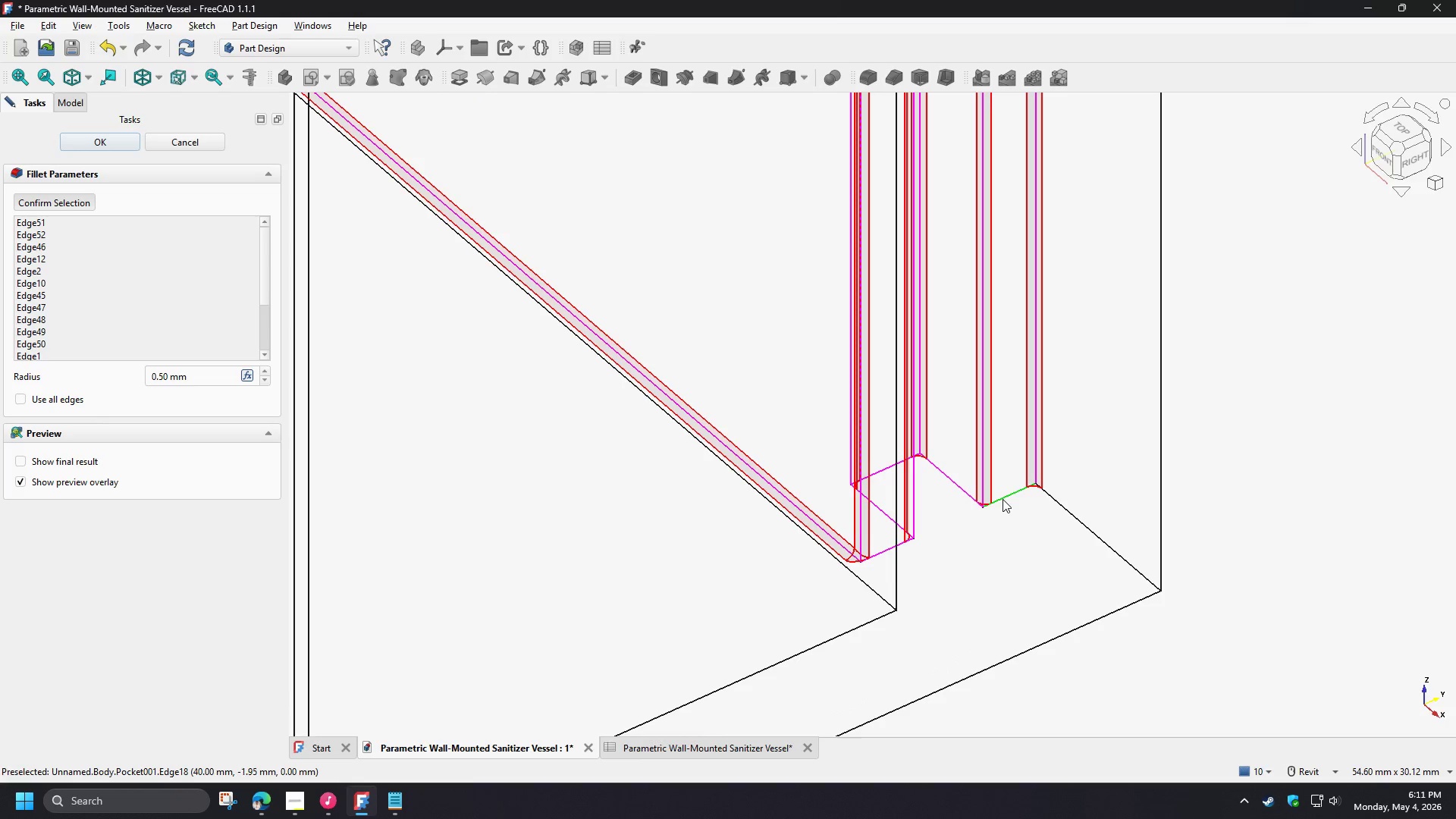 
left_click([1003, 499])
 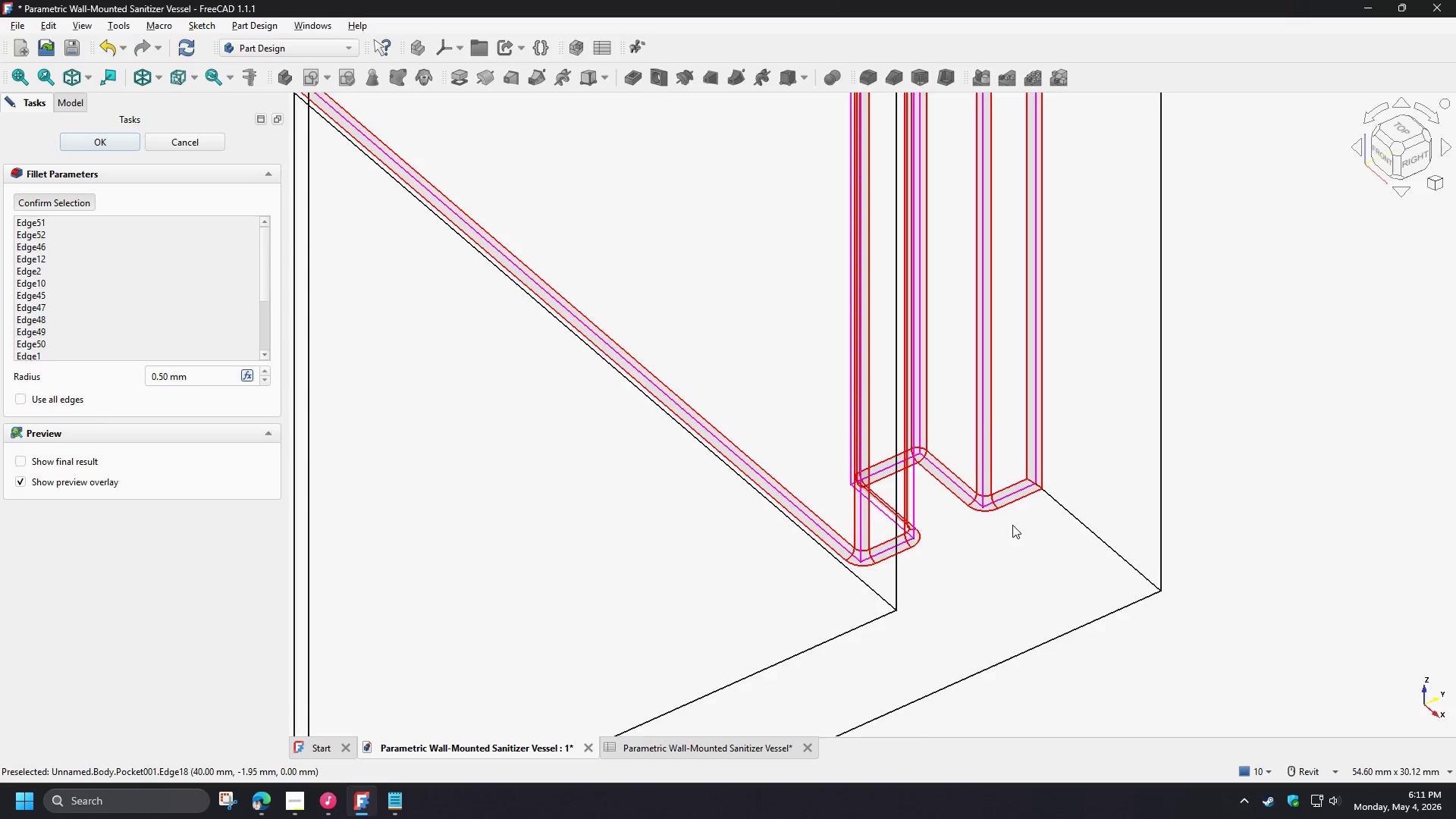 
scroll: coordinate [1009, 522], scroll_direction: up, amount: 2.0
 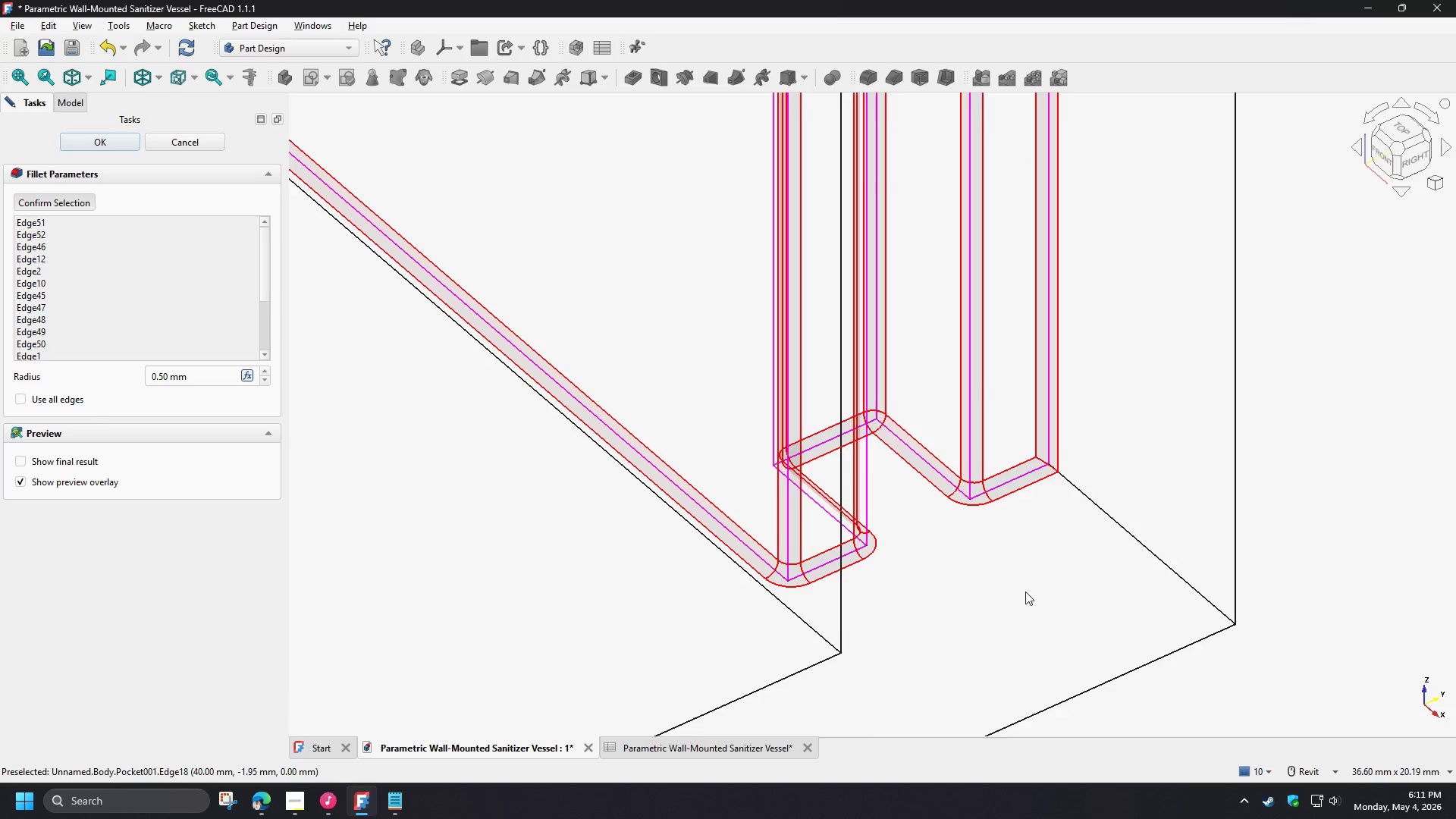 
scroll: coordinate [993, 626], scroll_direction: down, amount: 4.0
 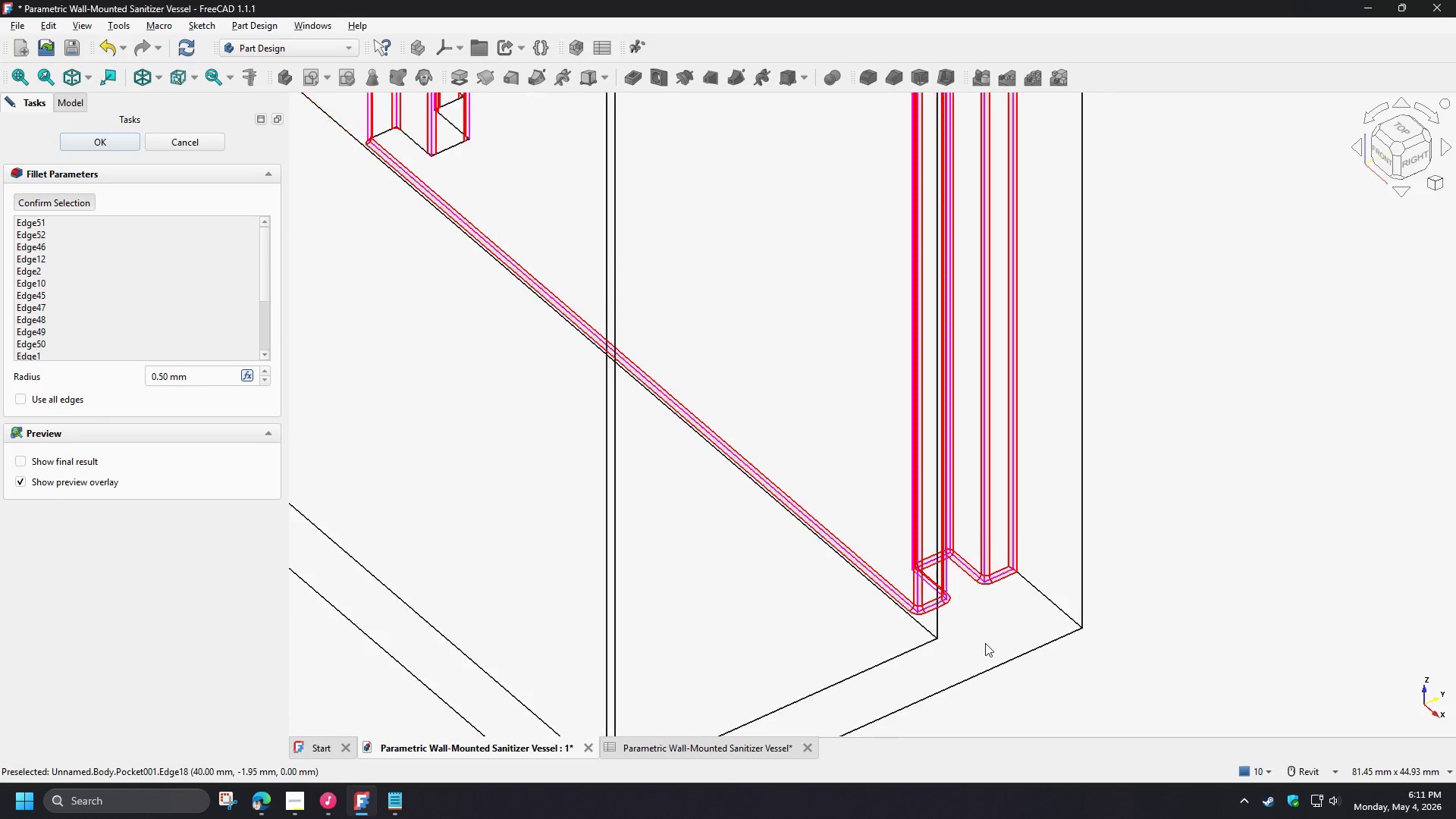 
left_click([785, 538])
 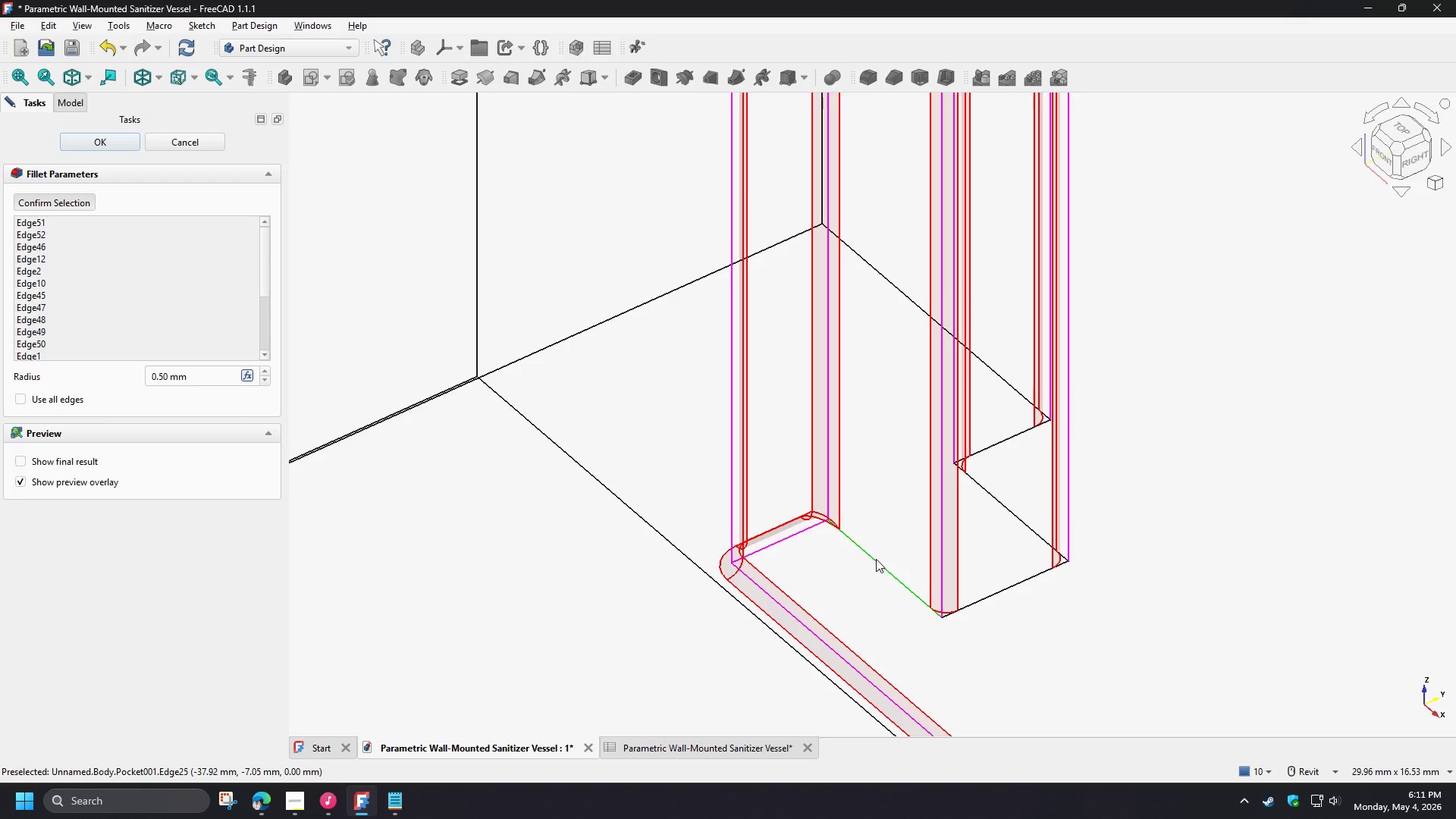 
scroll: coordinate [814, 551], scroll_direction: up, amount: 5.0
 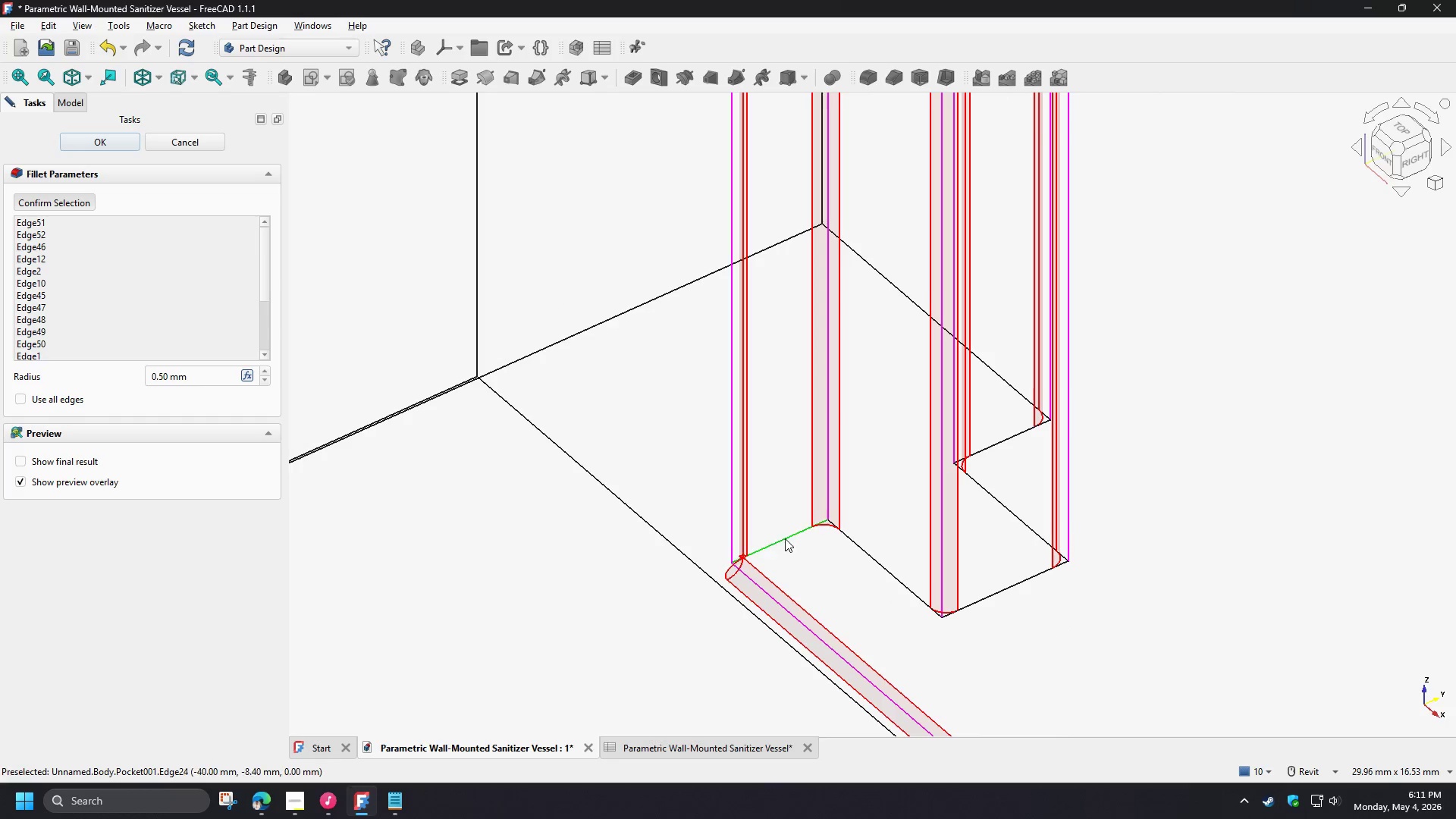 
left_click([876, 559])
 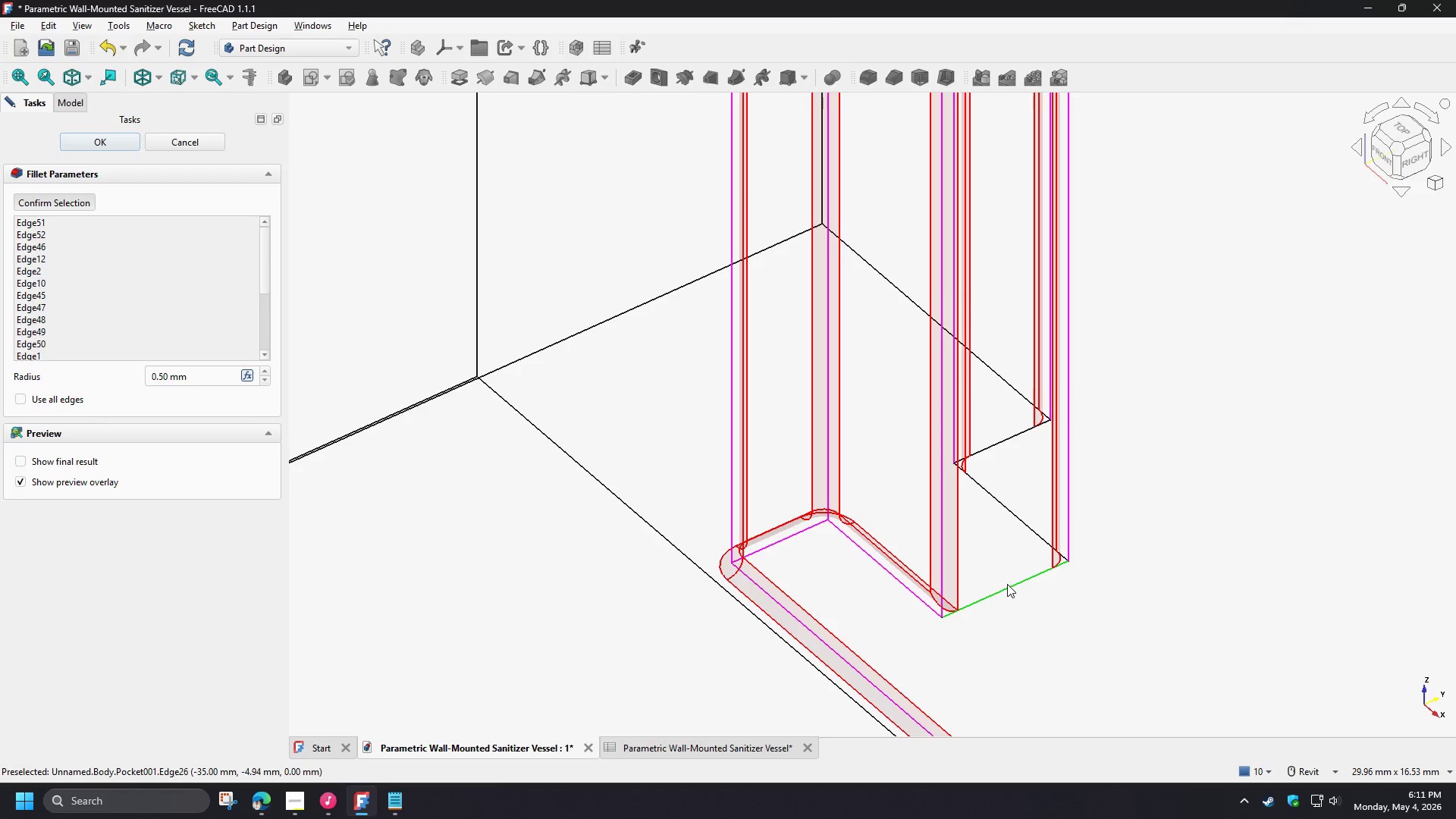 
left_click([1007, 584])
 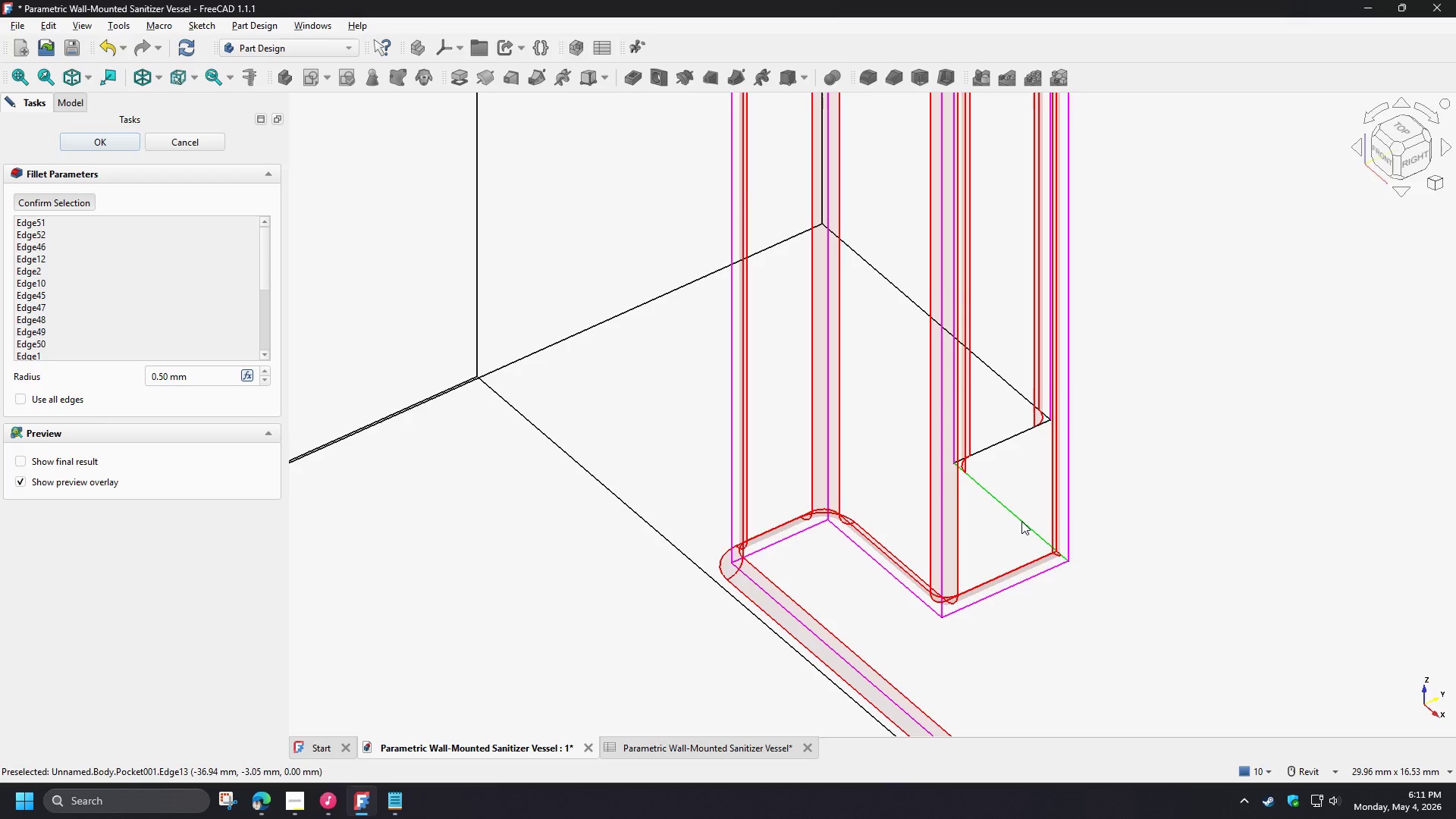 
left_click([1021, 520])
 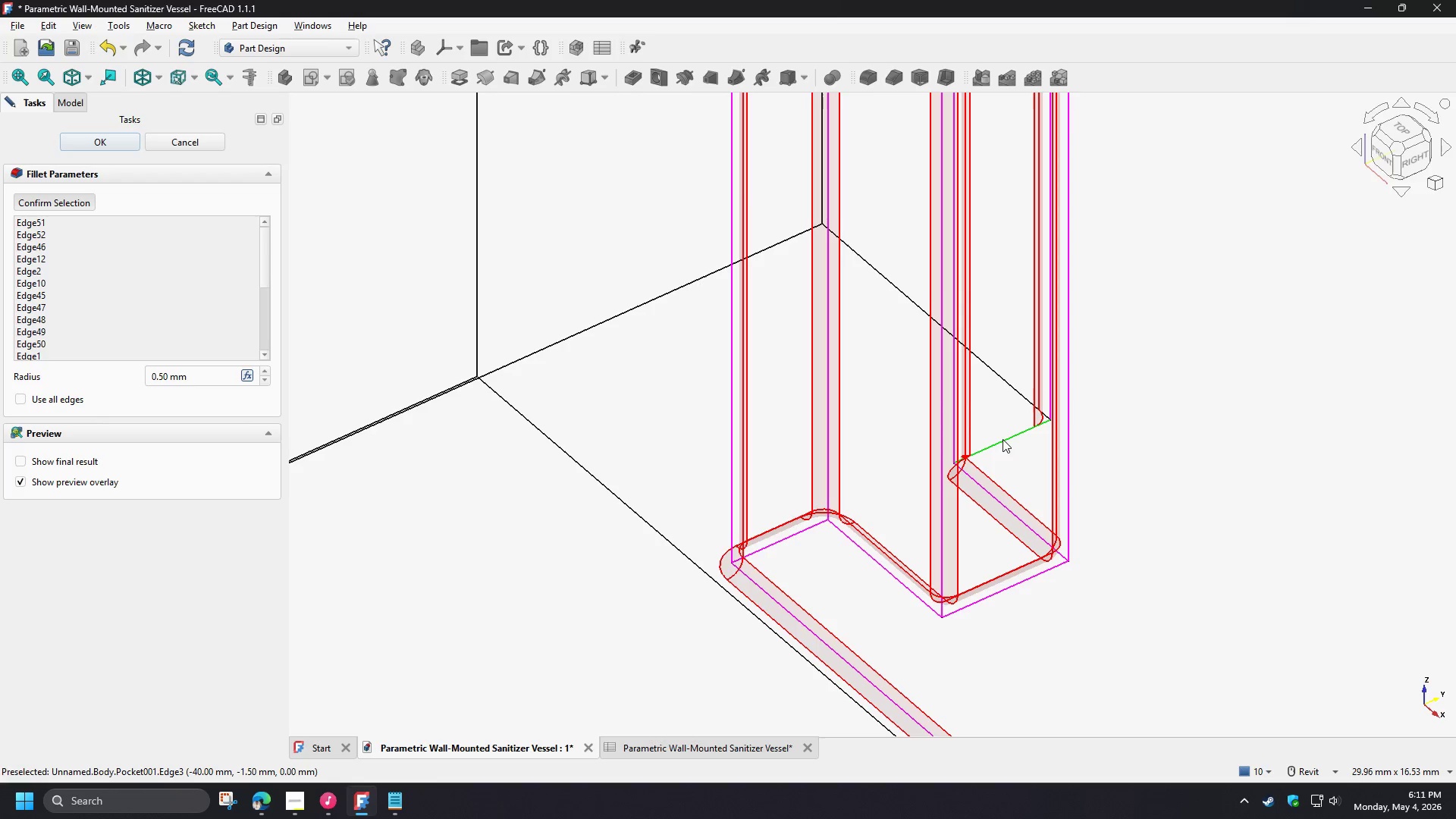 
left_click([1003, 439])
 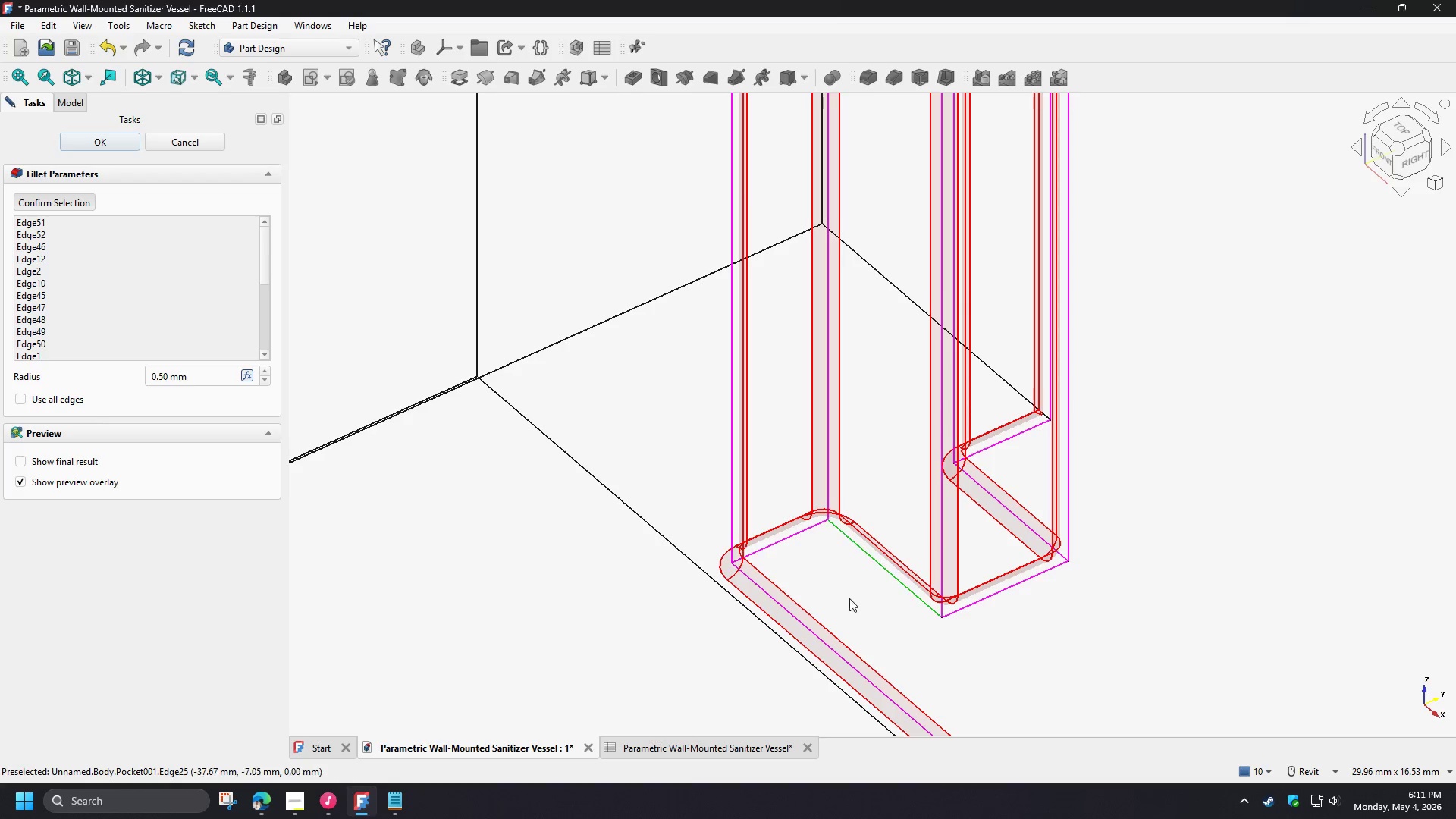 
scroll: coordinate [702, 356], scroll_direction: down, amount: 2.0
 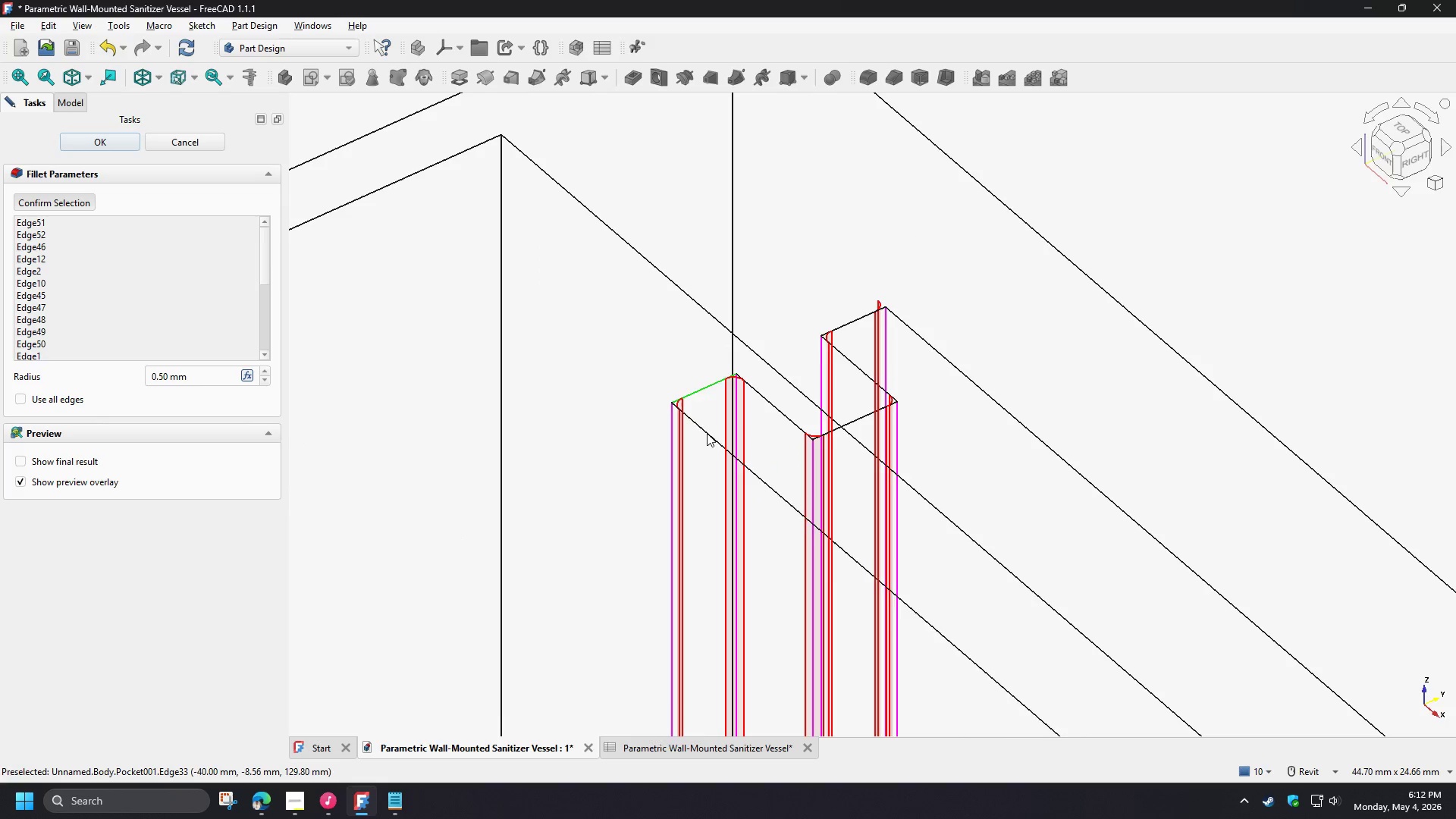 
left_click([708, 434])
 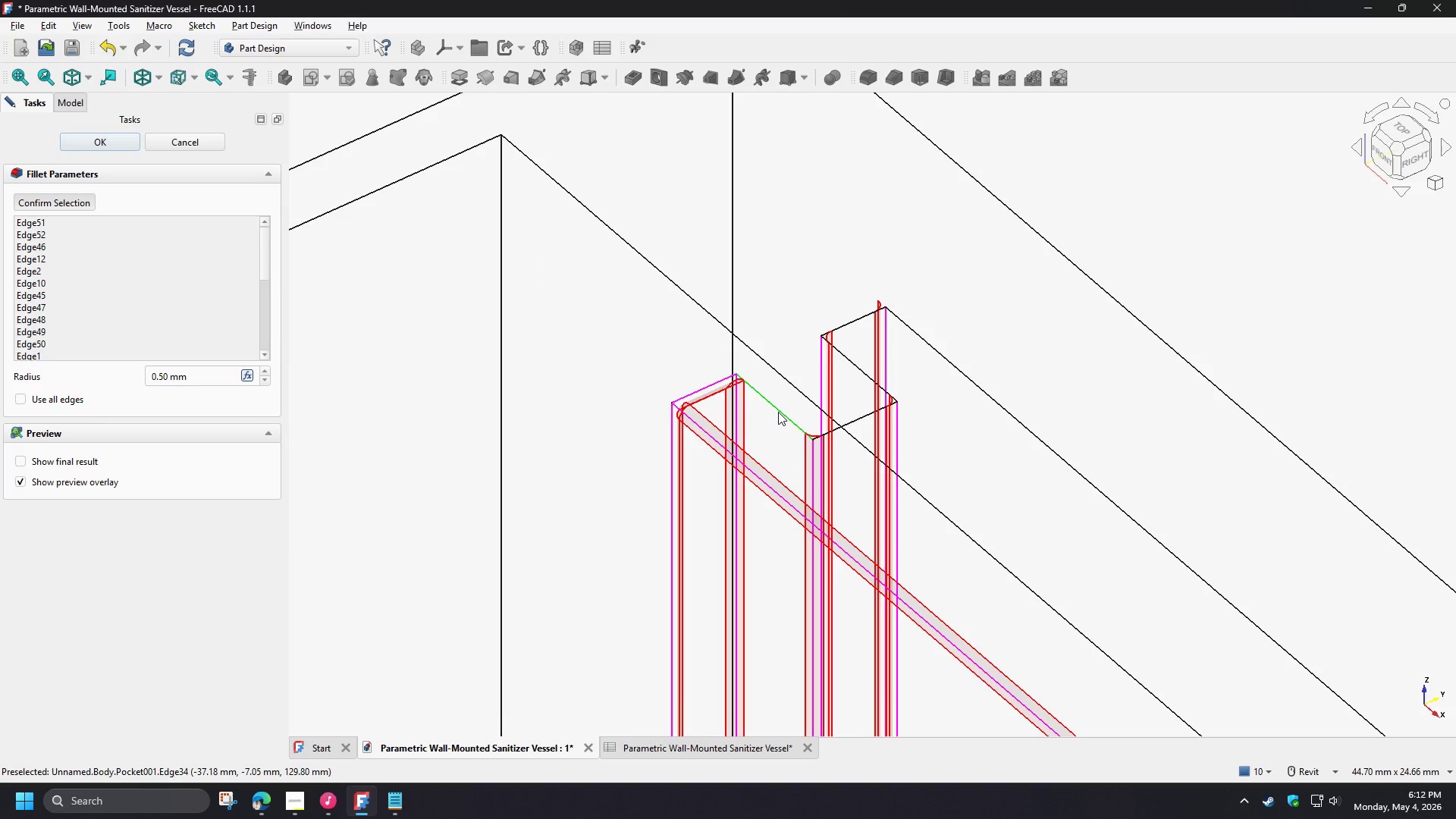 
left_click([778, 412])
 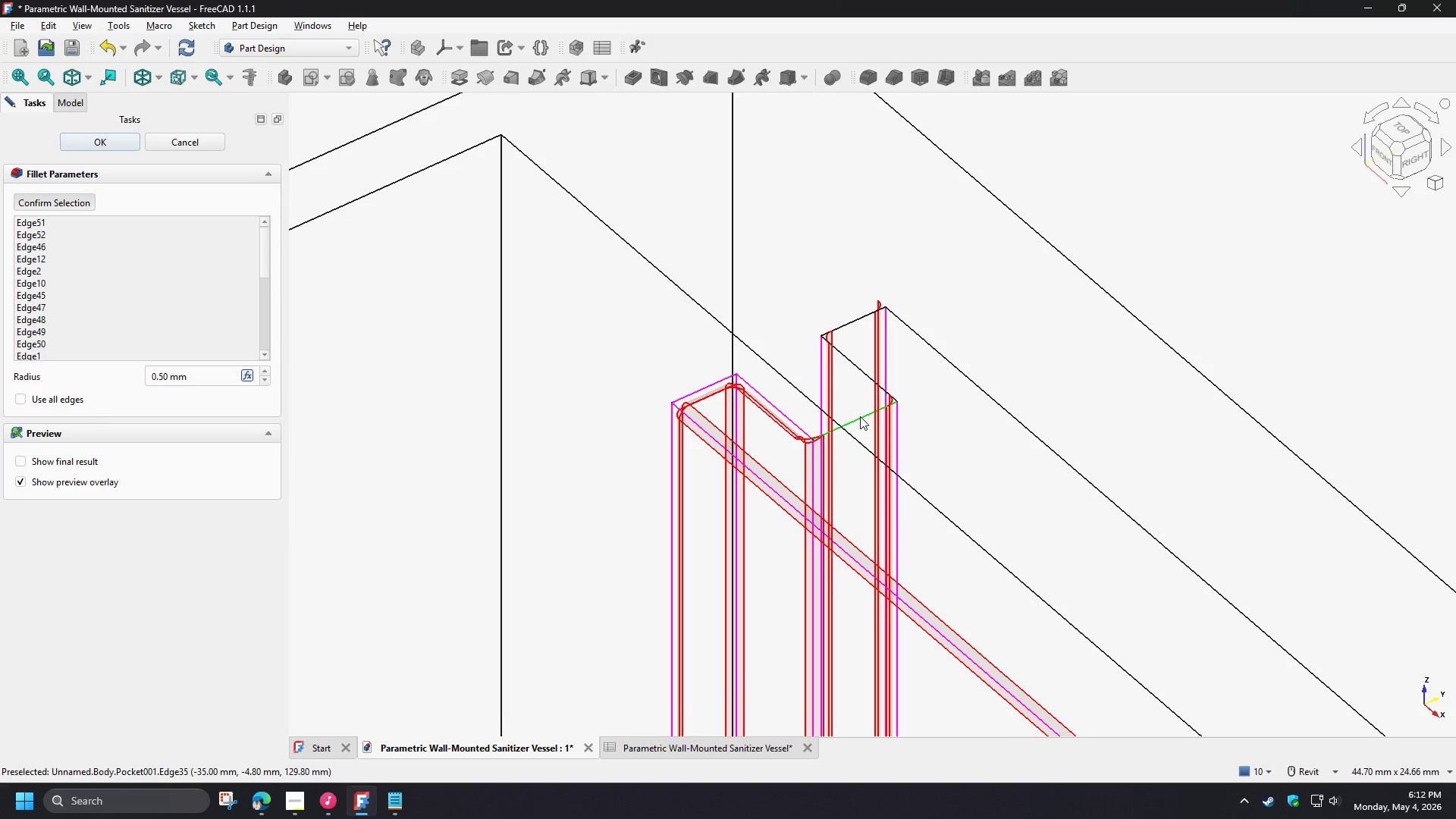 
left_click([860, 416])
 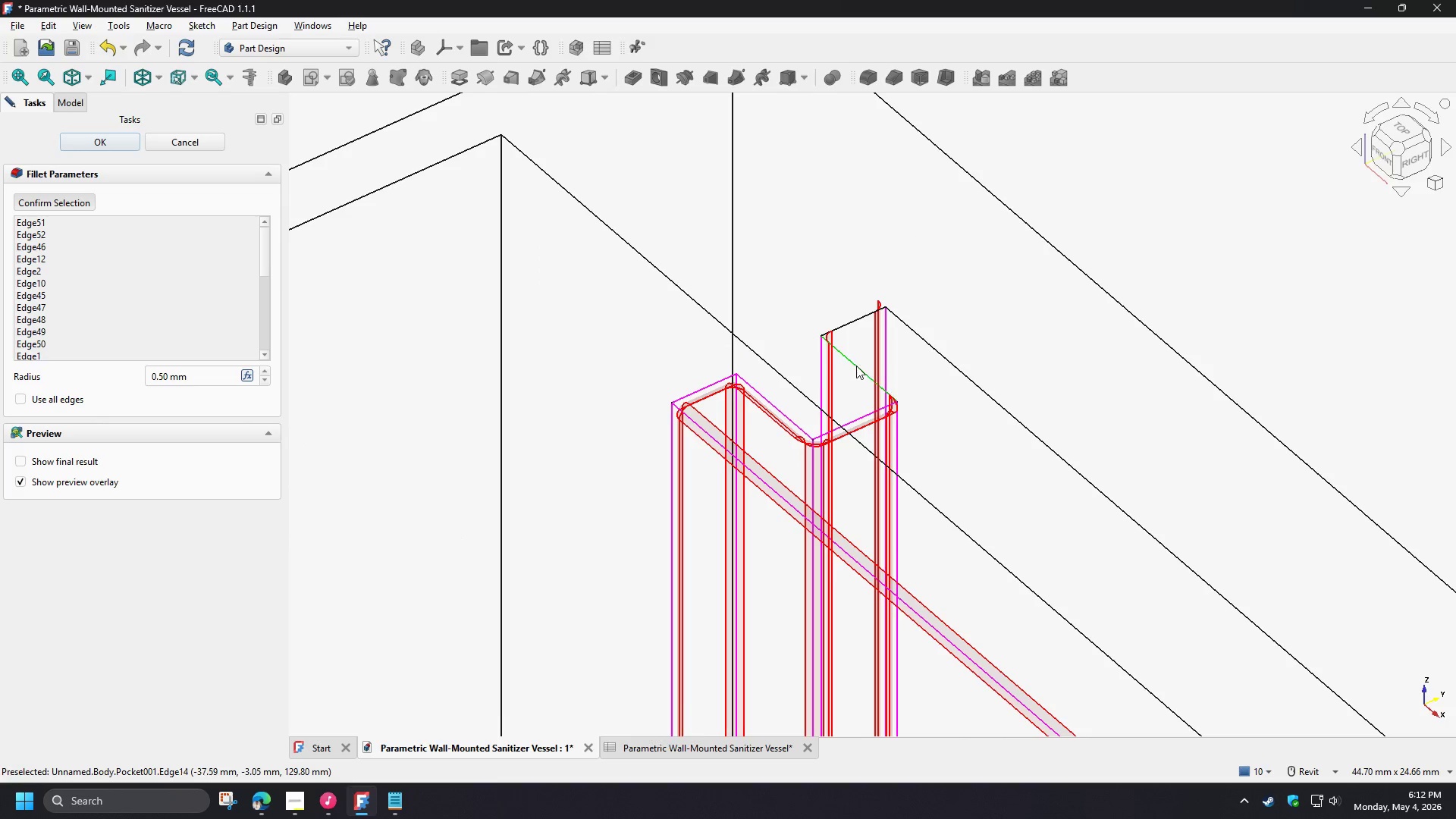 
left_click([856, 366])
 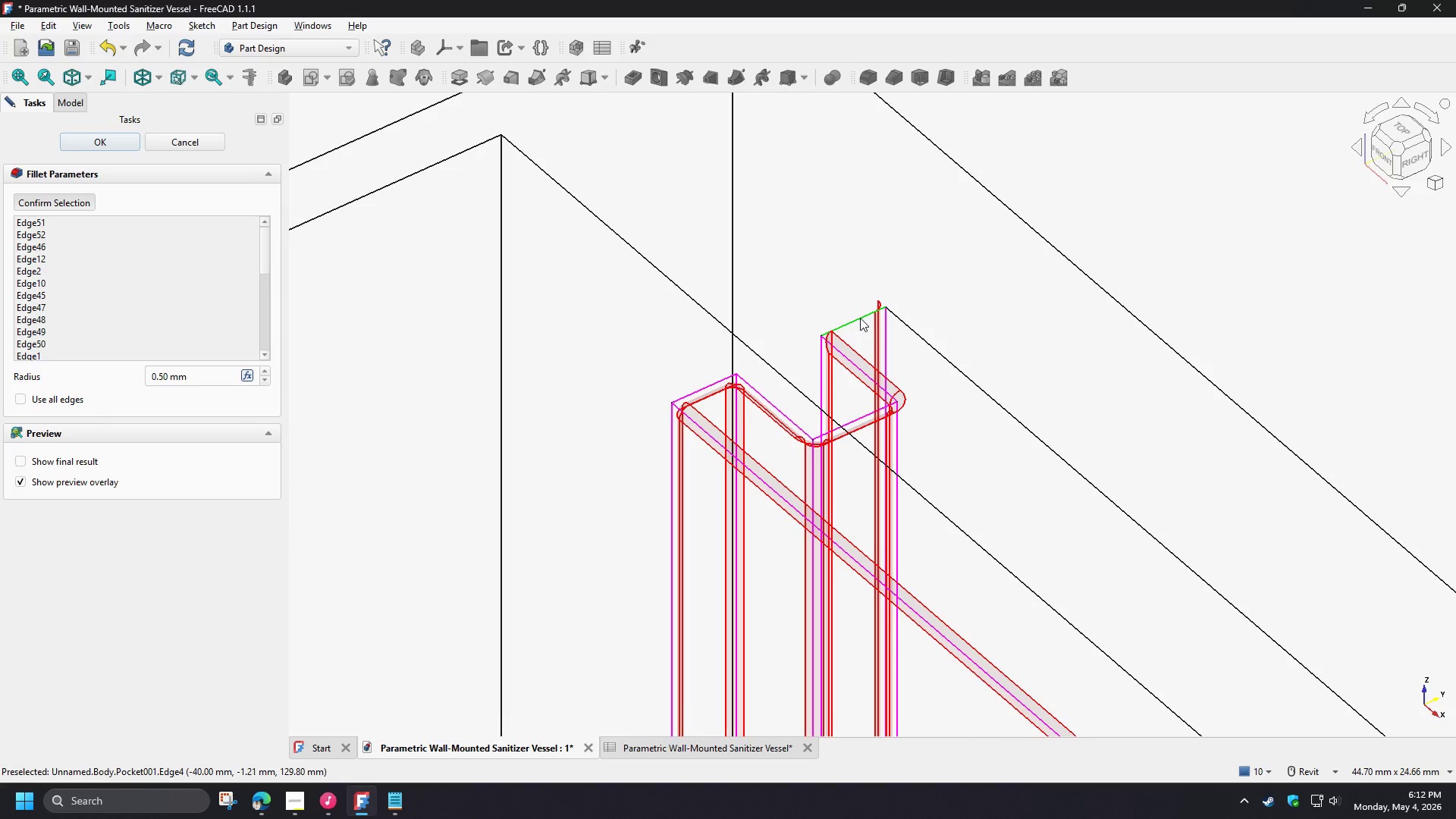 
left_click([860, 318])
 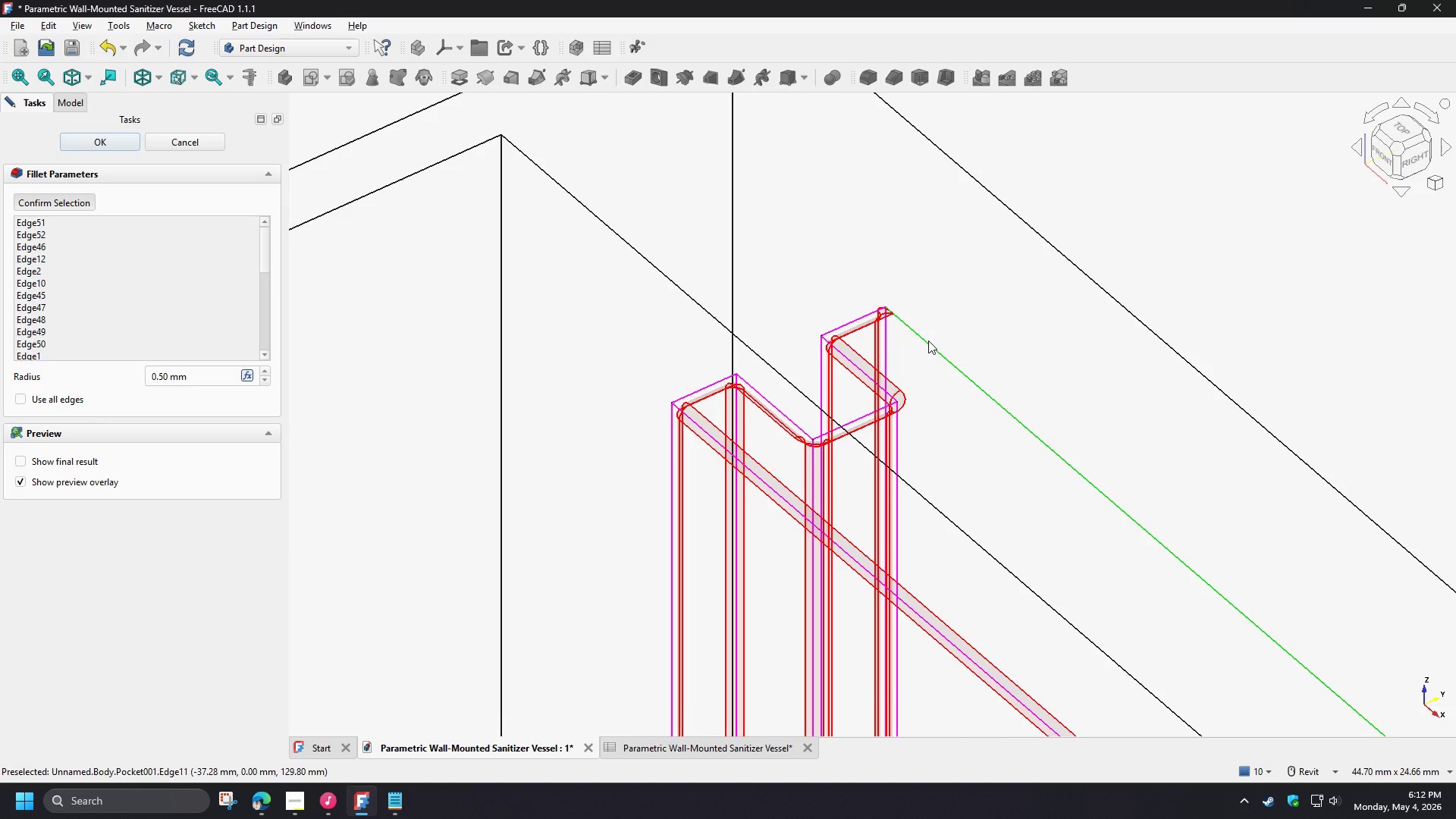 
left_click([928, 340])
 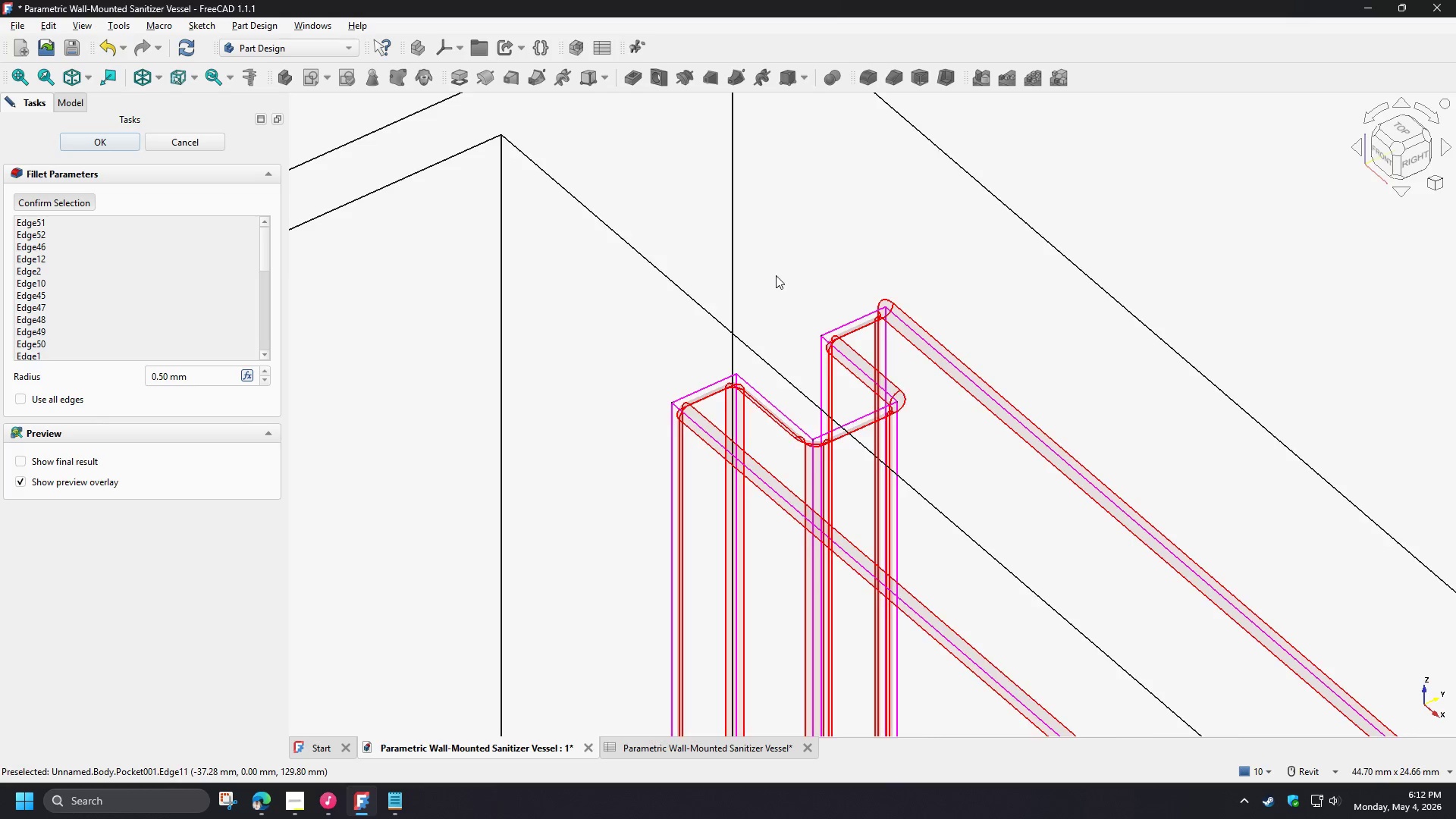 
scroll: coordinate [704, 265], scroll_direction: down, amount: 8.0
 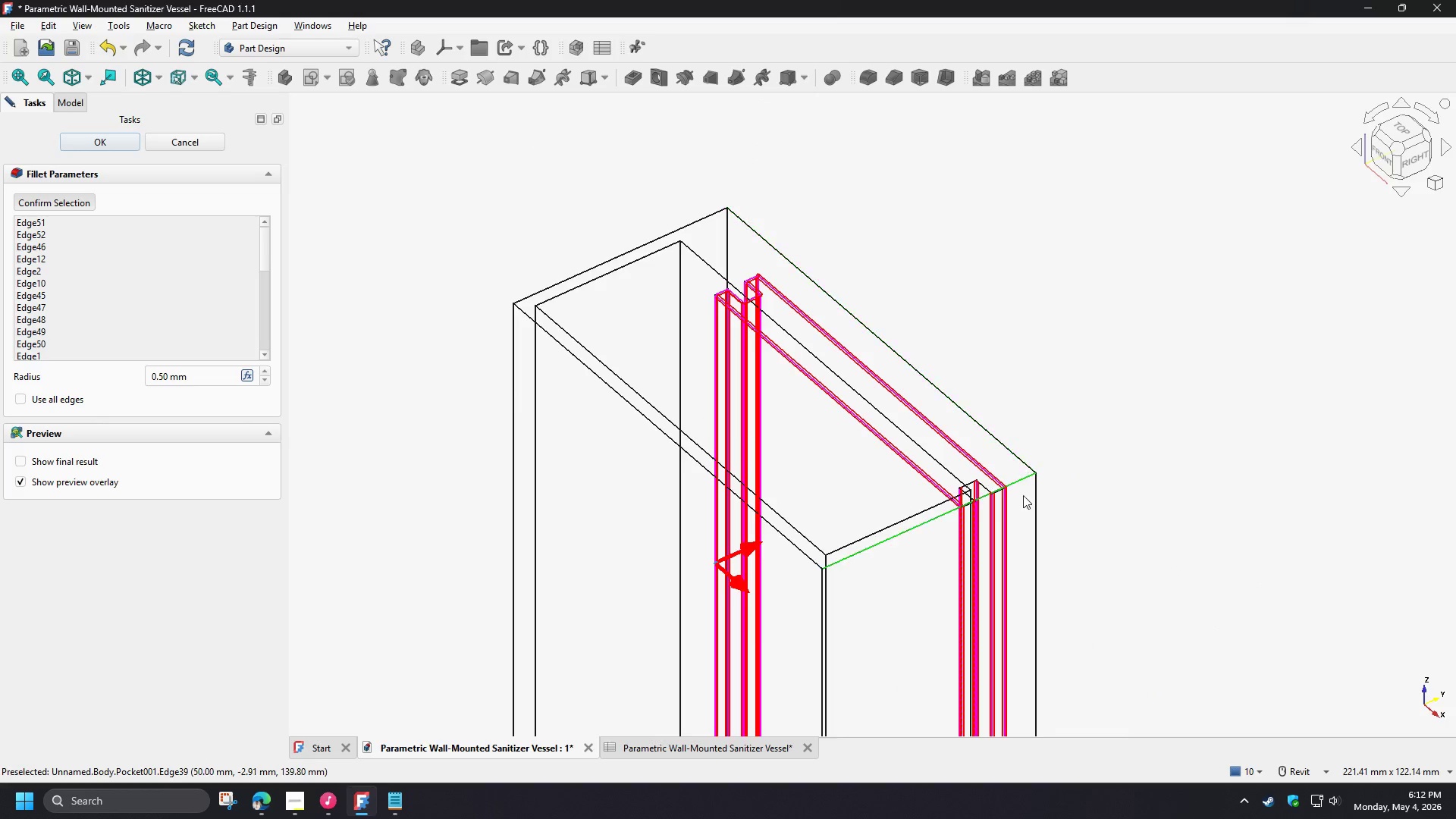 
scroll: coordinate [975, 430], scroll_direction: up, amount: 11.0
 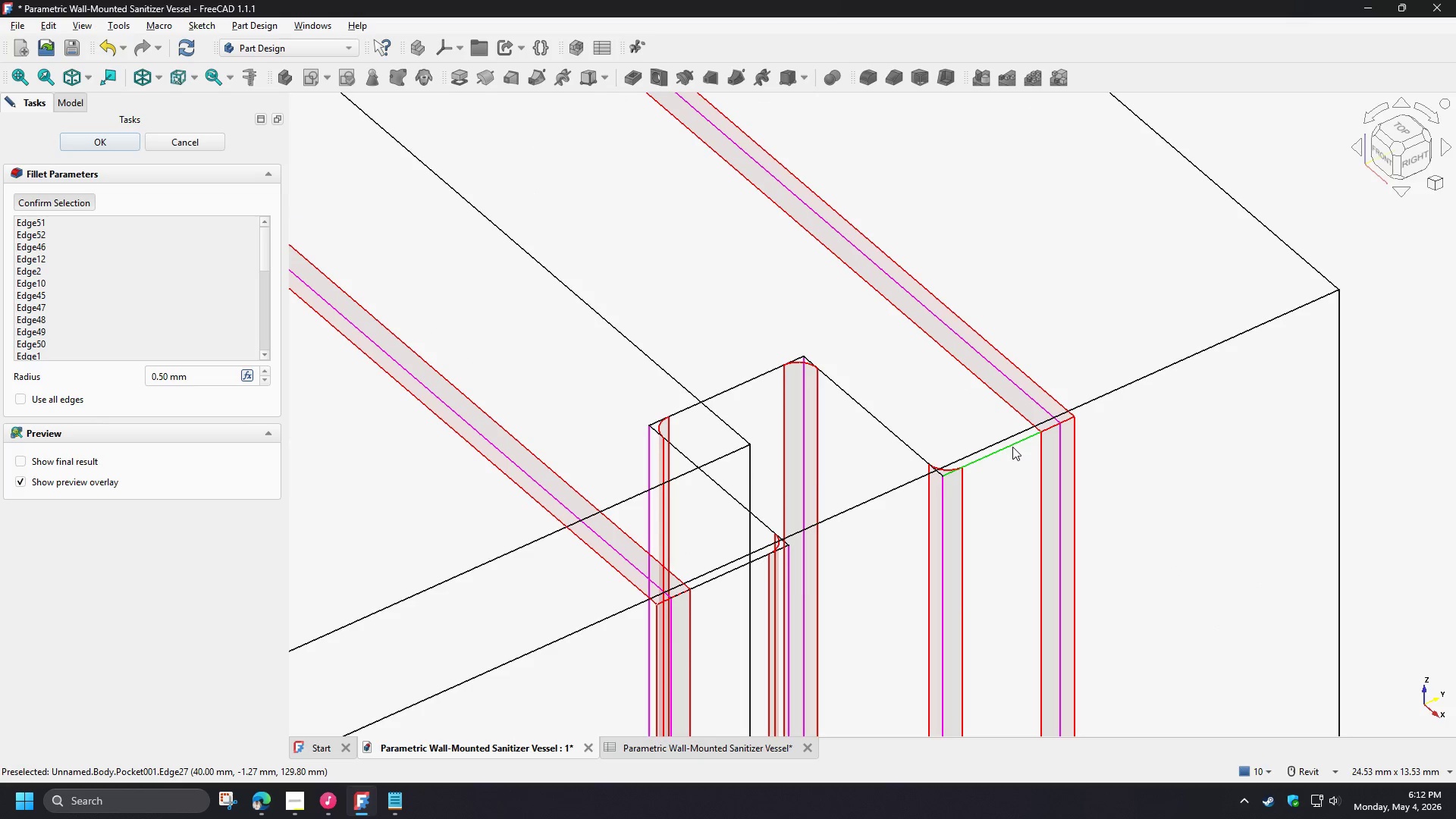 
left_click([1012, 447])
 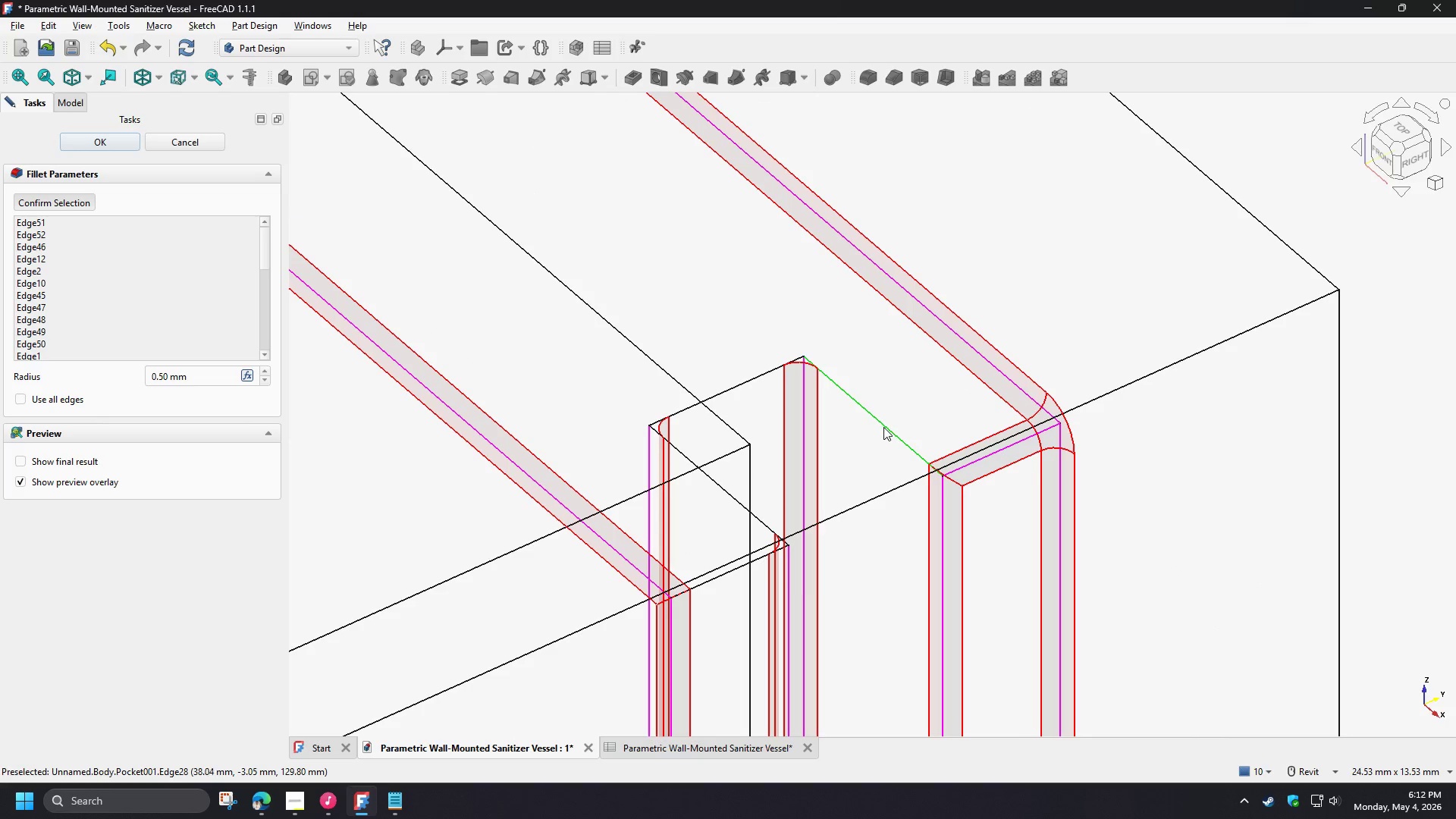 
left_click([883, 427])
 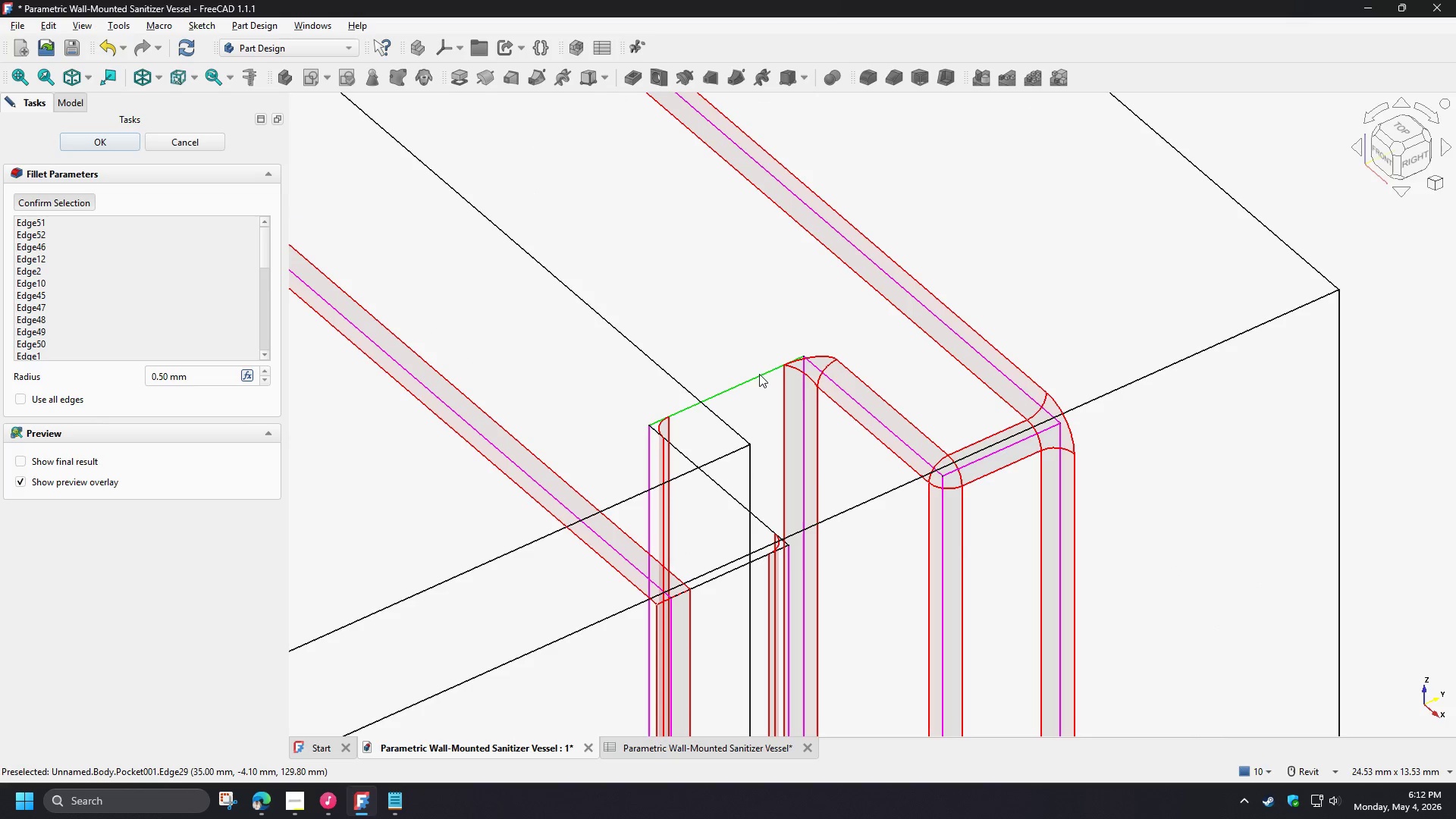 
left_click([758, 373])
 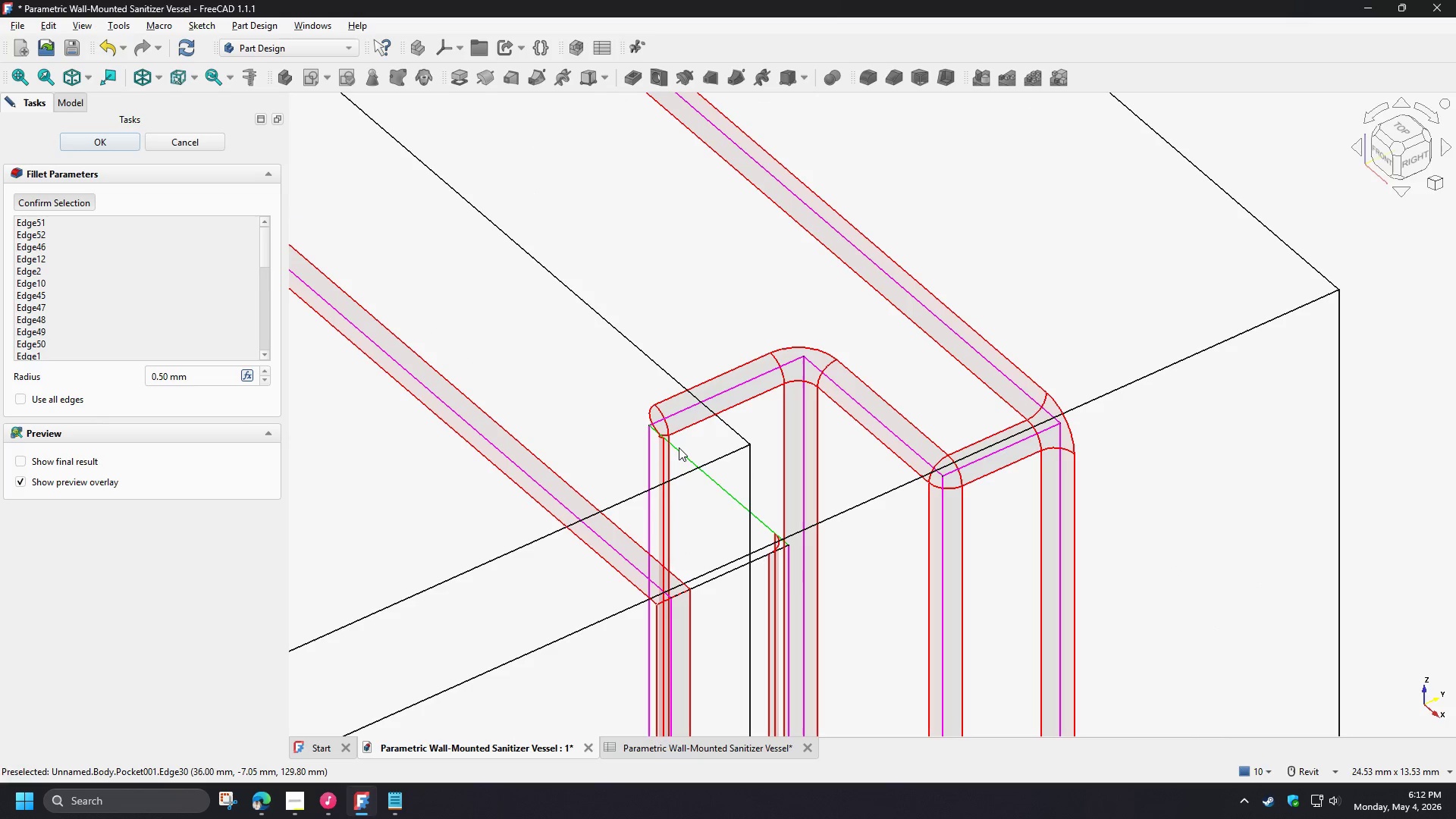 
left_click([679, 449])
 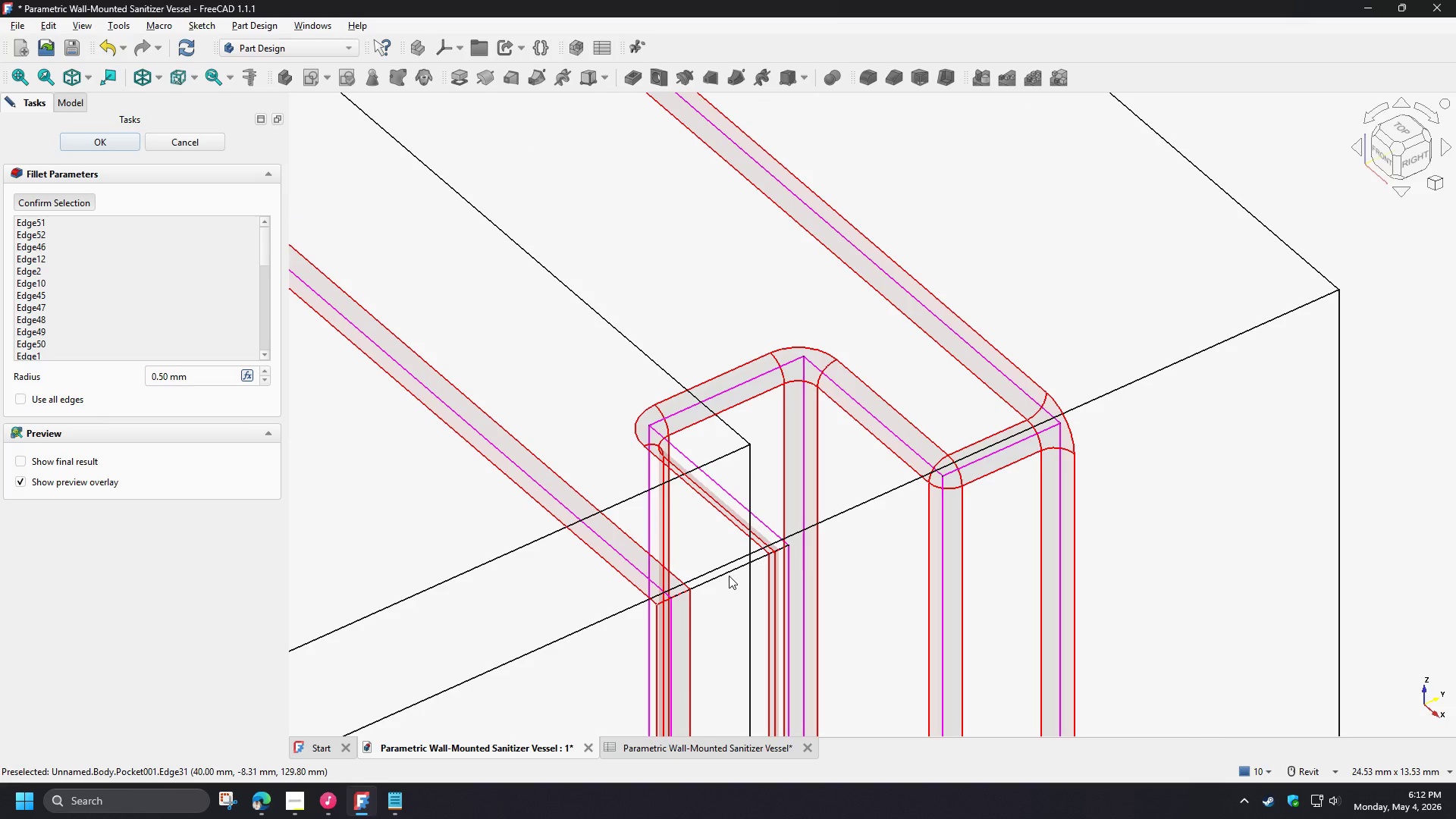 
left_click([729, 576])
 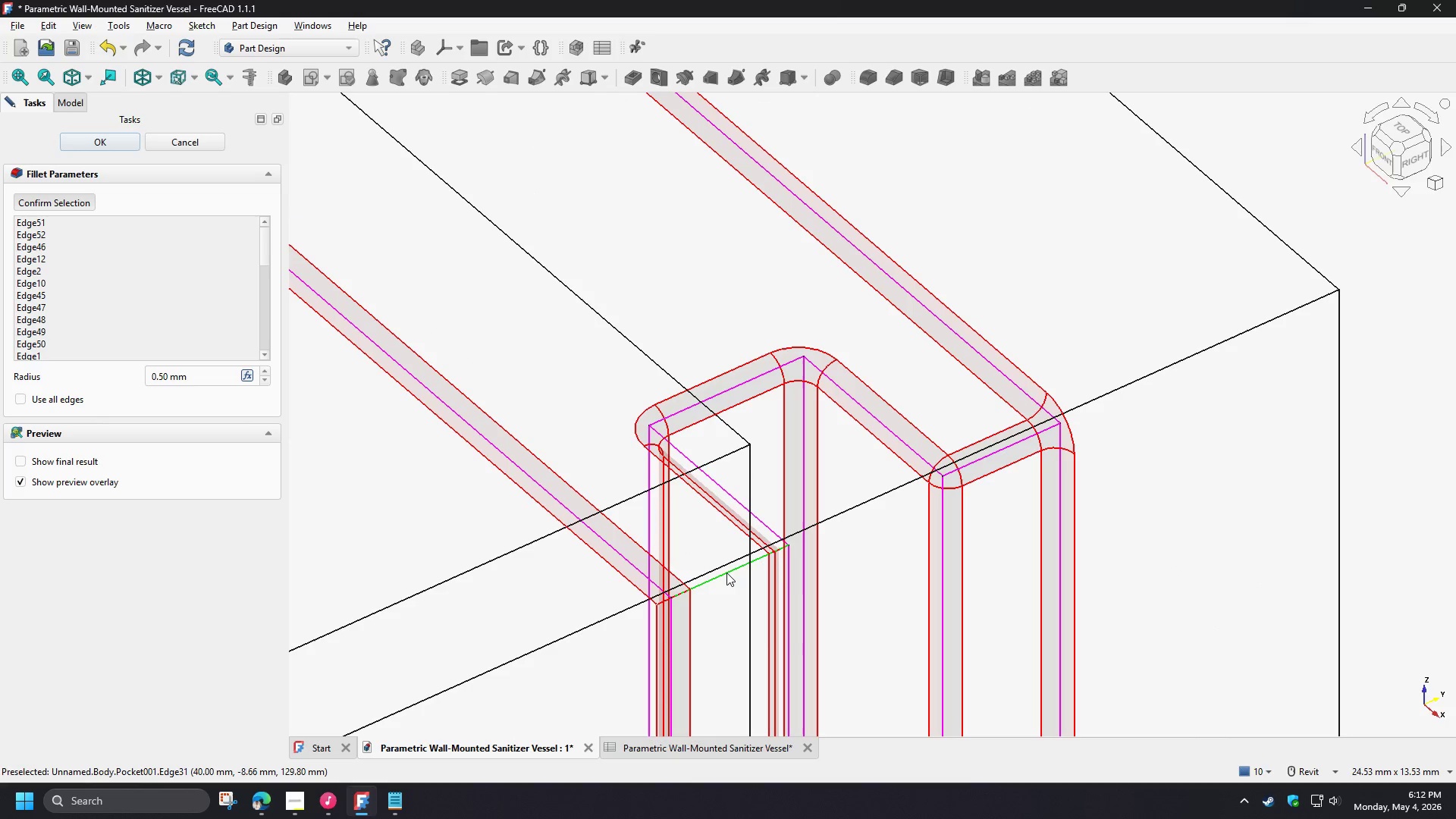 
left_click([726, 573])
 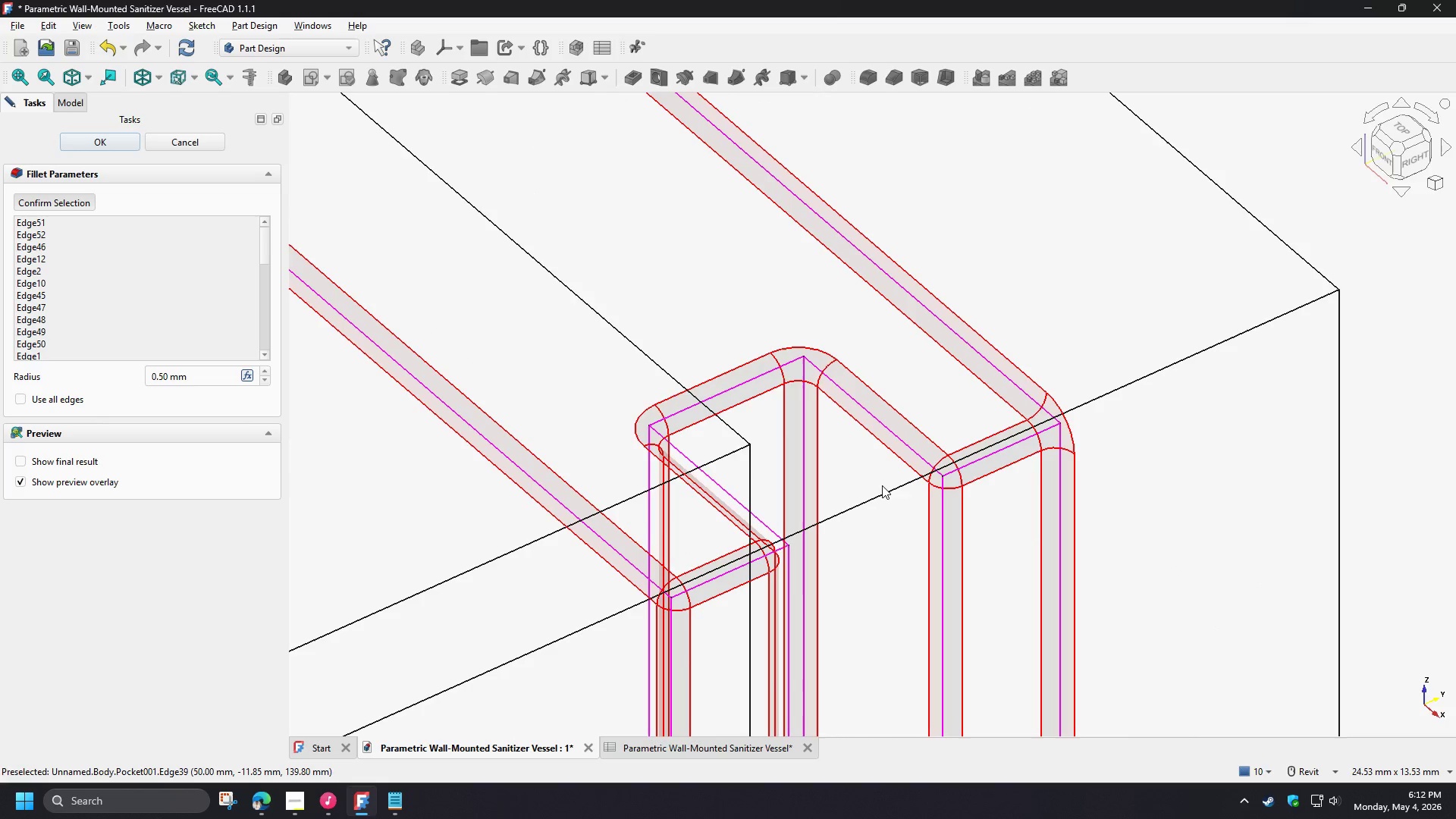 
scroll: coordinate [989, 523], scroll_direction: down, amount: 12.0
 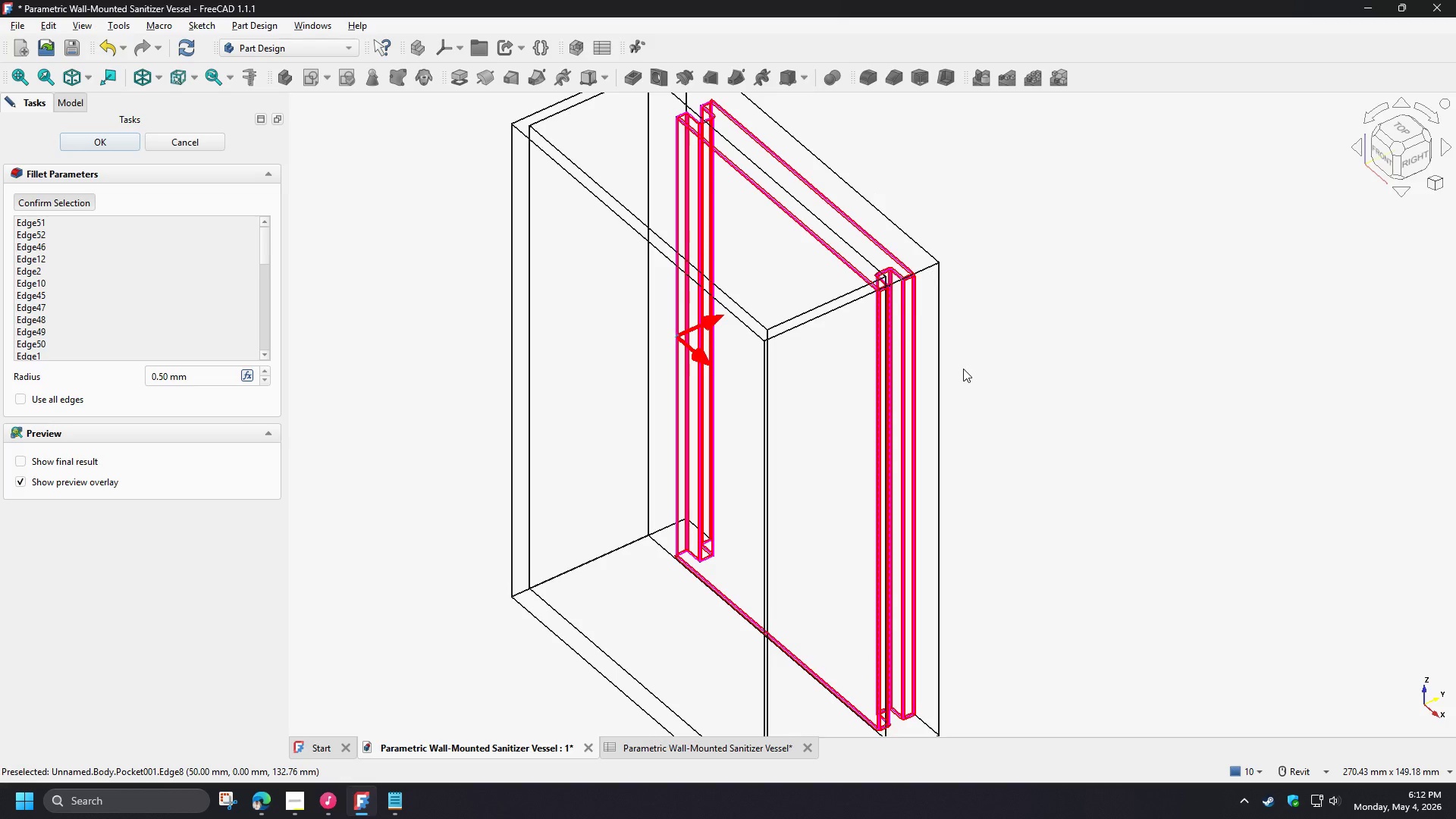 
scroll: coordinate [868, 551], scroll_direction: up, amount: 7.0
 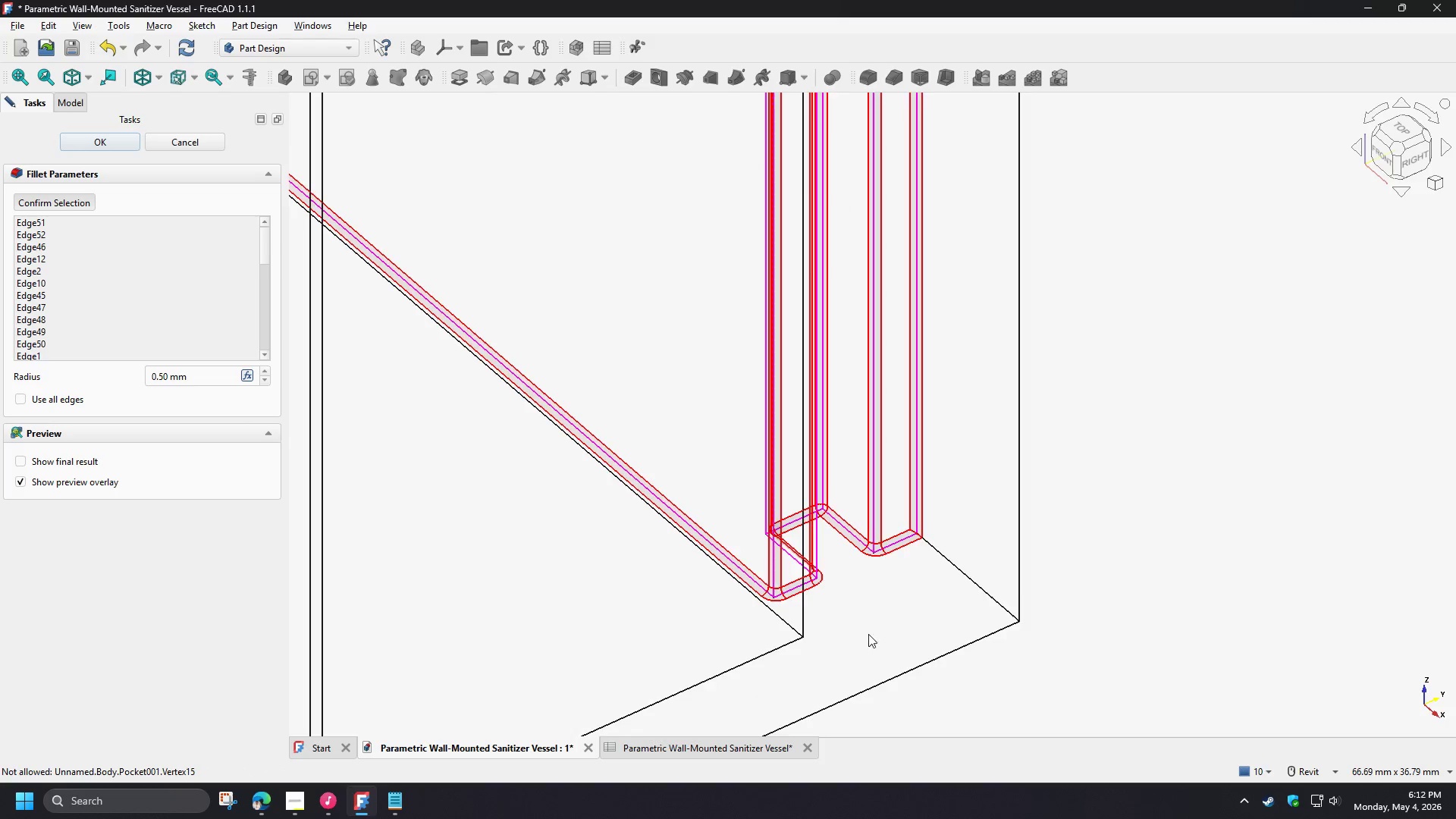 
scroll: coordinate [863, 662], scroll_direction: down, amount: 7.0
 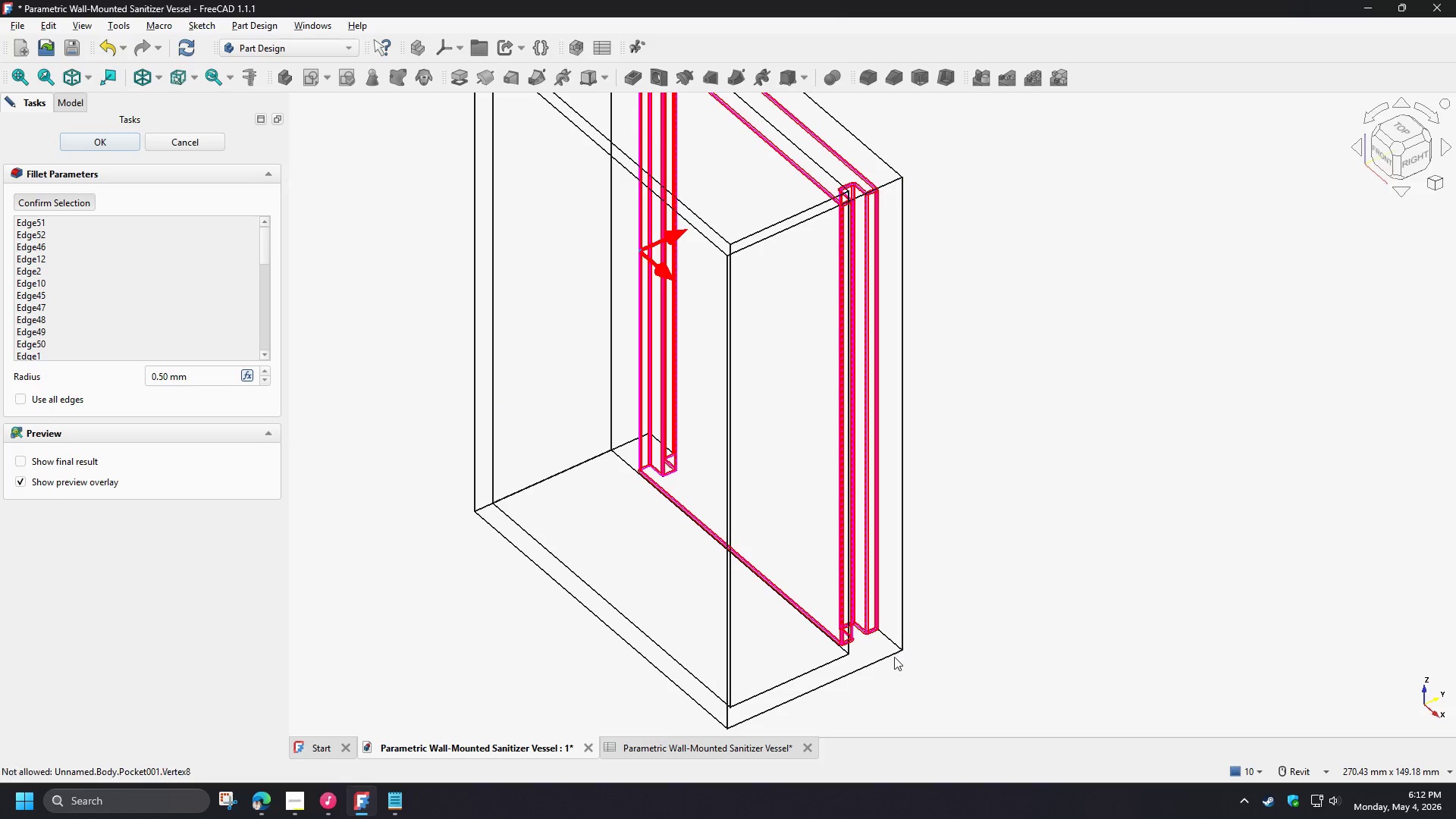 
hold_key(key=ShiftLeft, duration=1.08)
 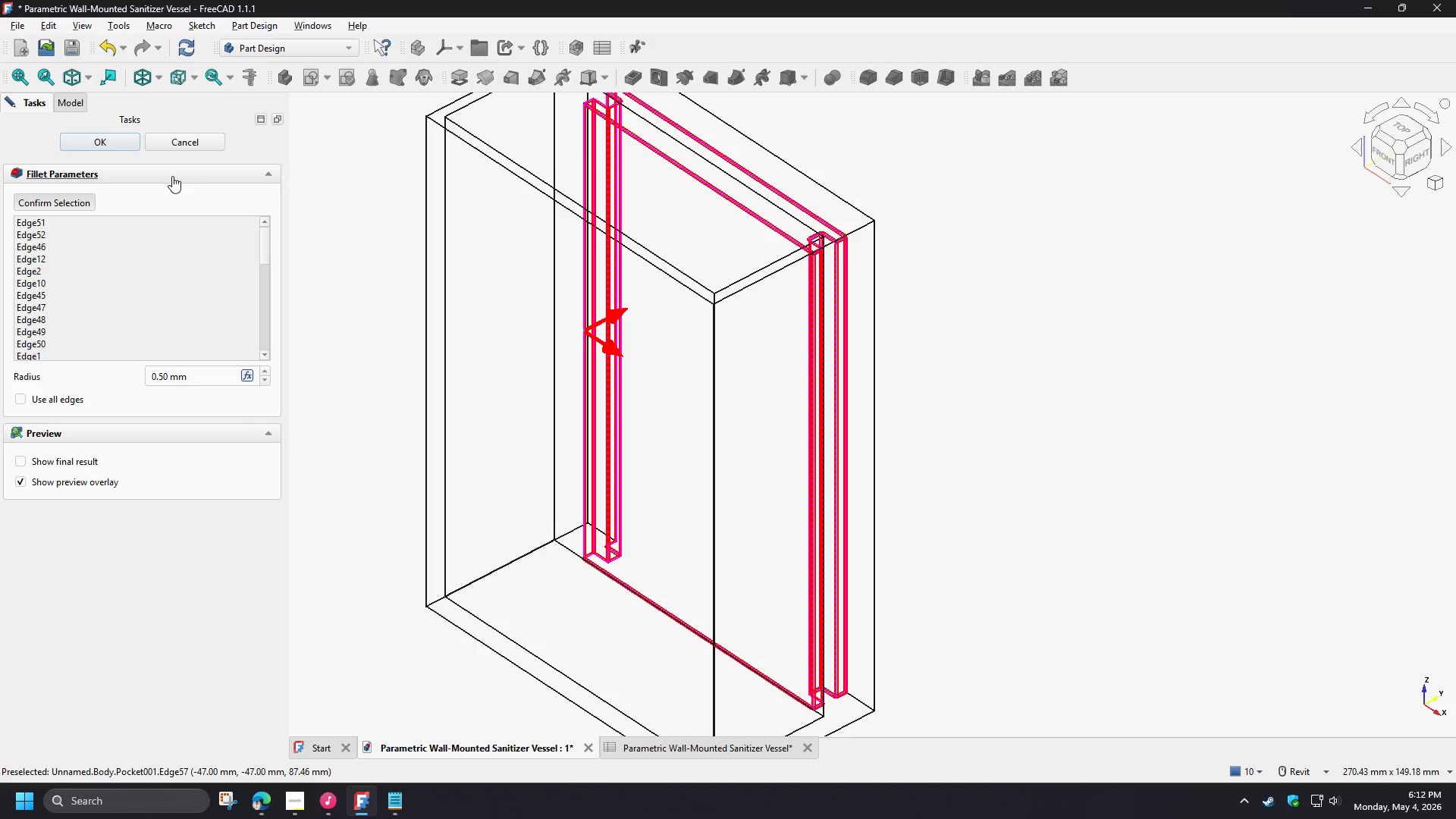 
left_click([108, 147])
 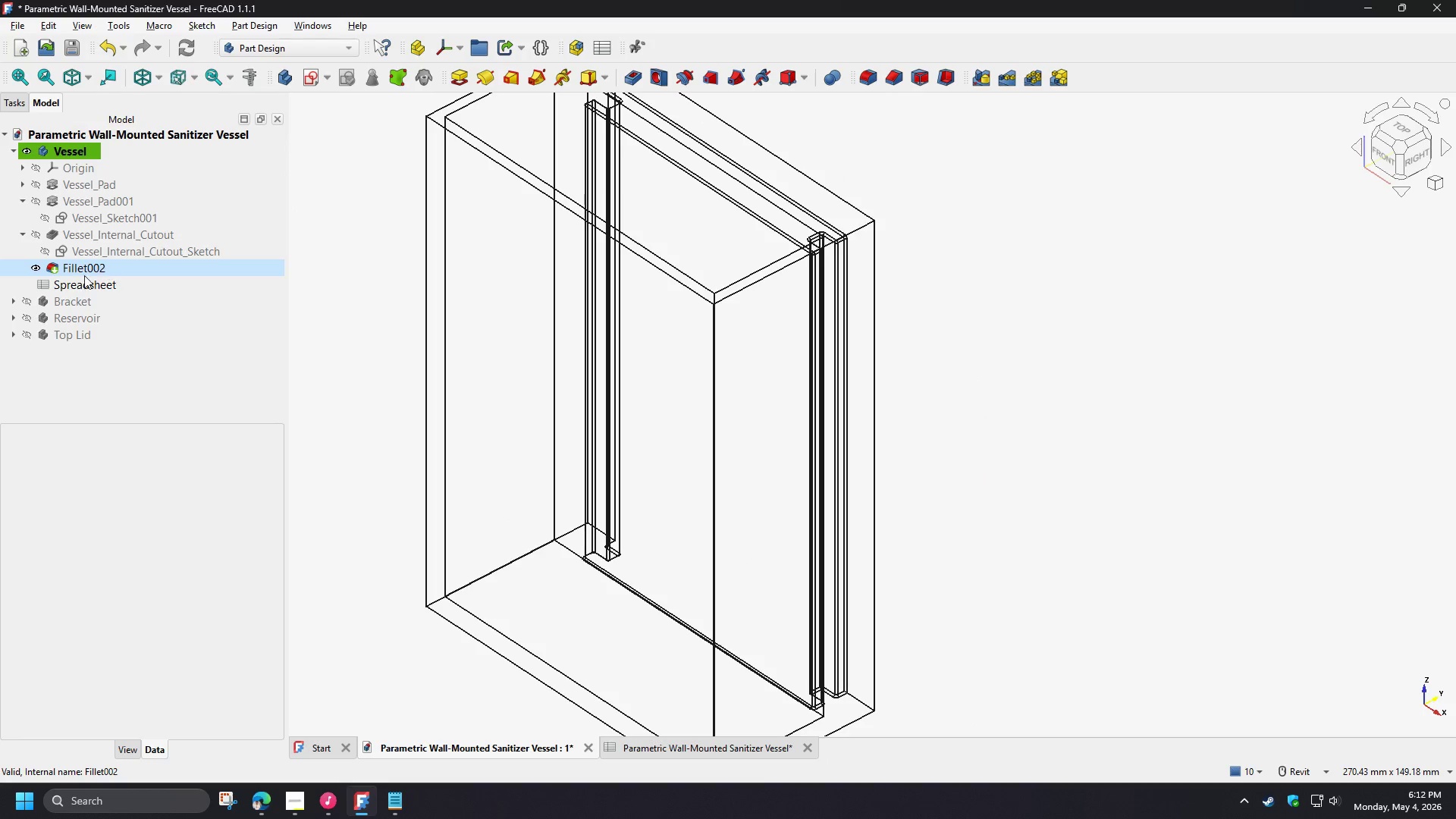 
left_click([78, 268])
 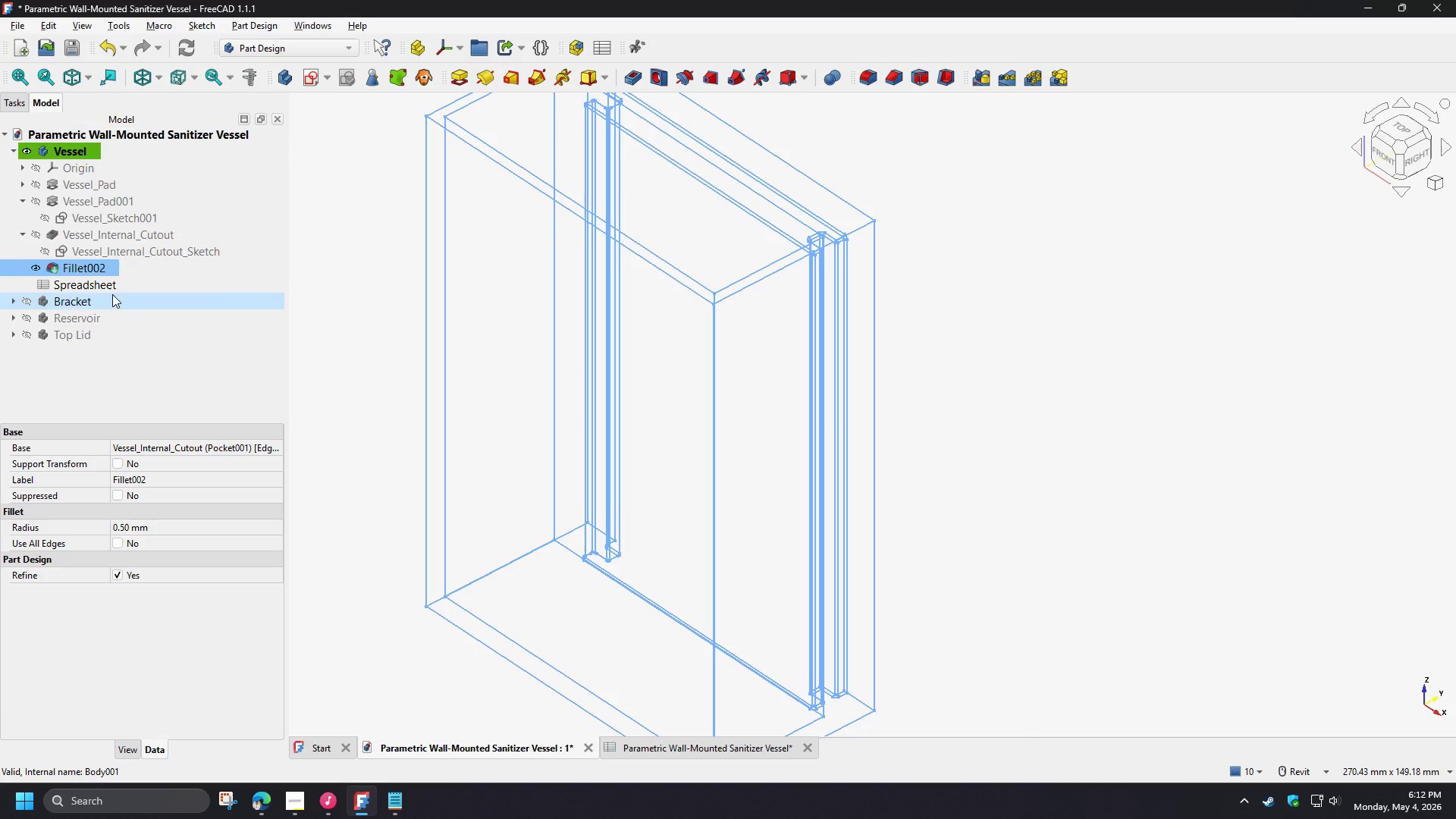 
key(F2)
 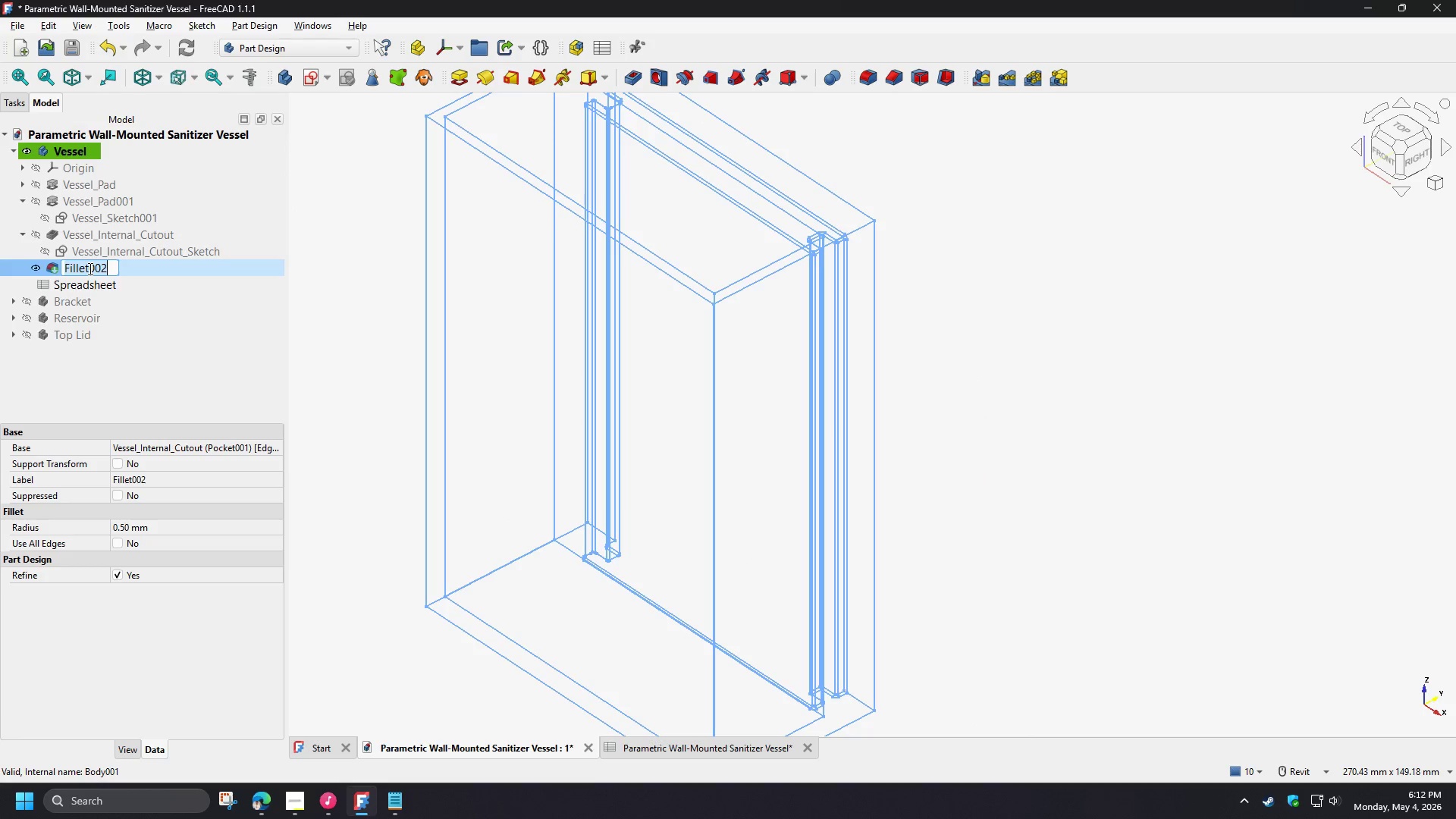 
left_click_drag(start_coordinate=[89, 268], to_coordinate=[127, 268])
 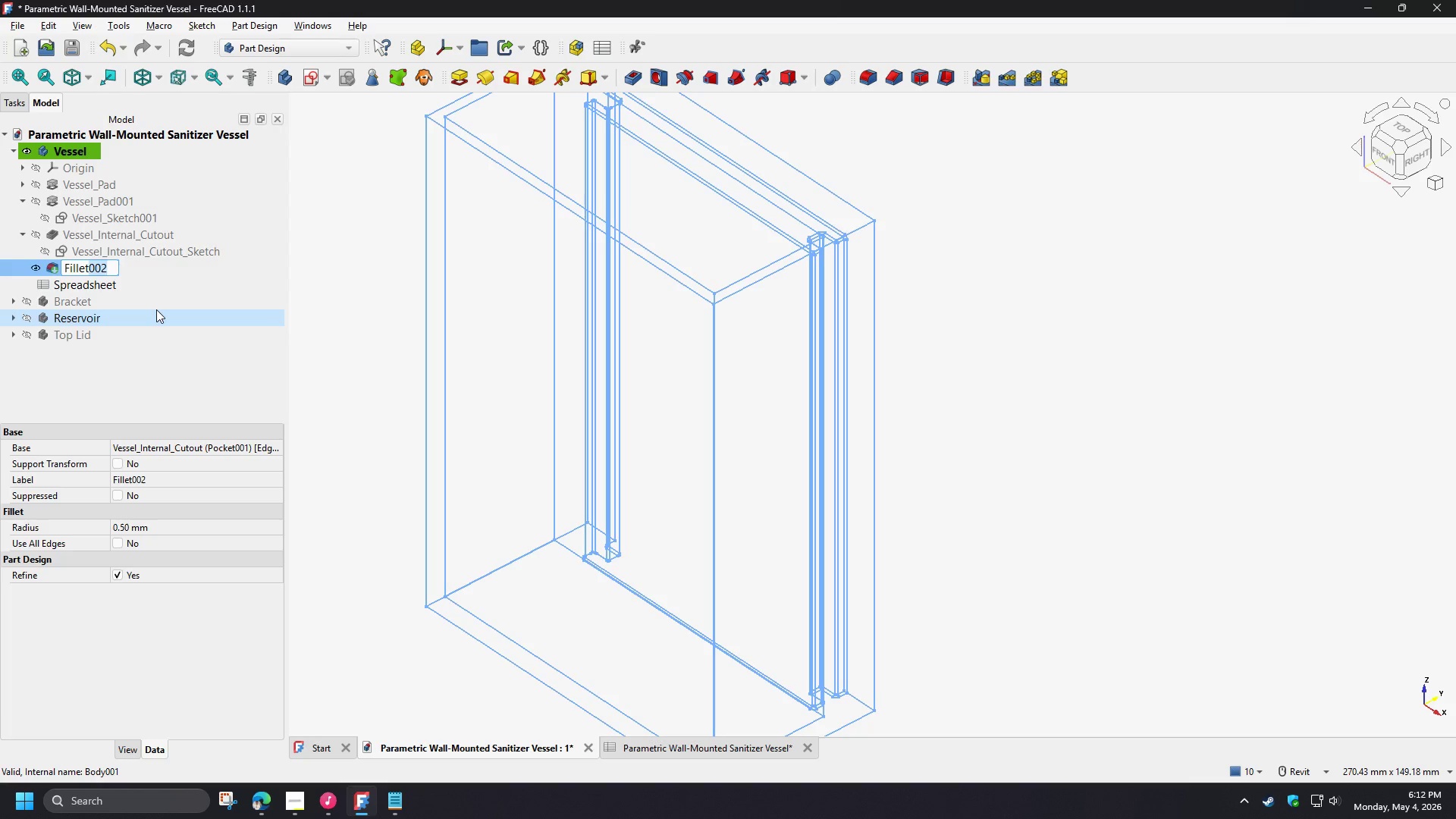 
type(_At_Bracket)
 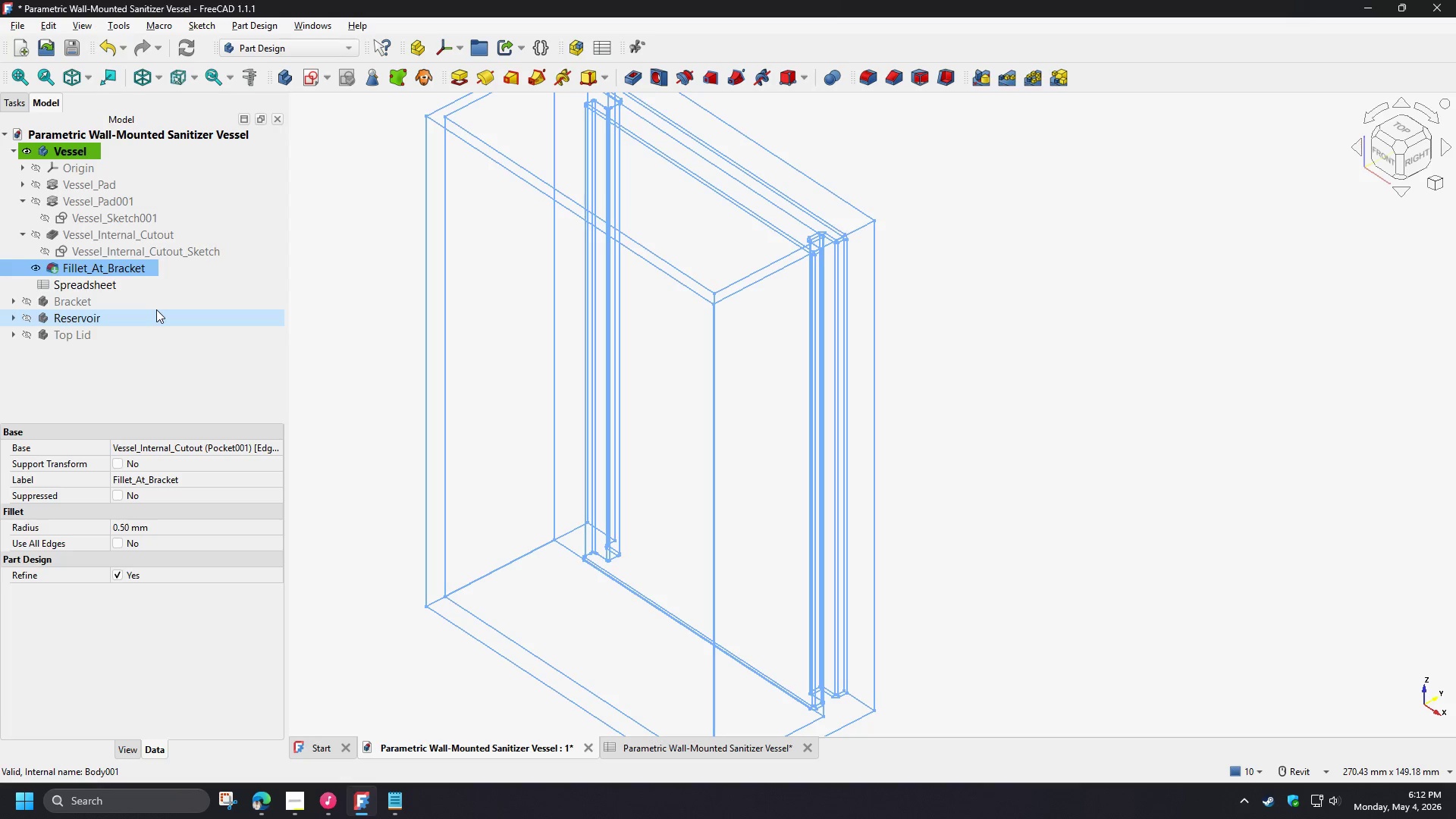 
 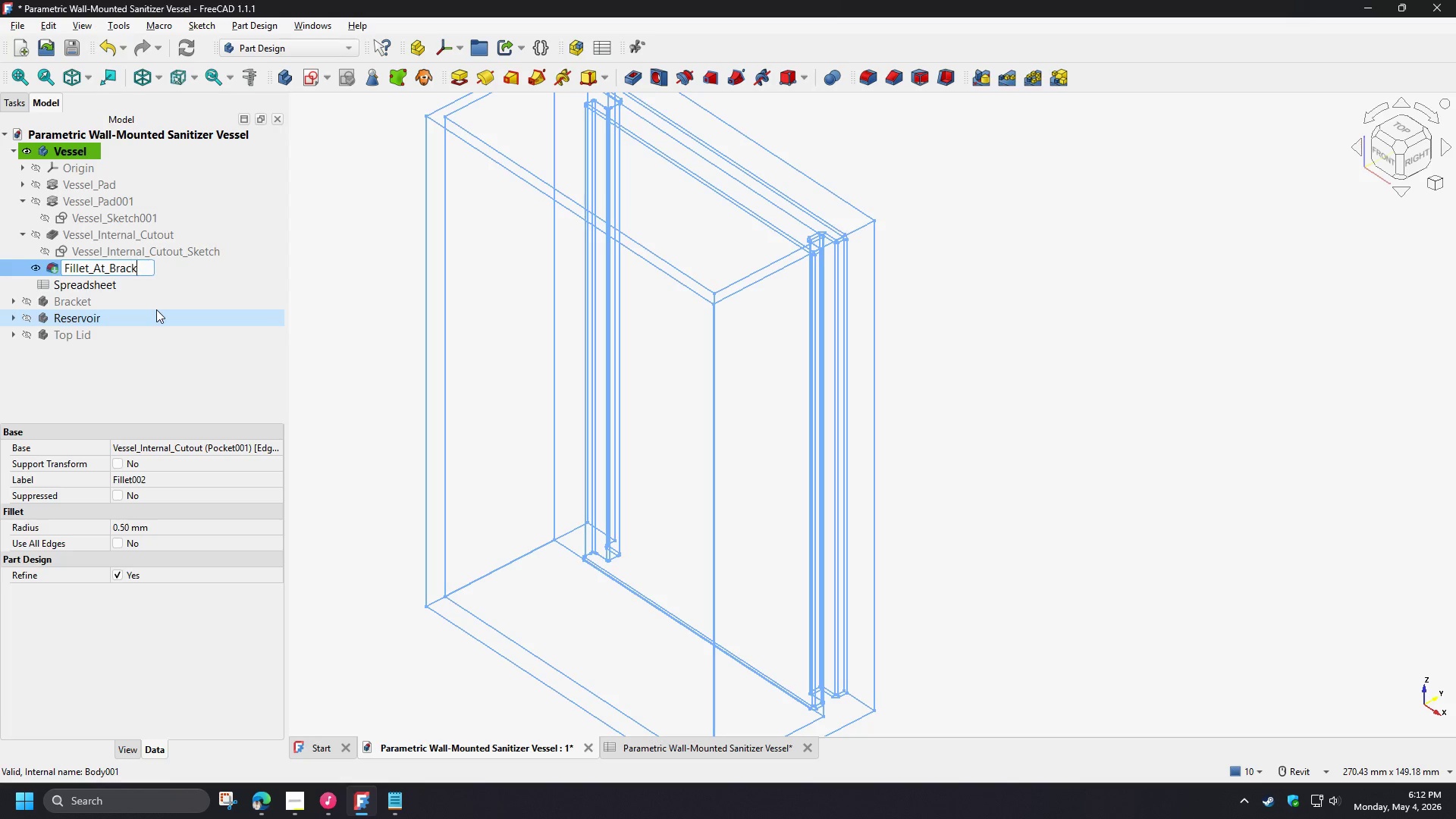 
key(Enter)
 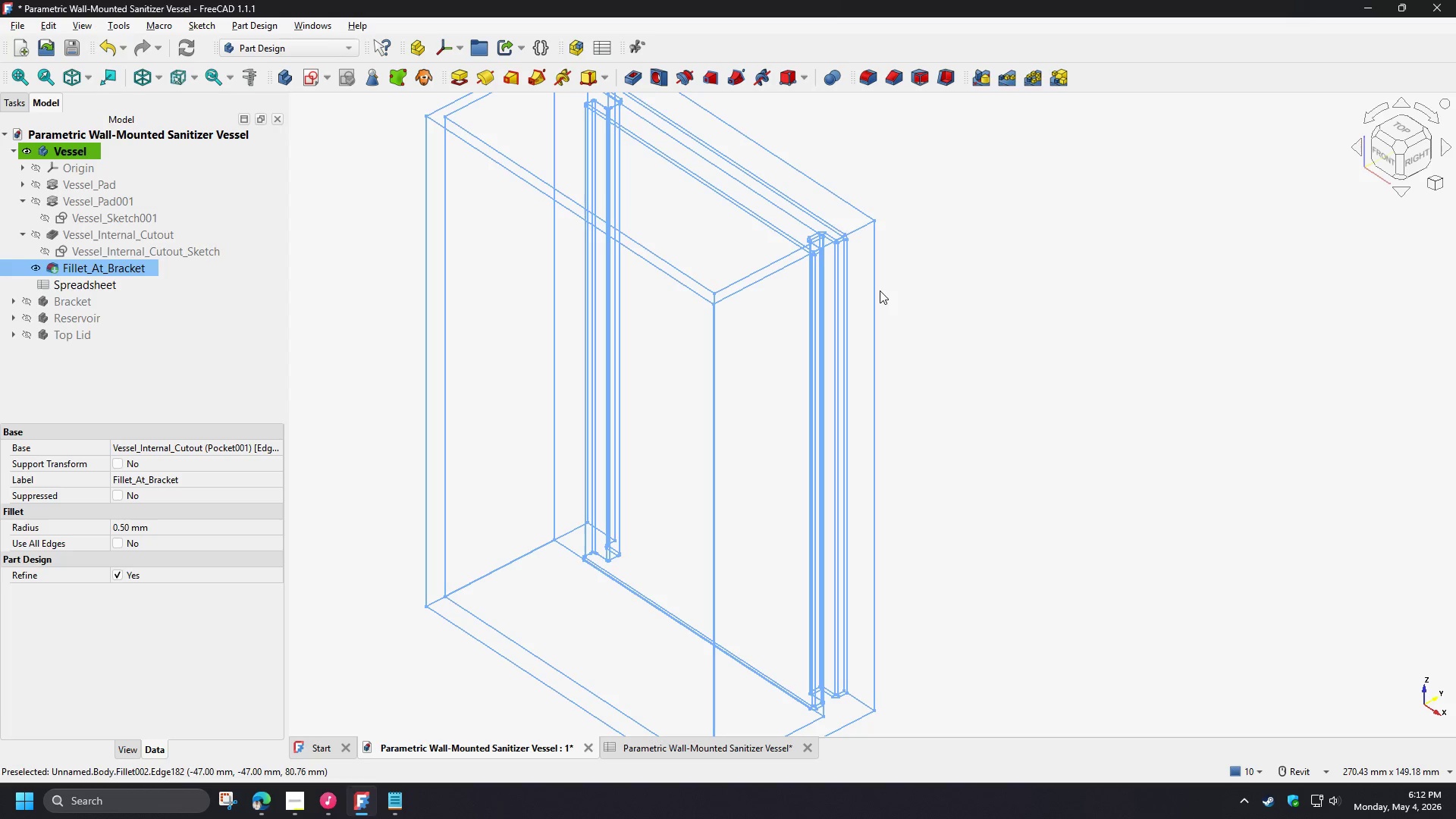 
left_click([957, 286])
 